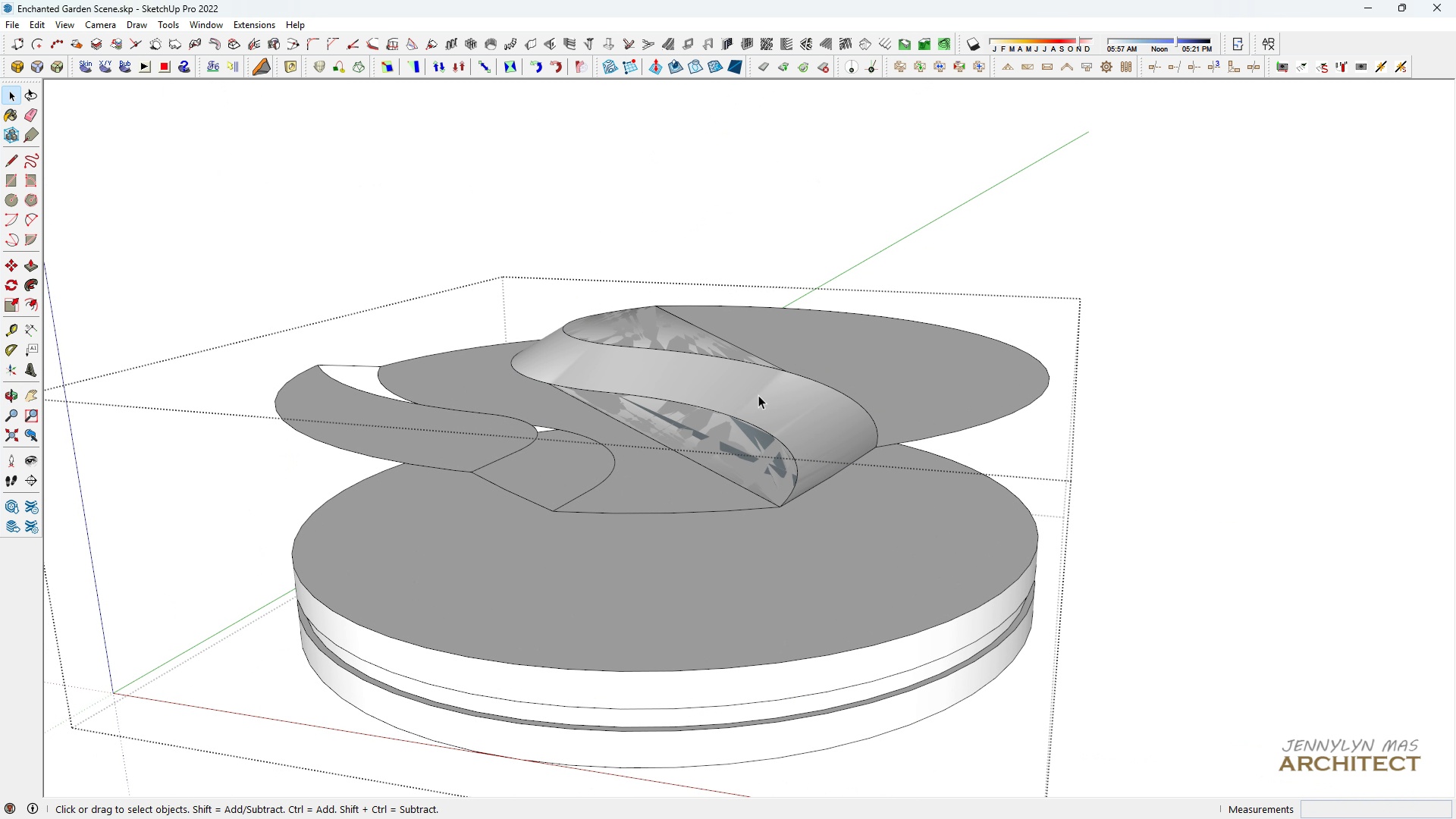 
left_click([758, 391])
 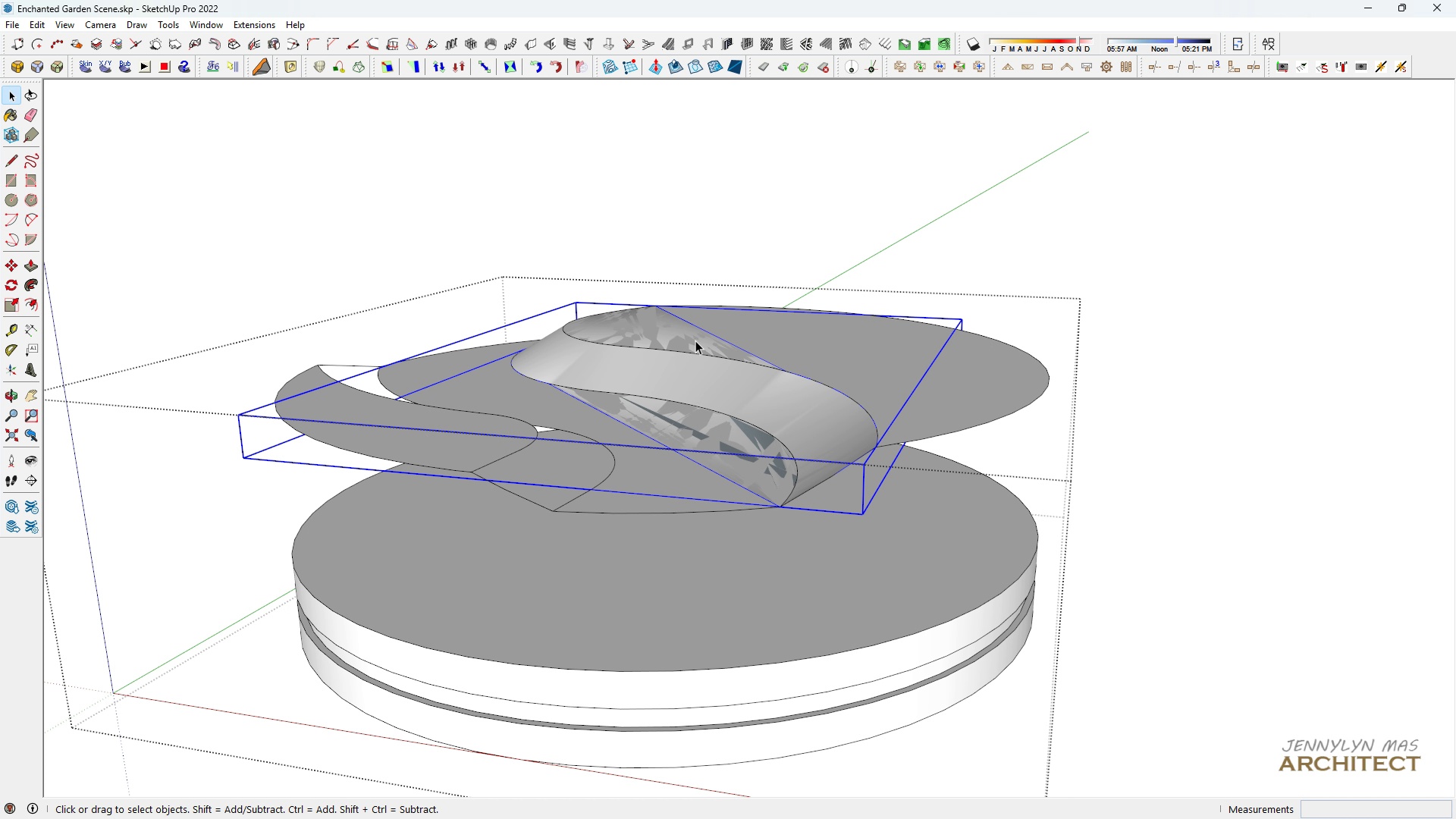 
double_click([695, 340])
 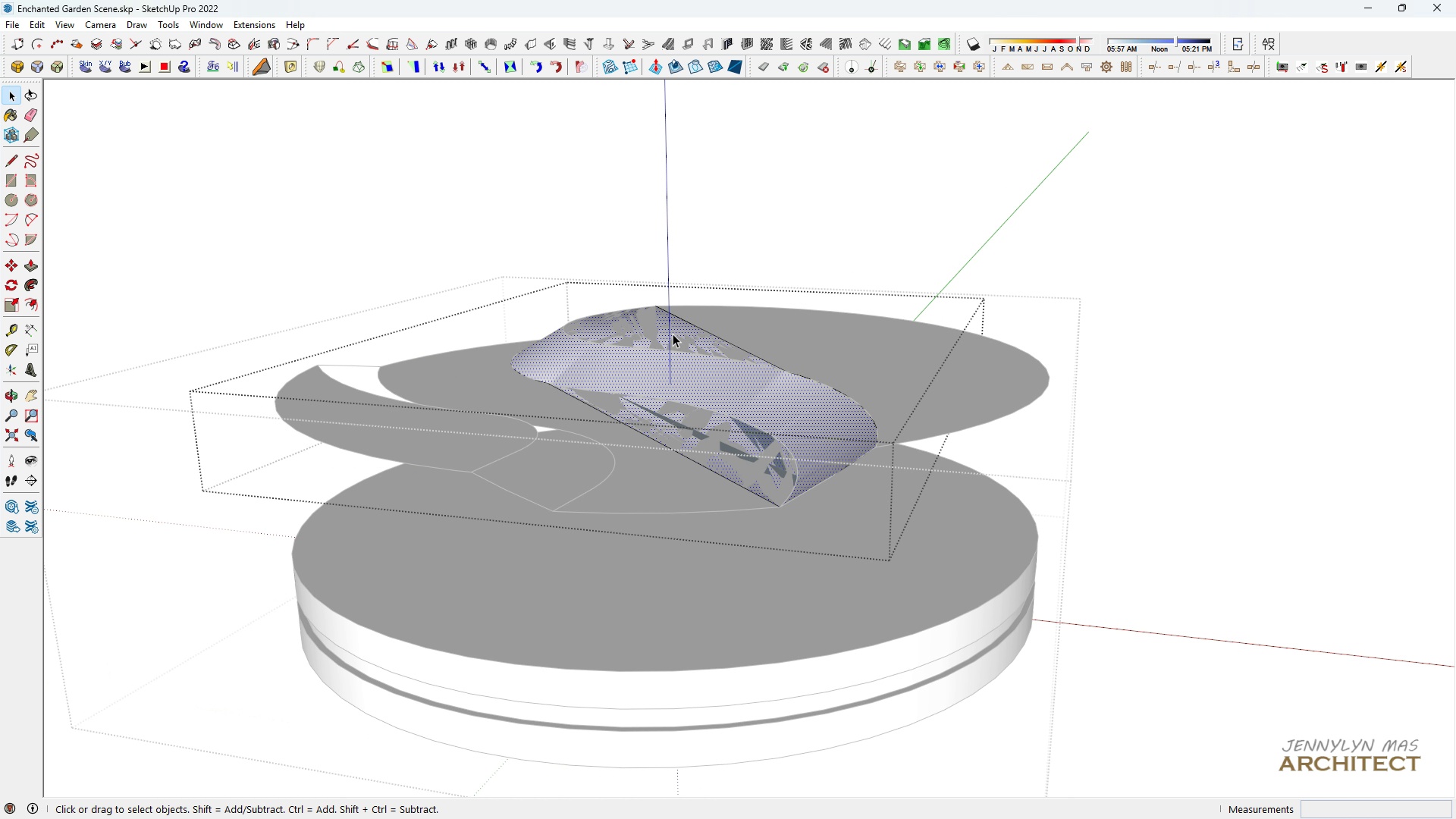 
triple_click([673, 334])
 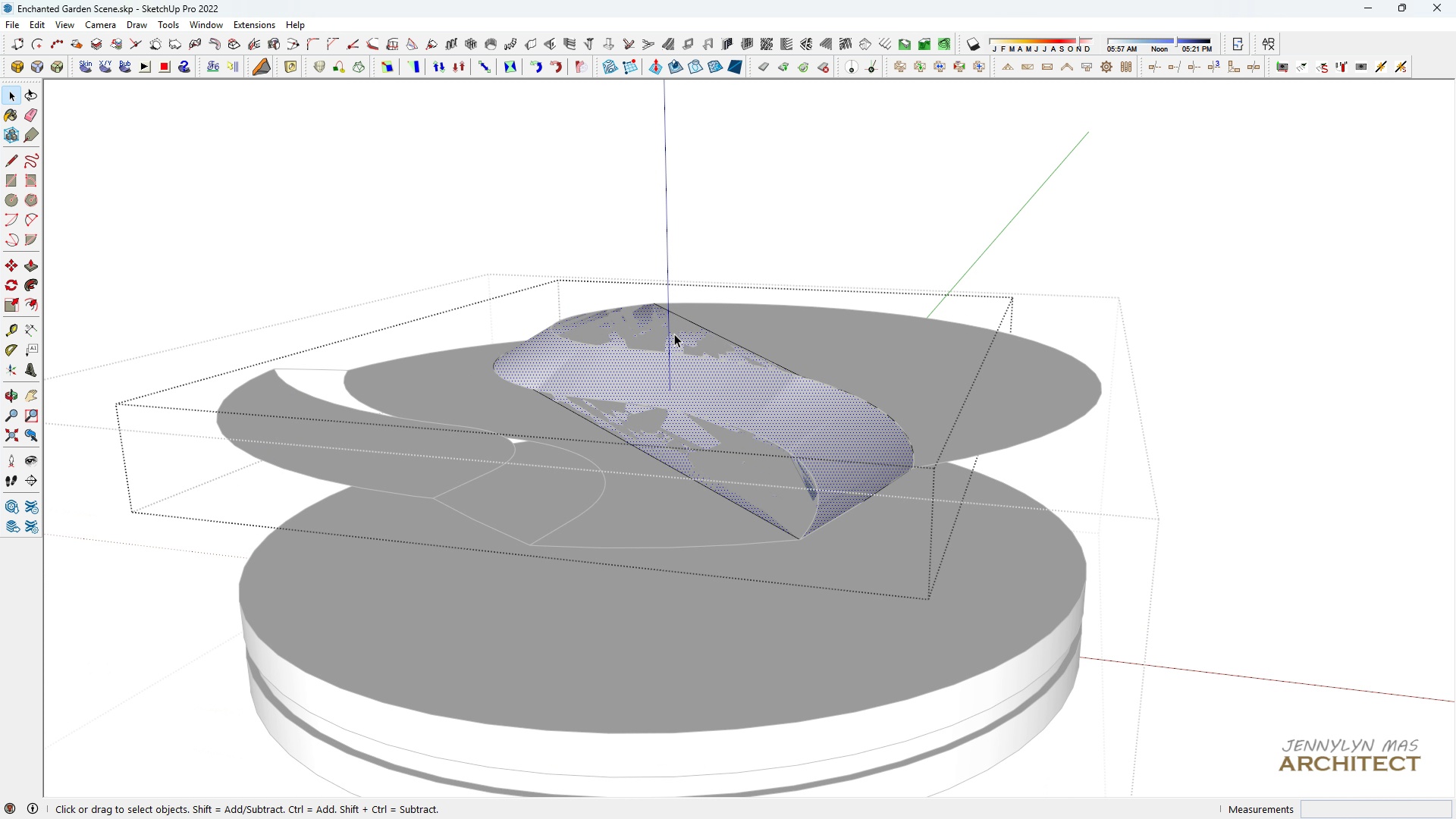 
scroll: coordinate [701, 434], scroll_direction: down, amount: 2.0
 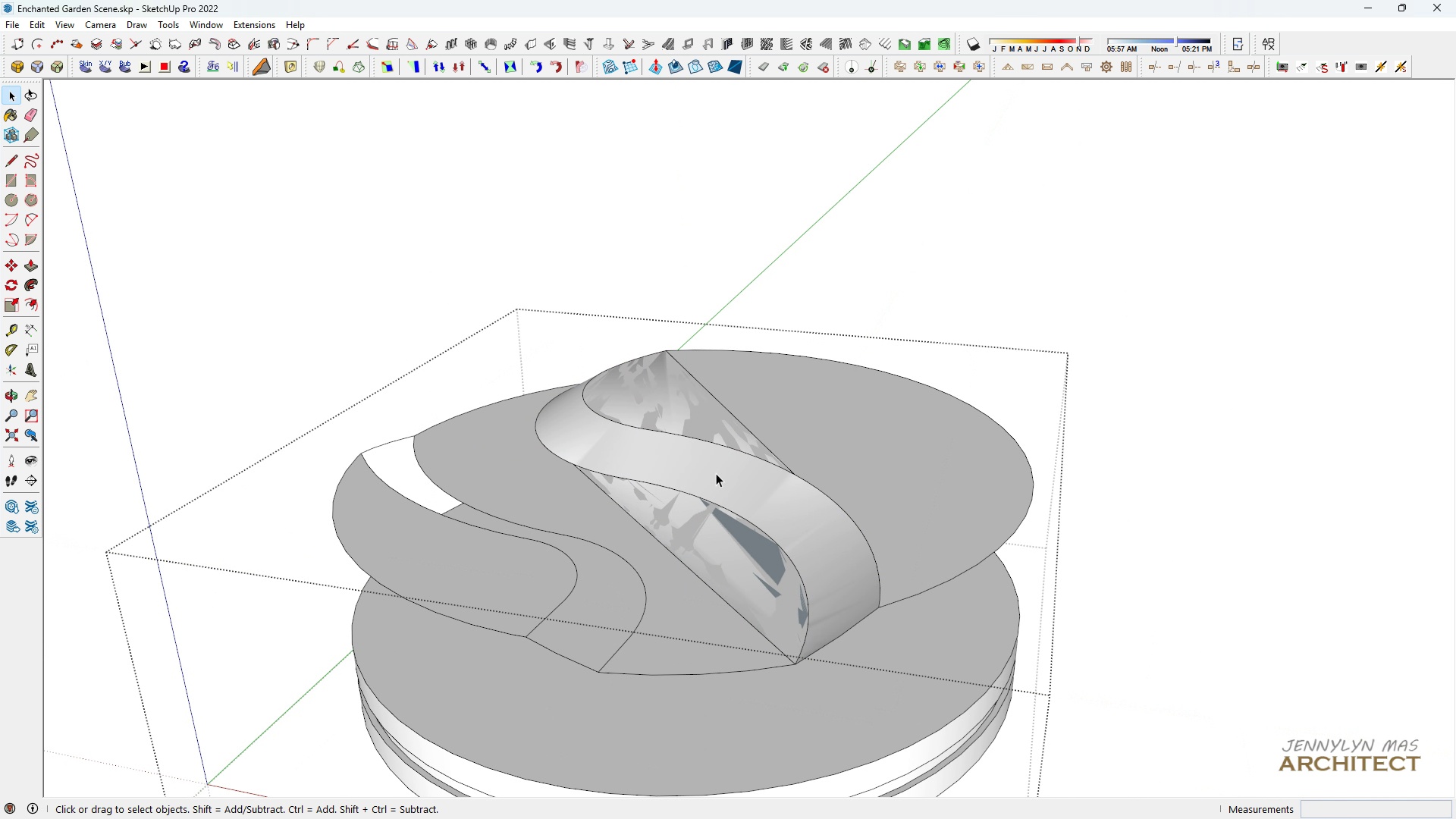 
key(Escape)
 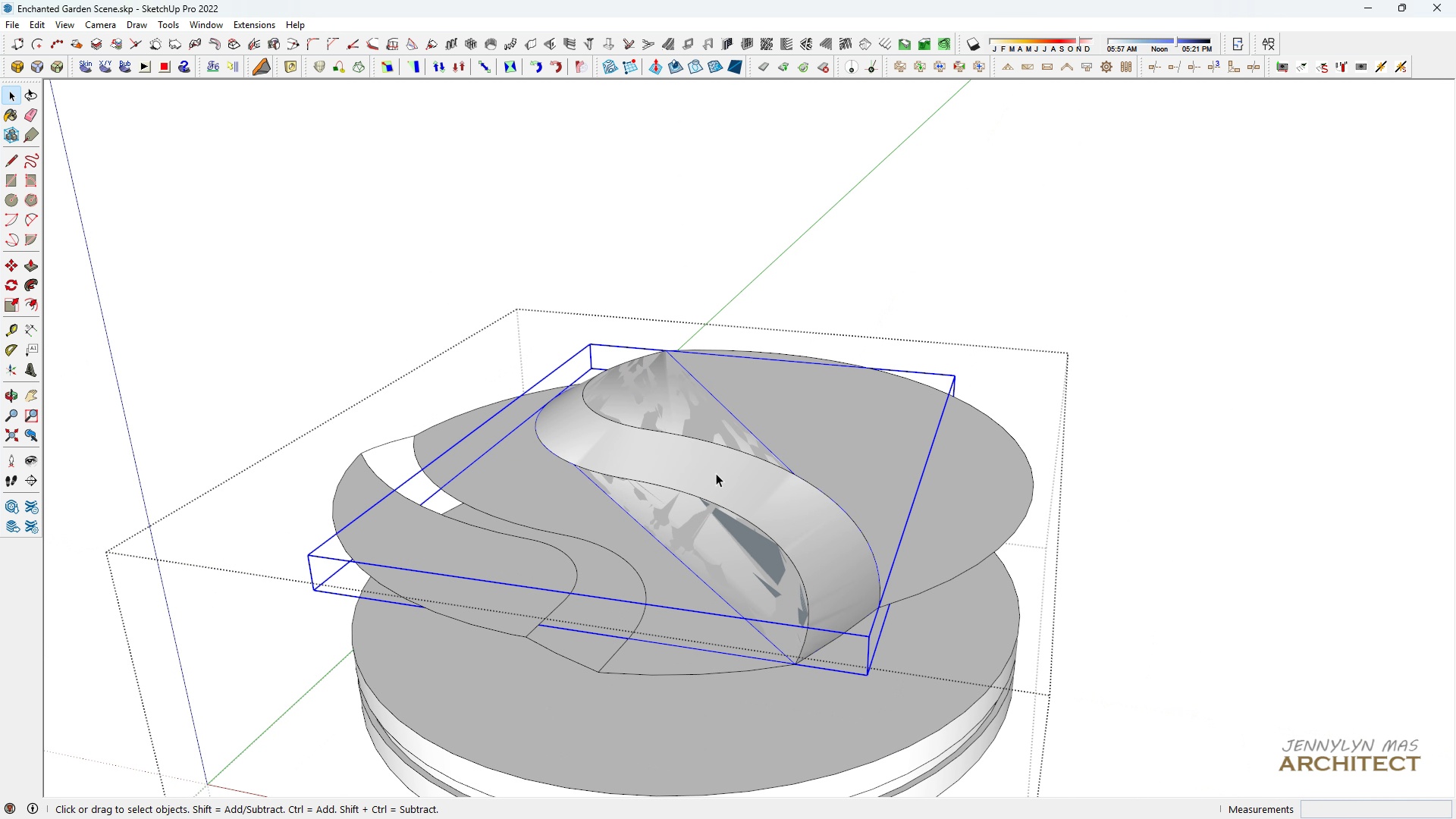 
left_click([716, 473])
 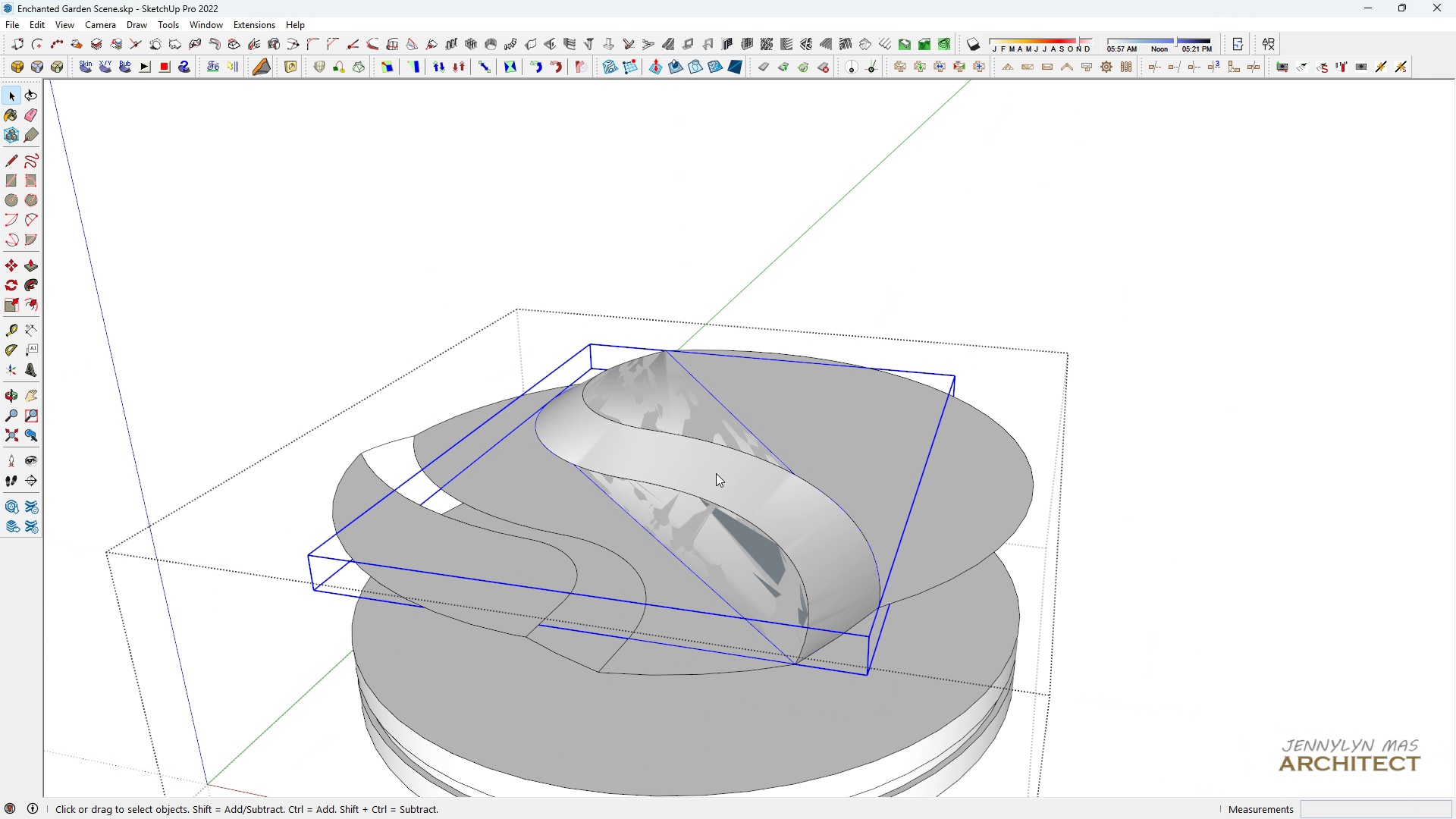 
right_click([716, 473])
 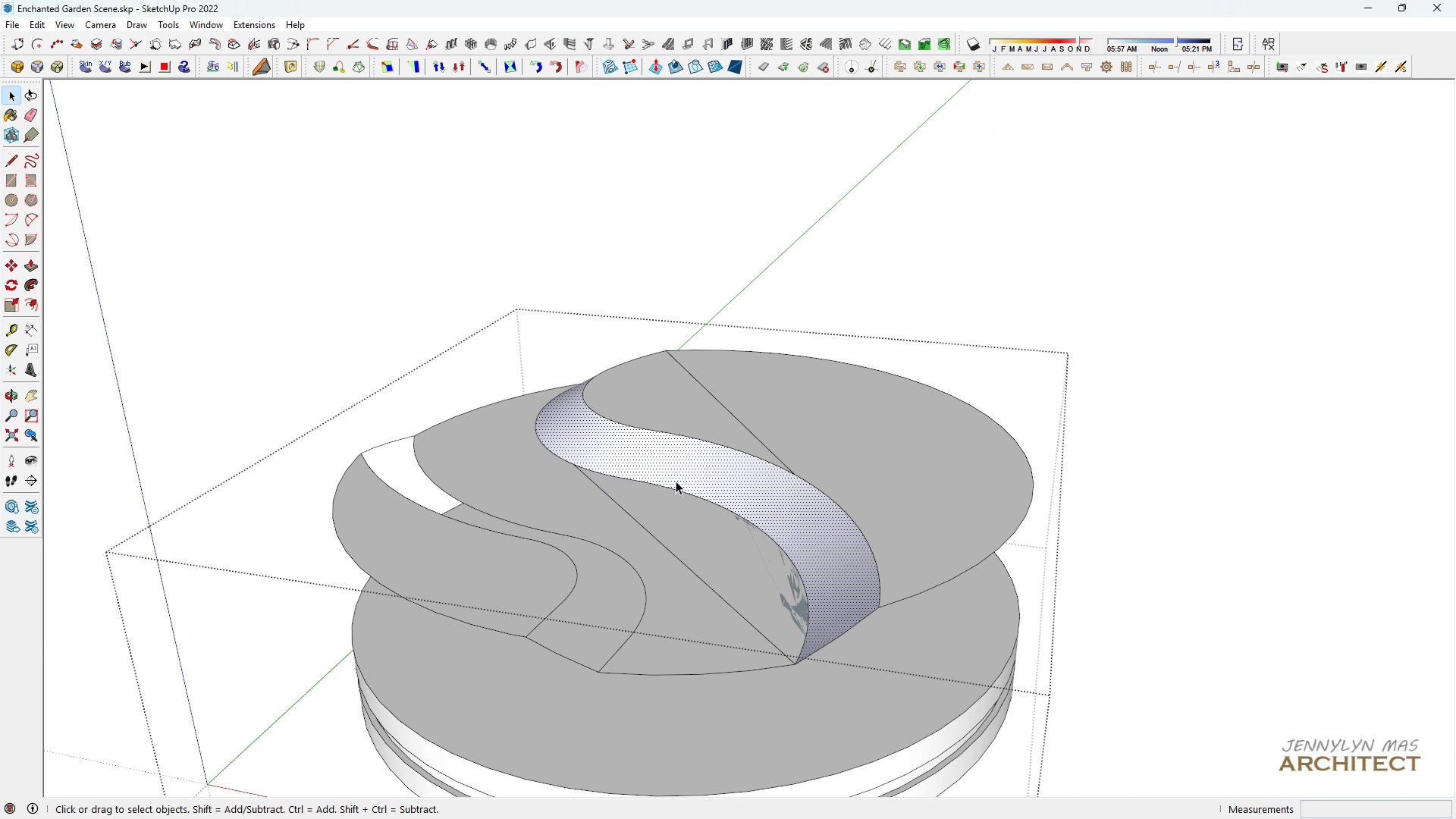 
scroll: coordinate [675, 460], scroll_direction: up, amount: 4.0
 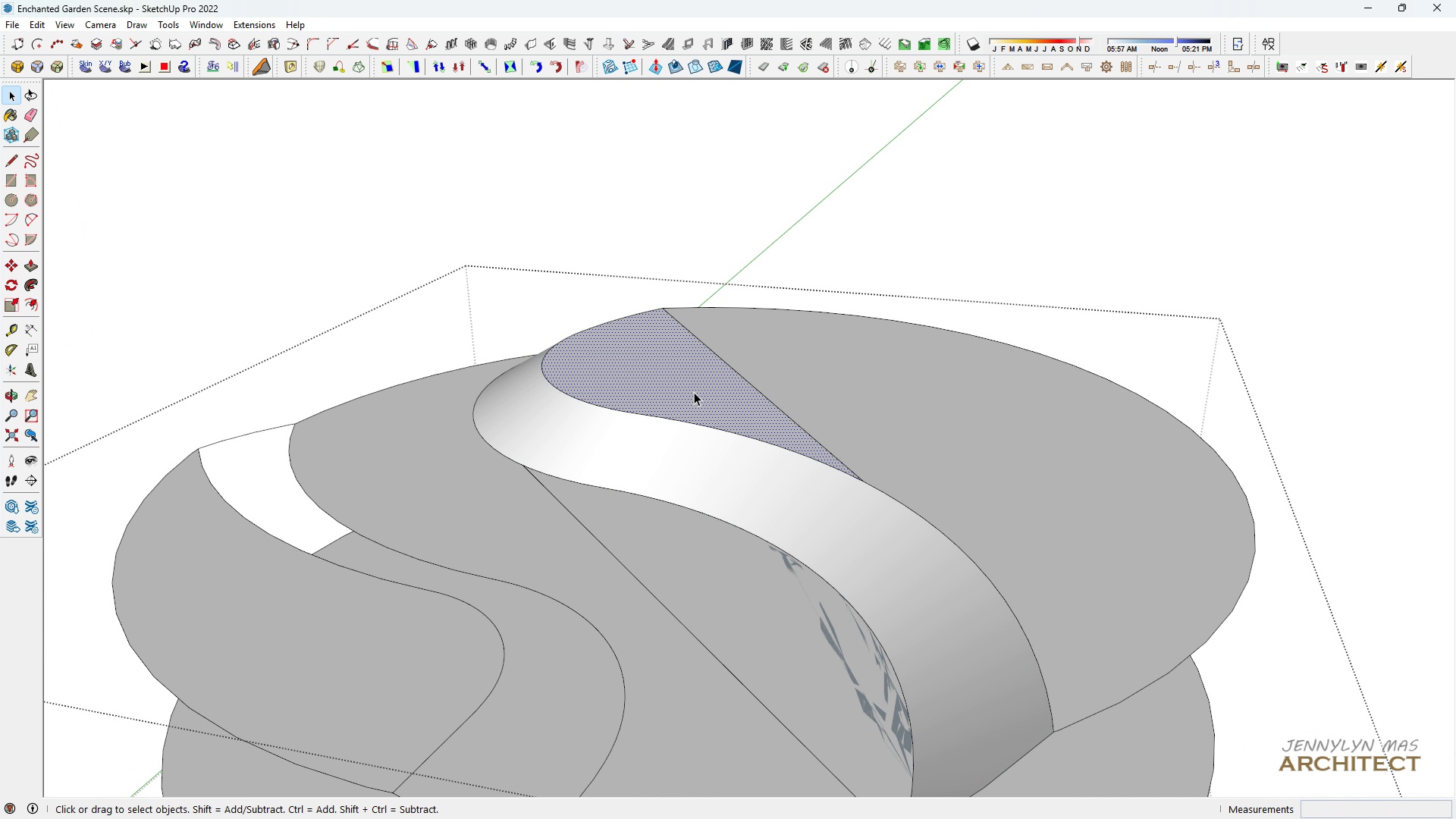 
left_click([694, 392])
 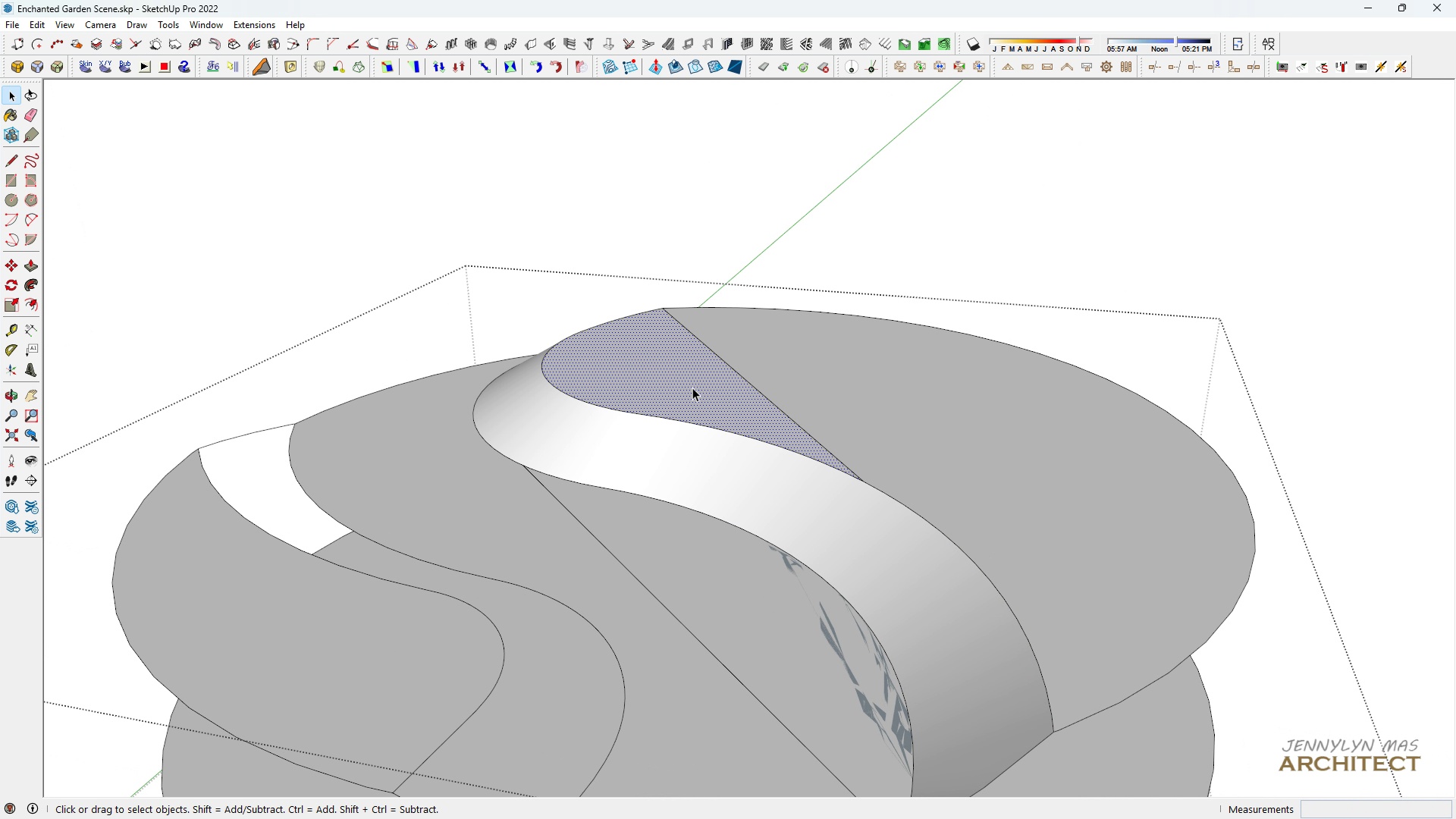 
key(Space)
 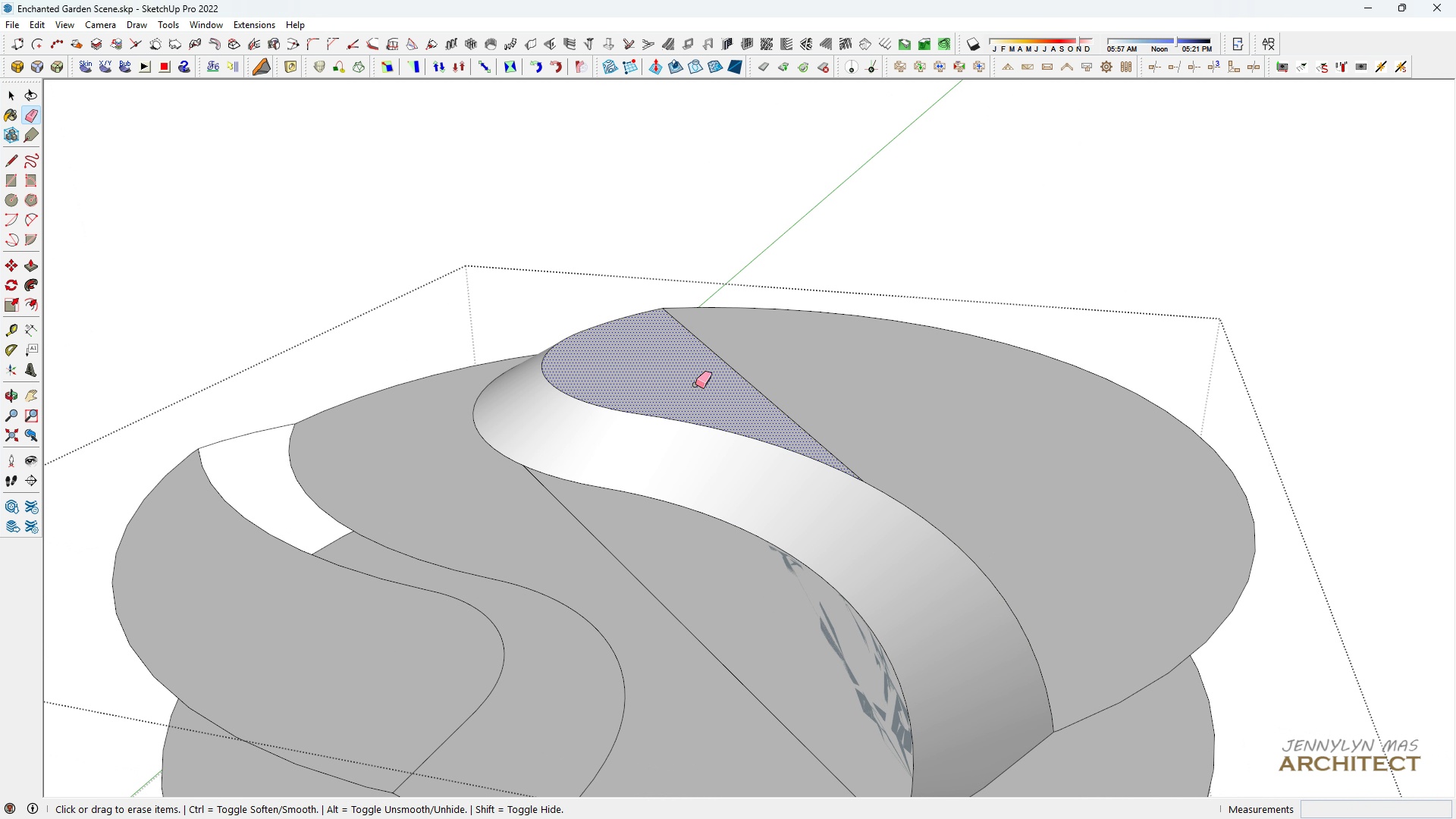 
key(E)
 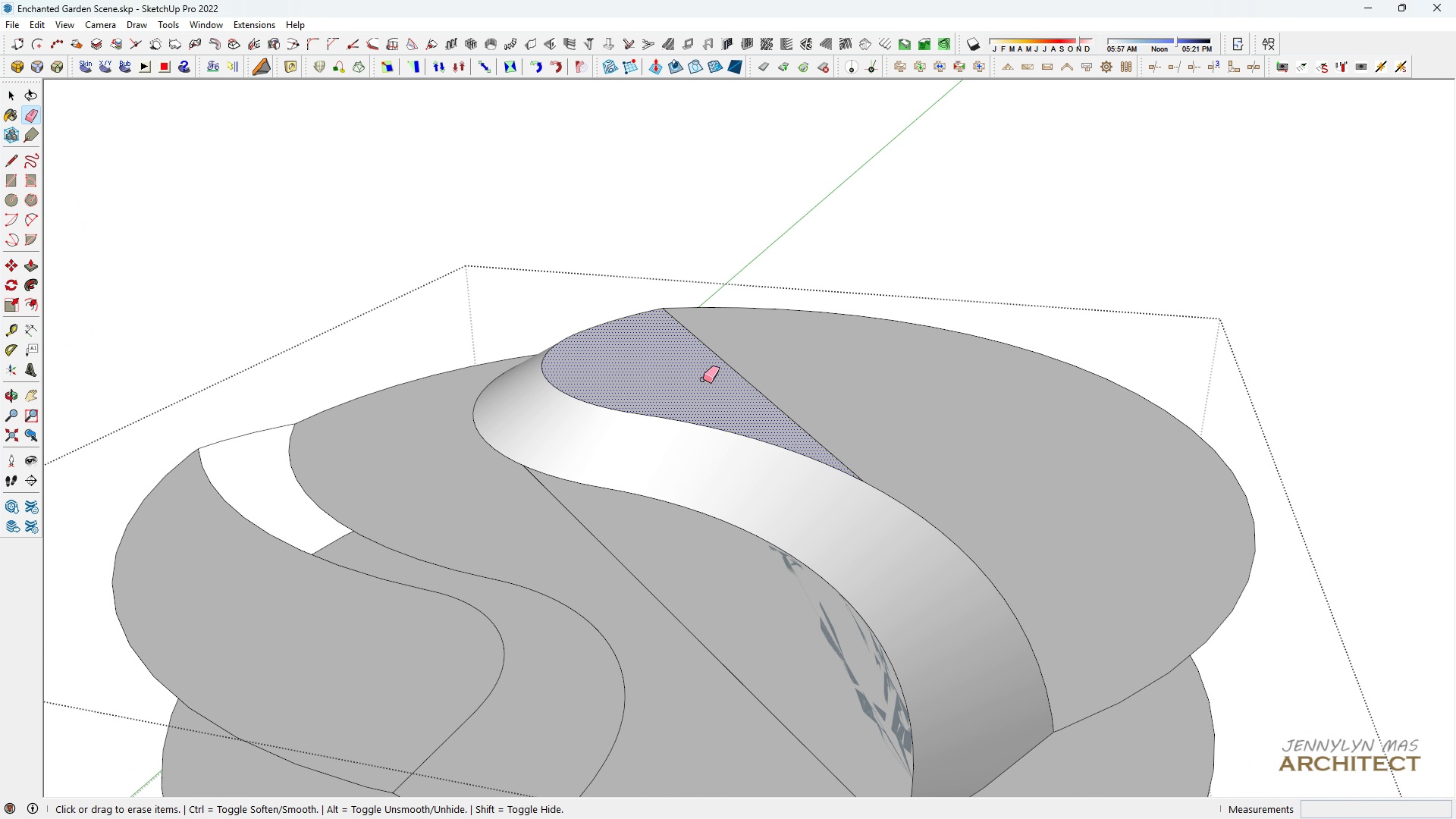 
left_click_drag(start_coordinate=[697, 383], to_coordinate=[764, 368])
 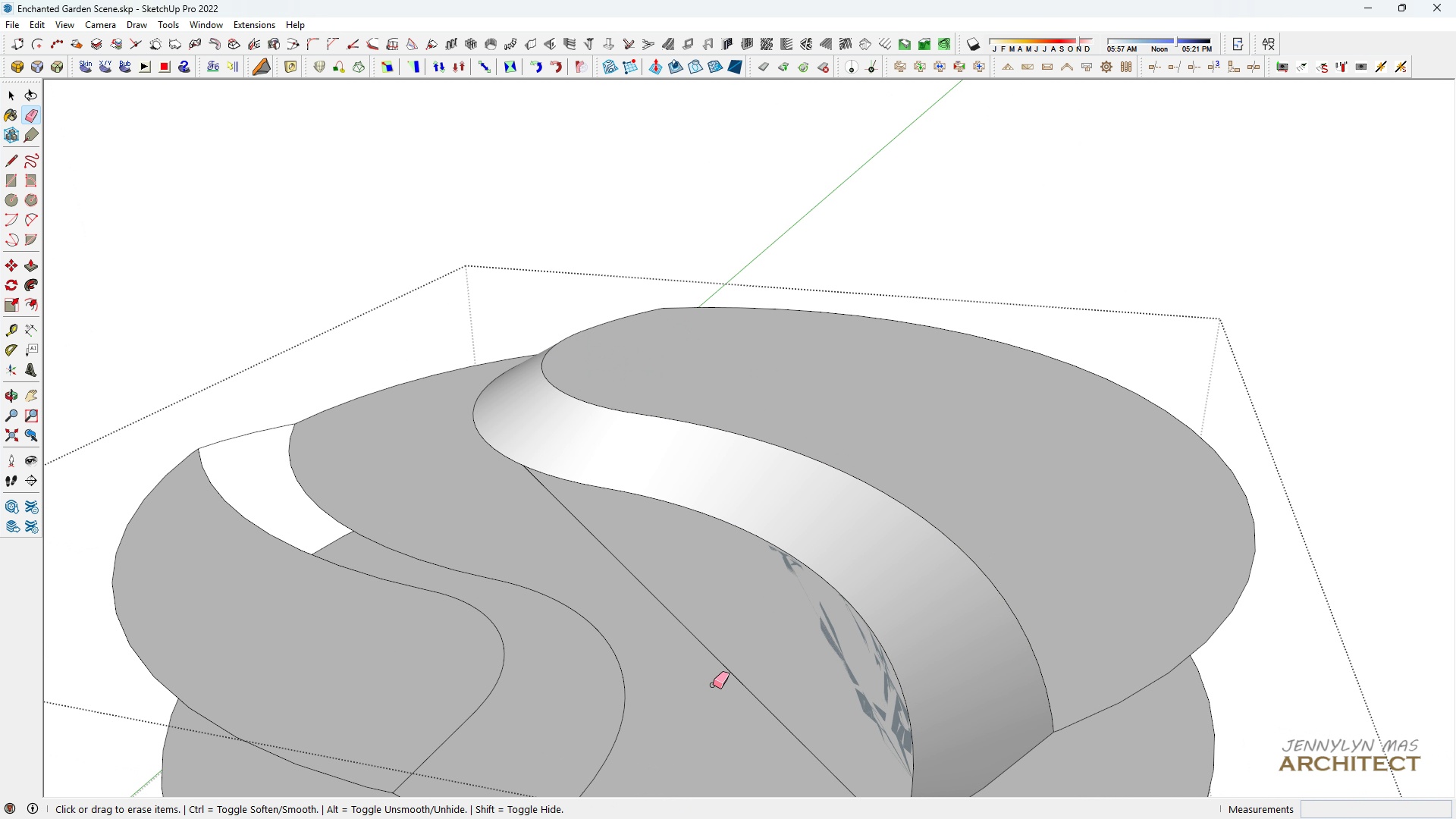 
left_click_drag(start_coordinate=[713, 685], to_coordinate=[770, 638])
 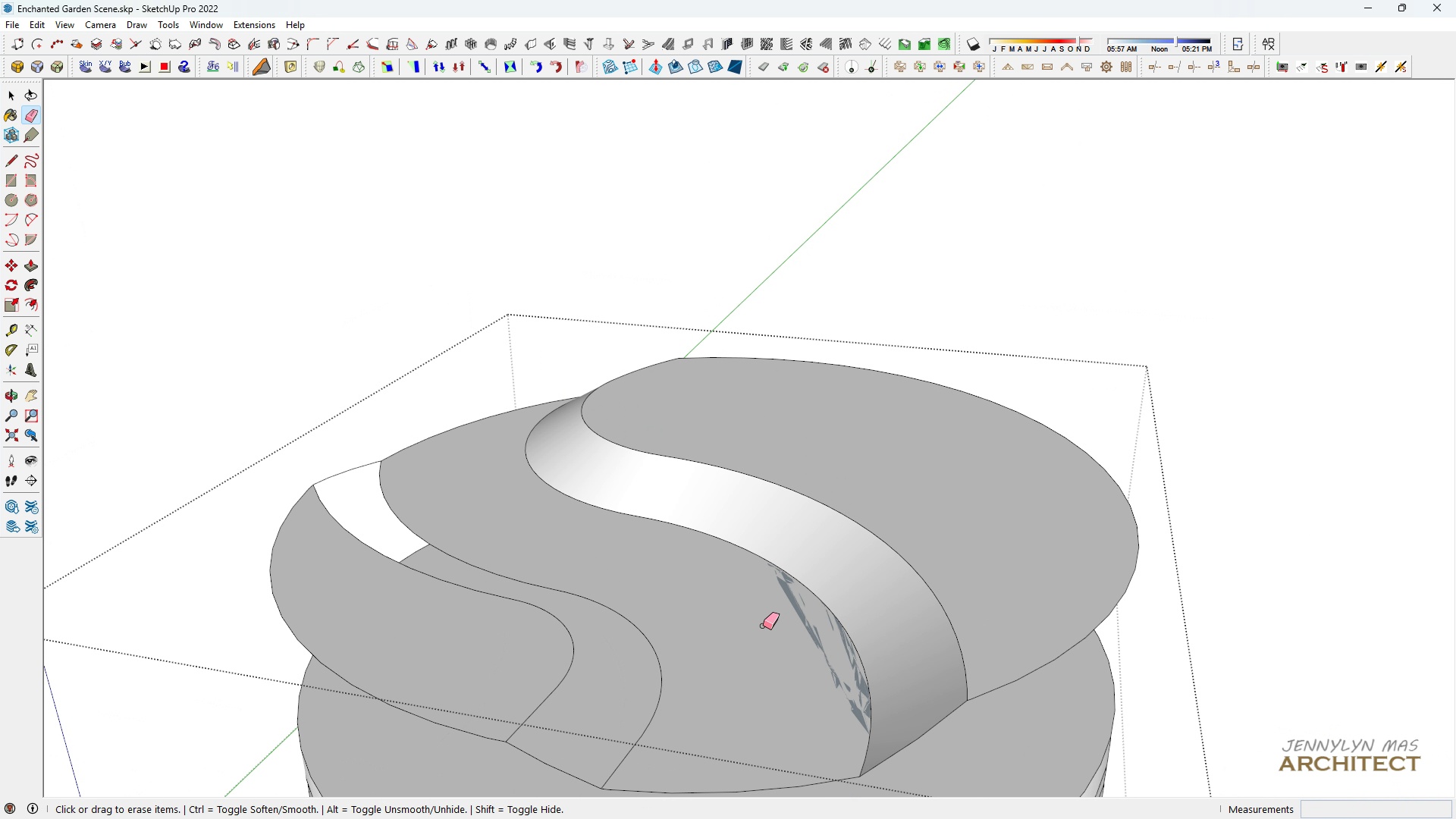 
scroll: coordinate [770, 636], scroll_direction: down, amount: 3.0
 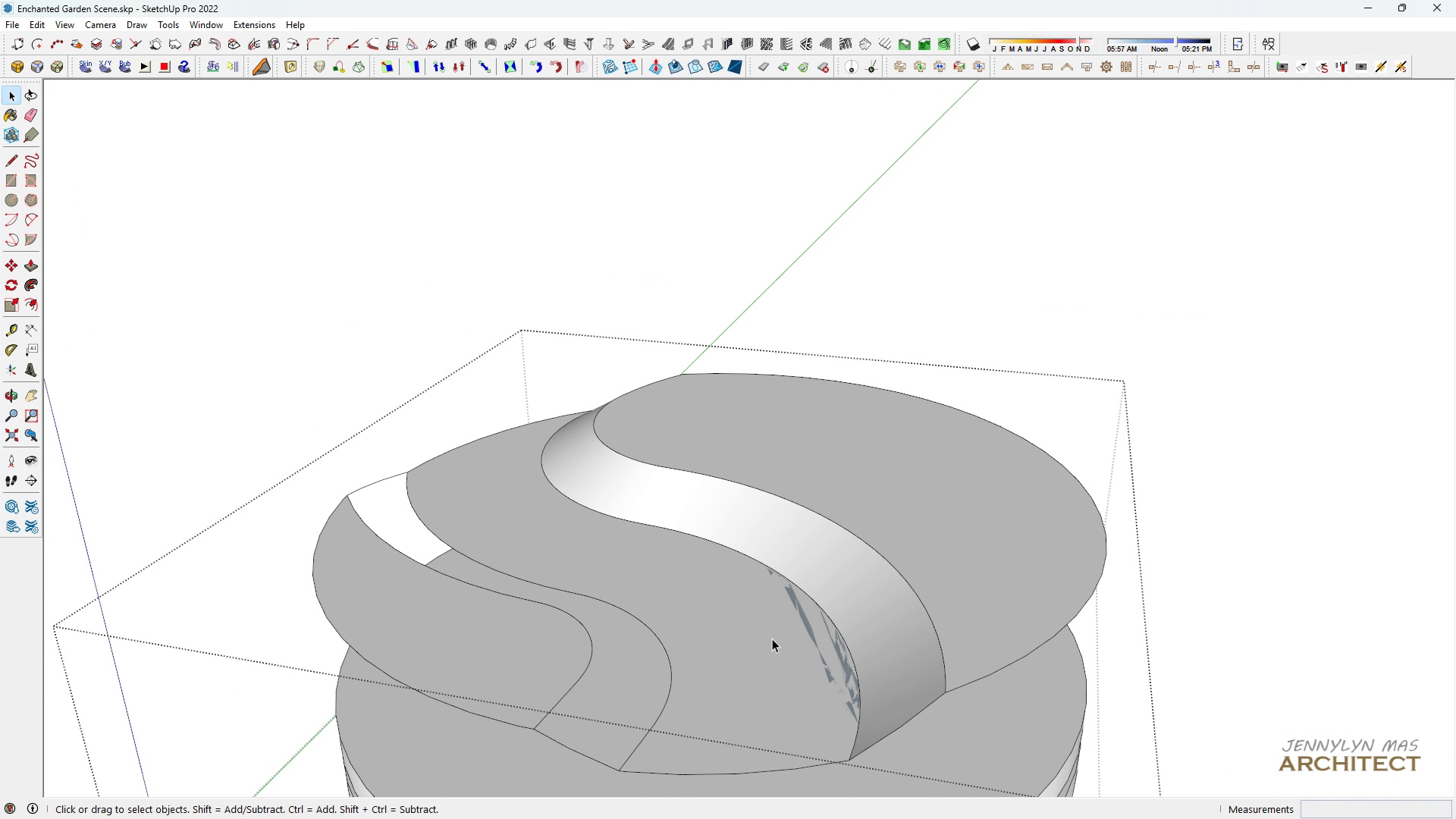 
key(Space)
 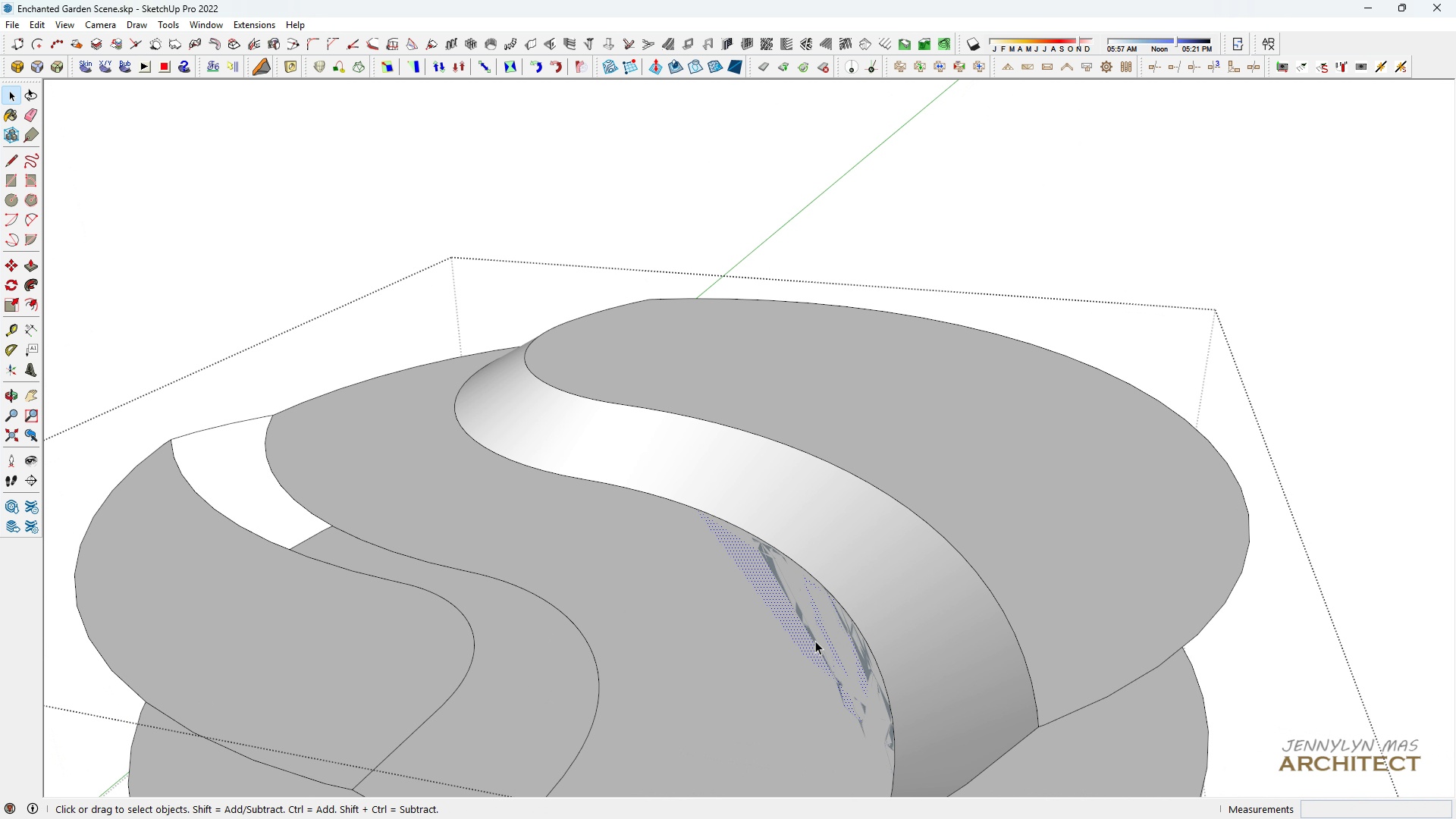 
scroll: coordinate [827, 648], scroll_direction: up, amount: 11.0
 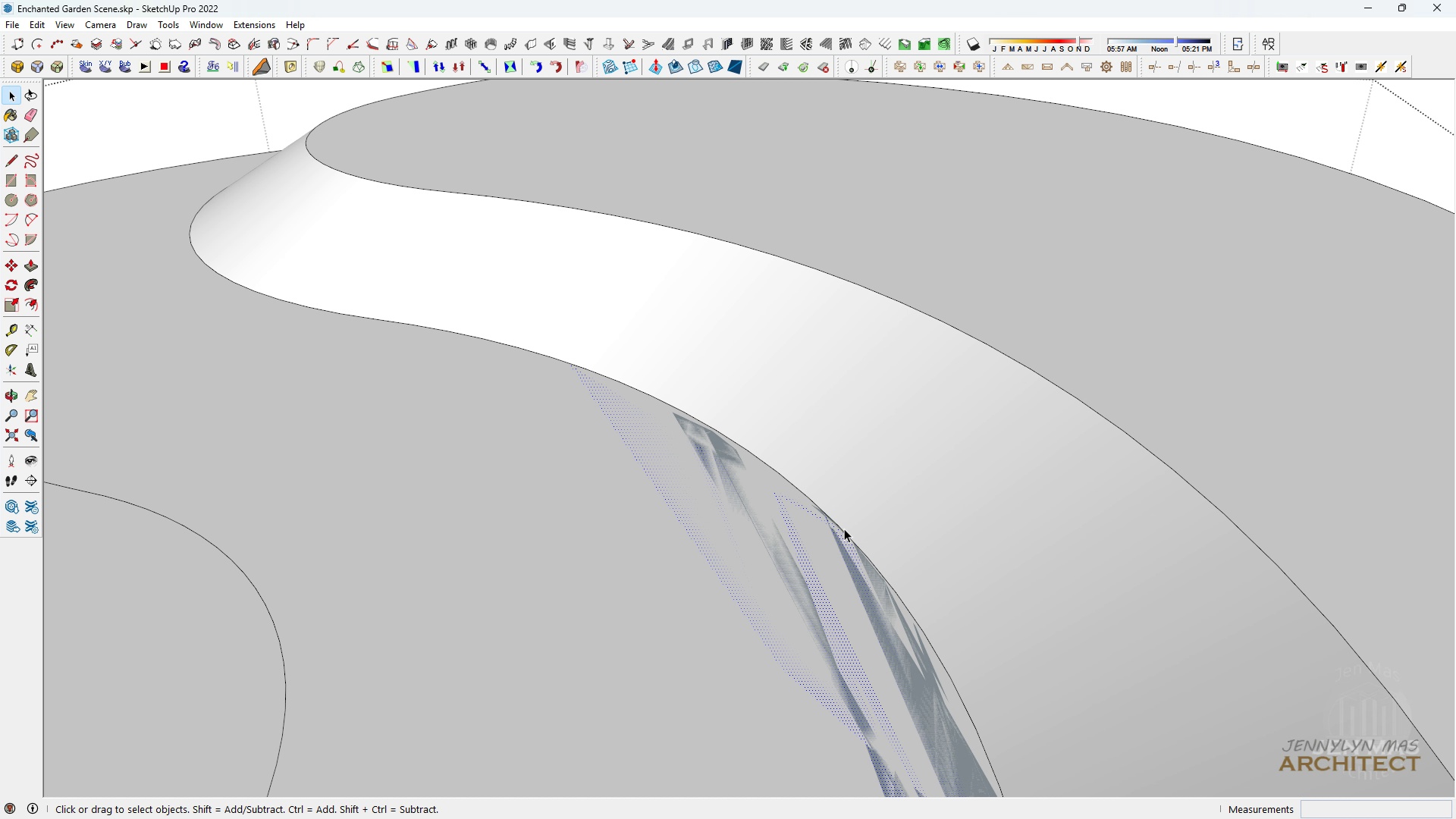 
left_click([844, 529])
 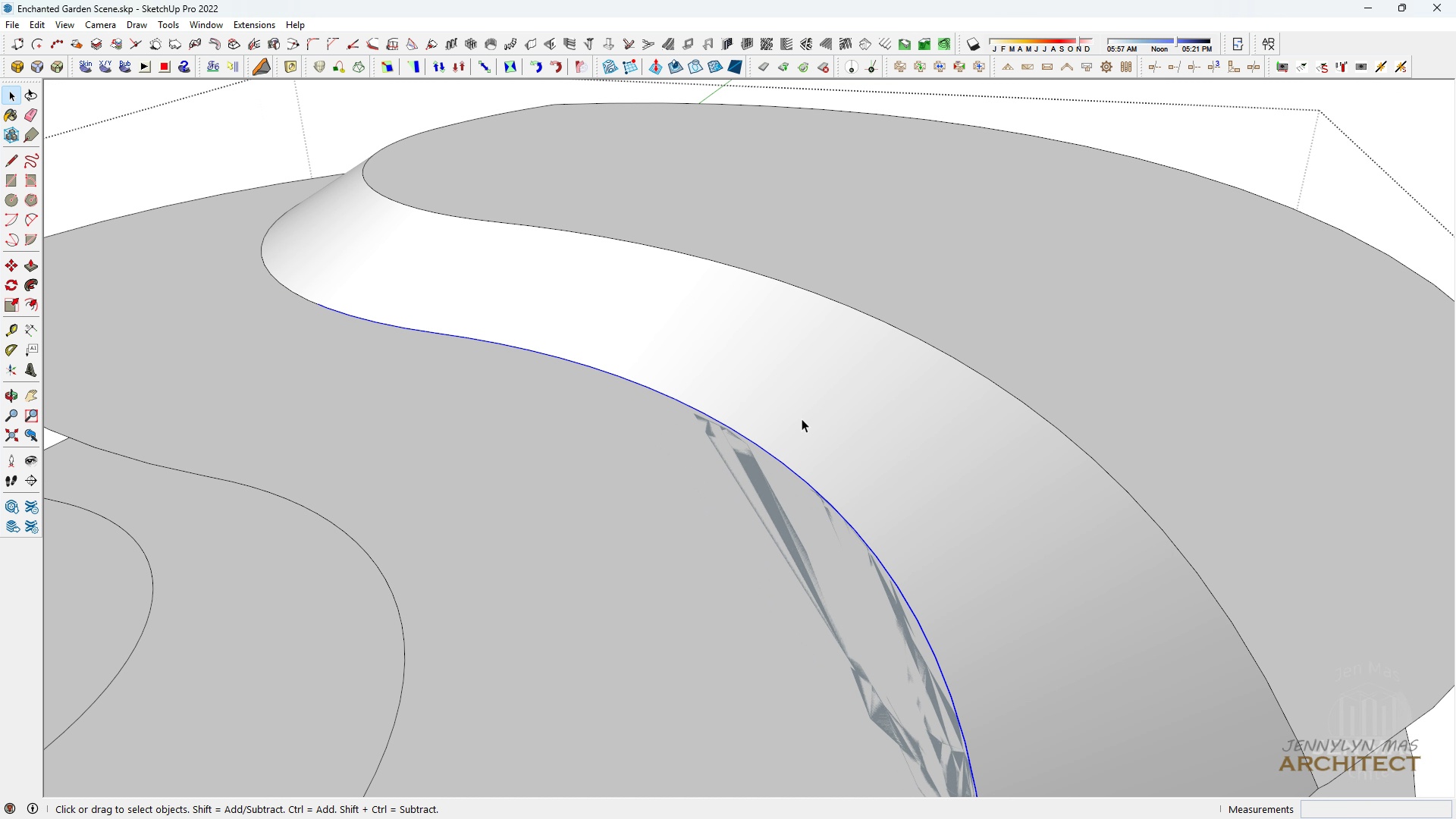 
scroll: coordinate [802, 419], scroll_direction: down, amount: 6.0
 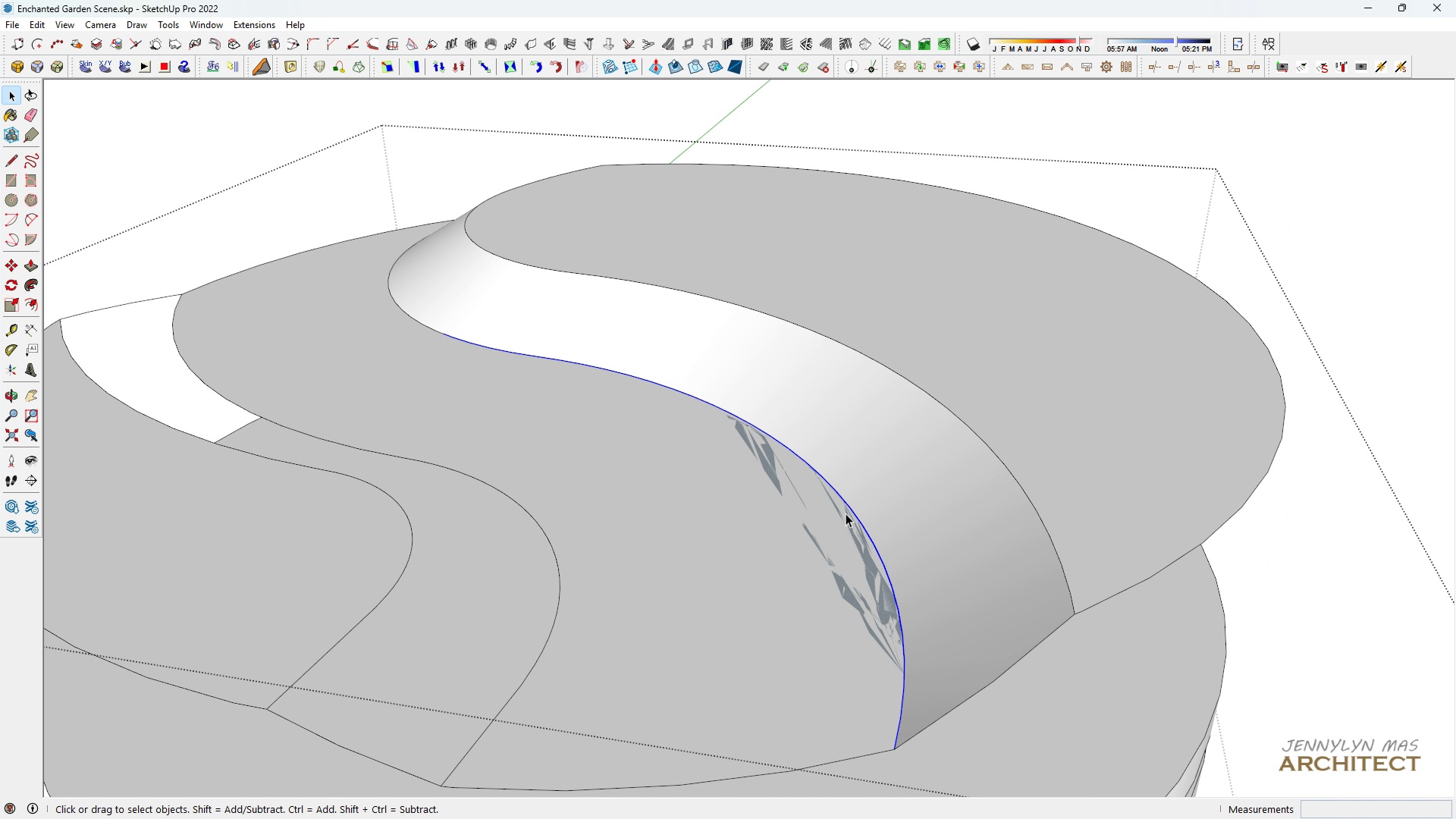 
left_click_drag(start_coordinate=[846, 513], to_coordinate=[781, 599])
 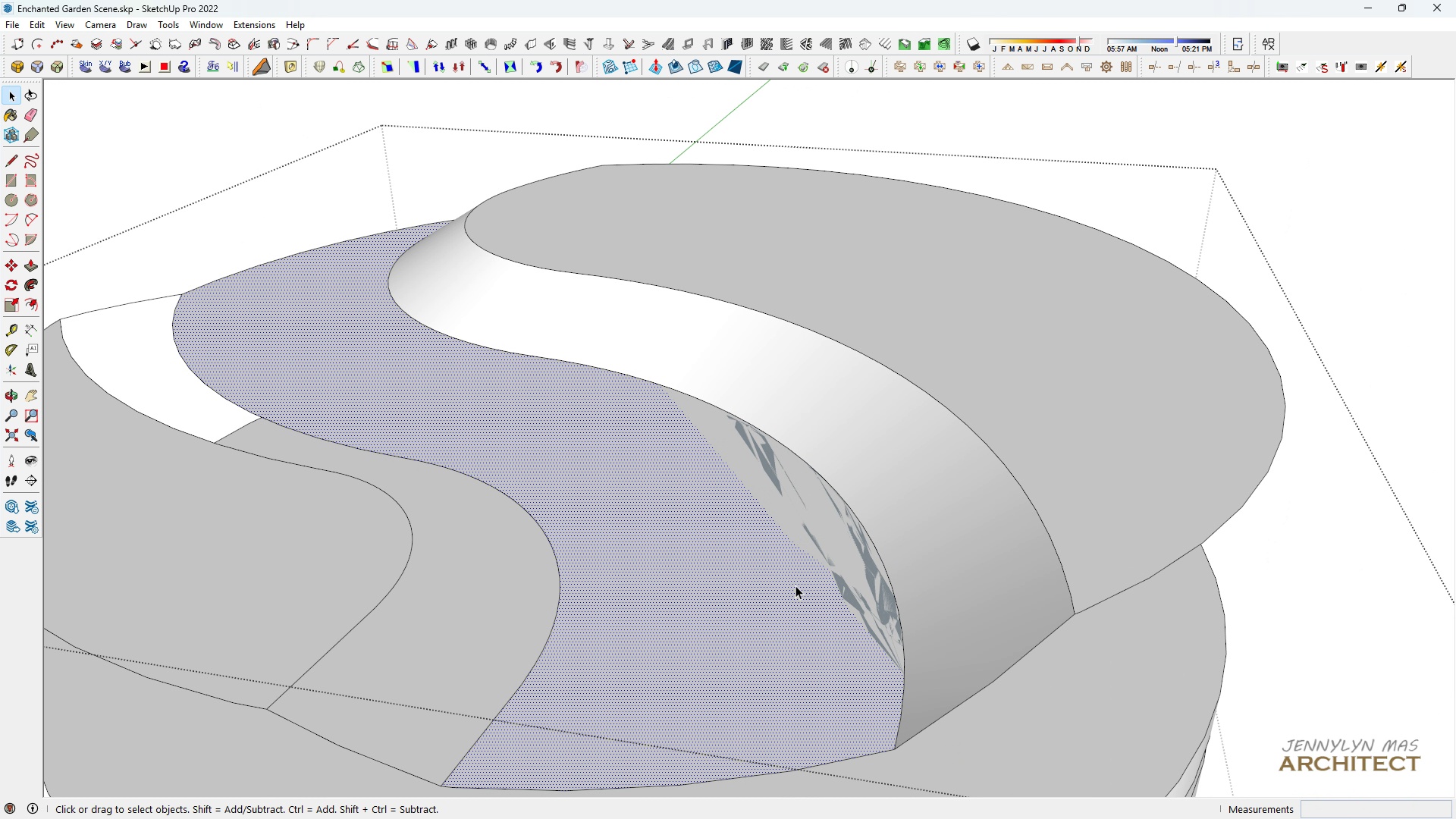 
left_click([795, 585])
 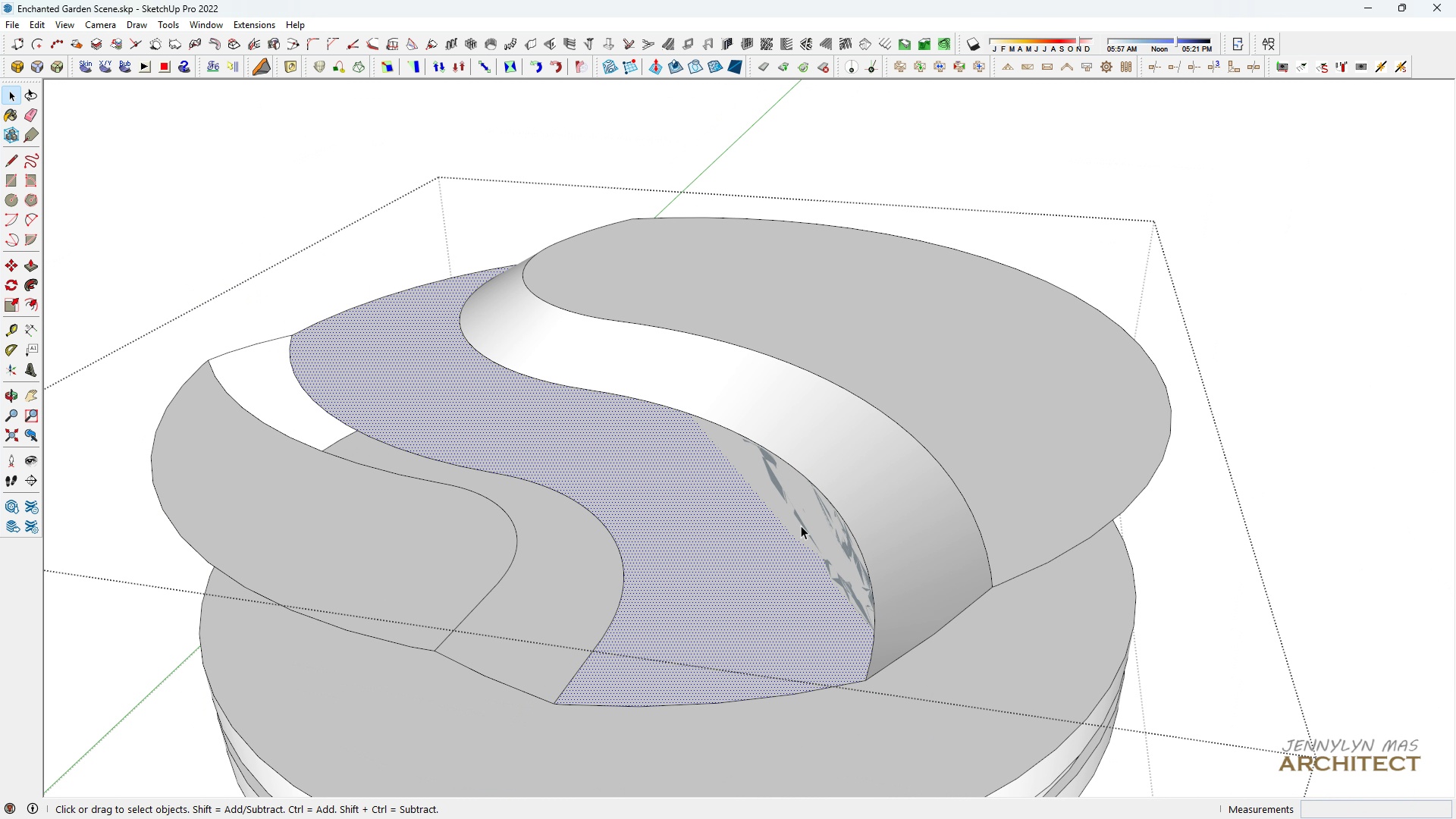 
scroll: coordinate [856, 524], scroll_direction: up, amount: 7.0
 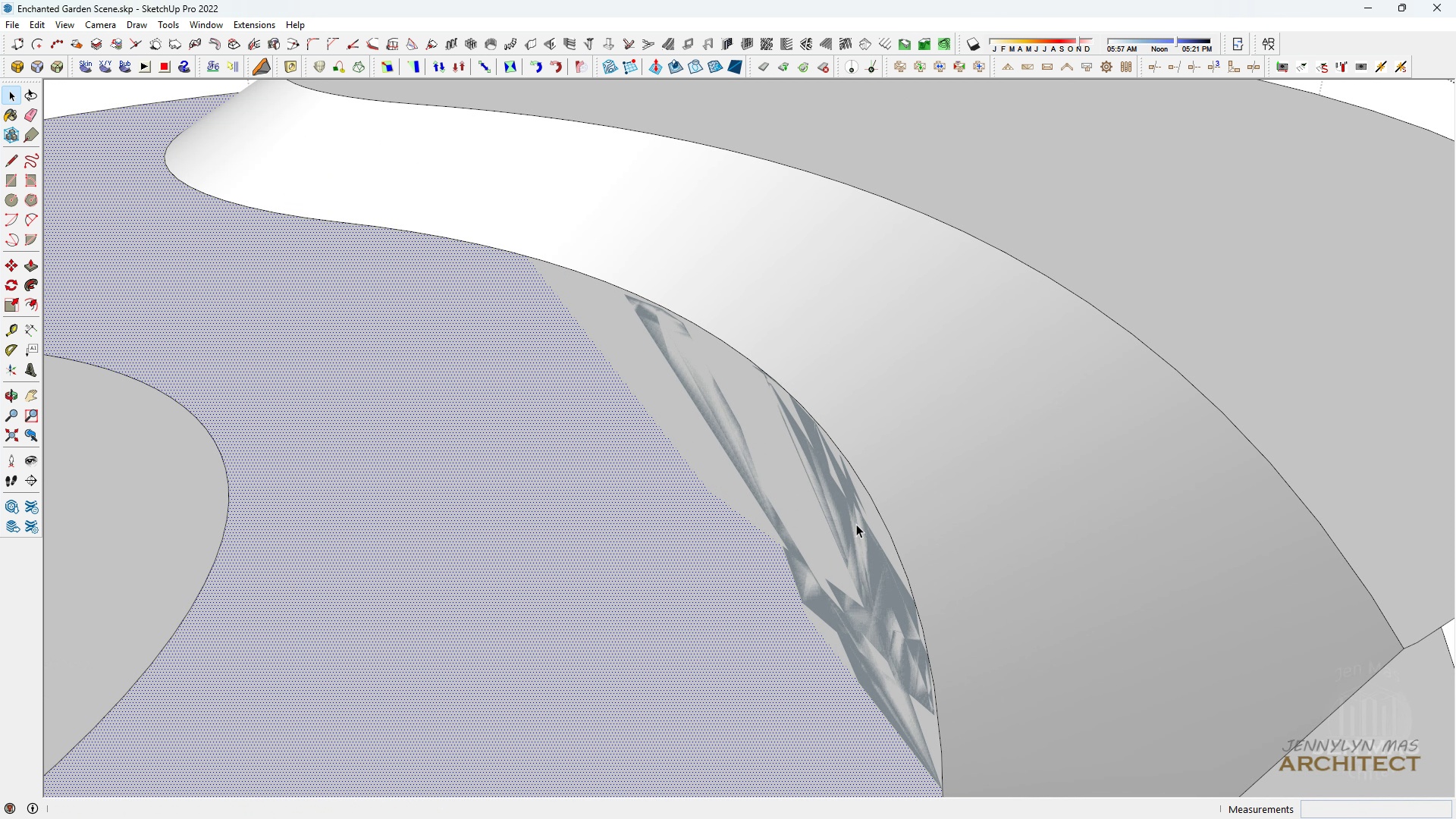 
middle_click([856, 524])
 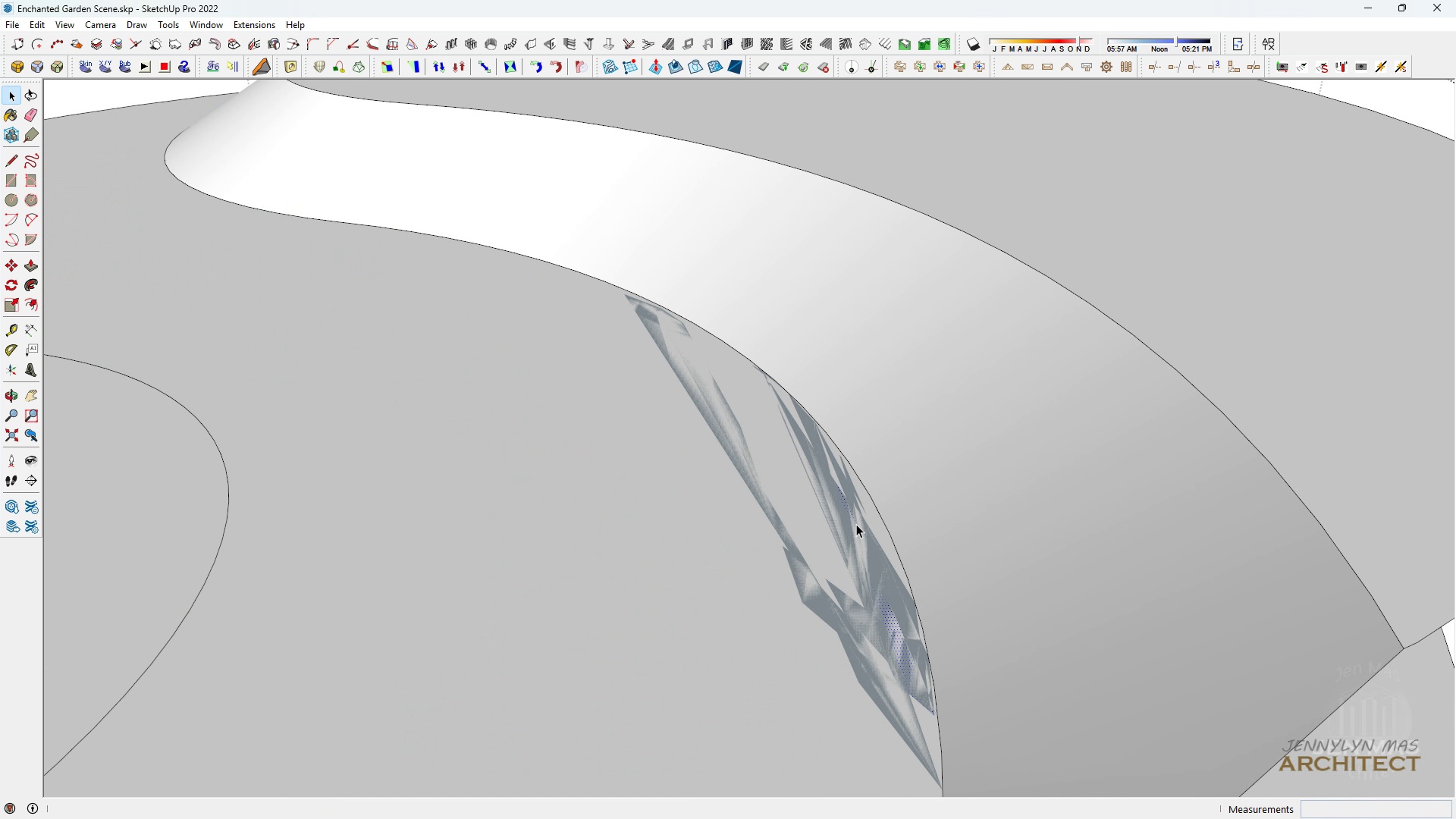 
left_click([856, 524])
 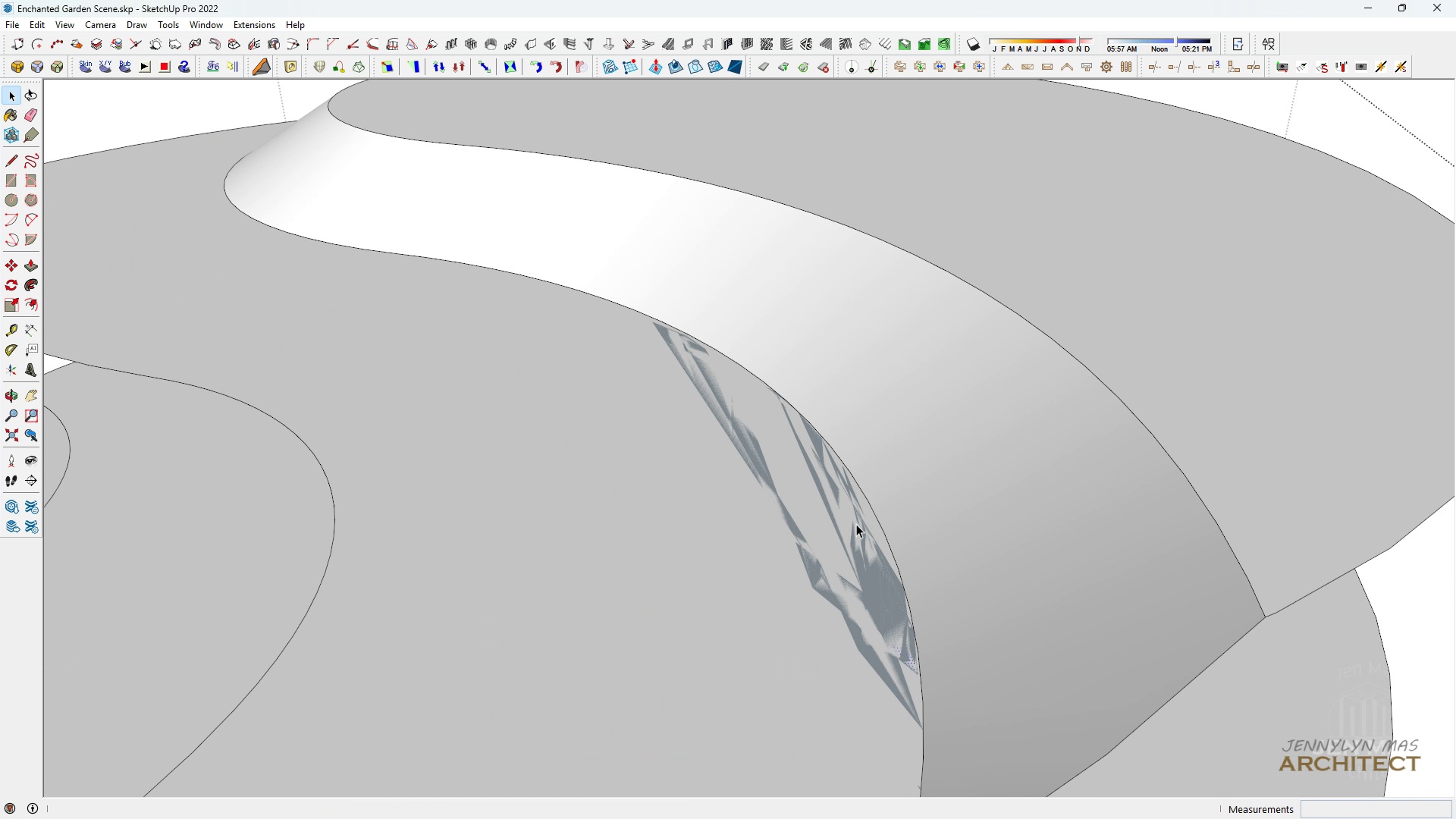 
scroll: coordinate [856, 524], scroll_direction: down, amount: 7.0
 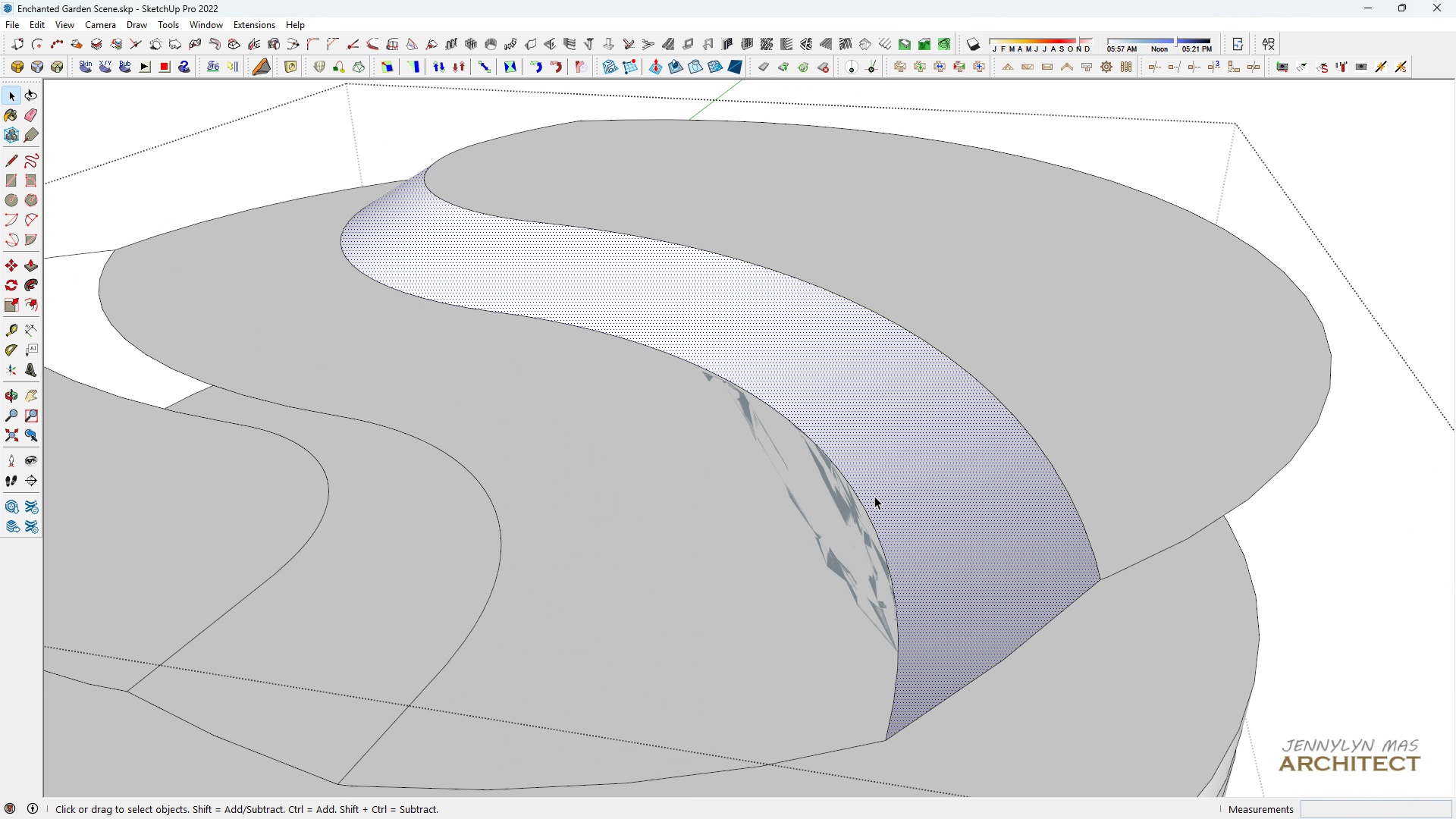 
double_click([874, 496])
 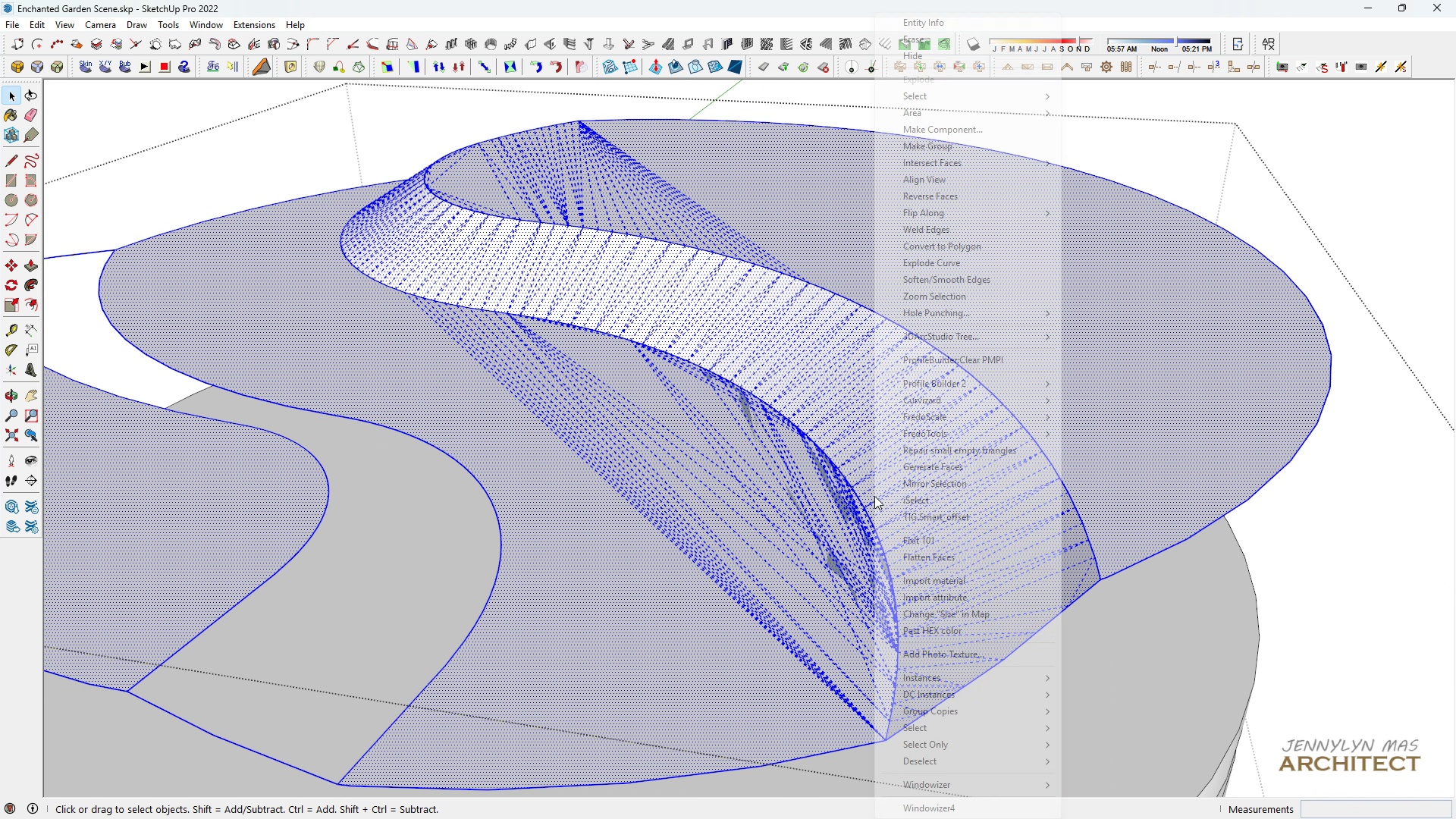 
left_click([874, 496])
 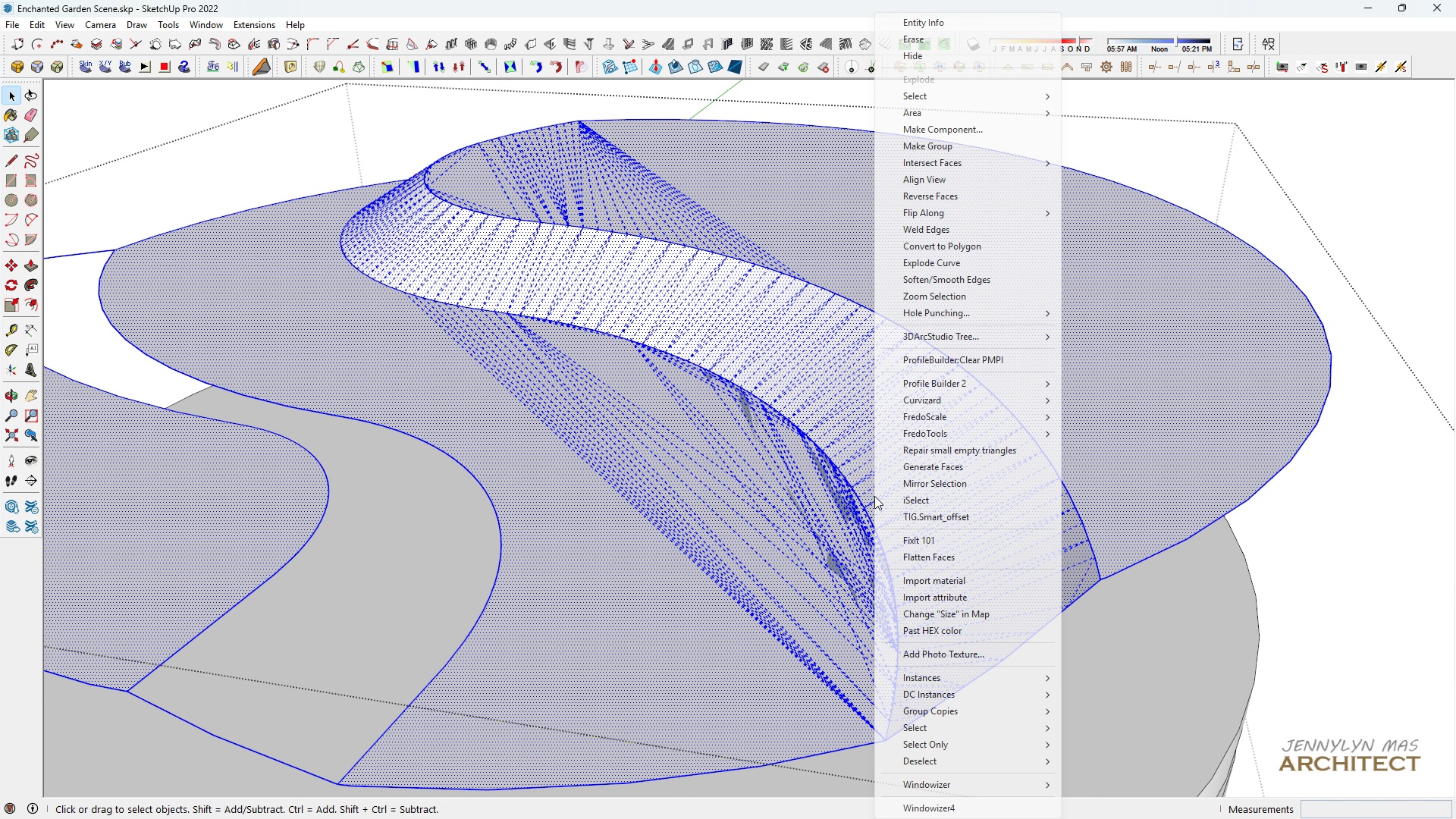 
right_click([874, 496])
 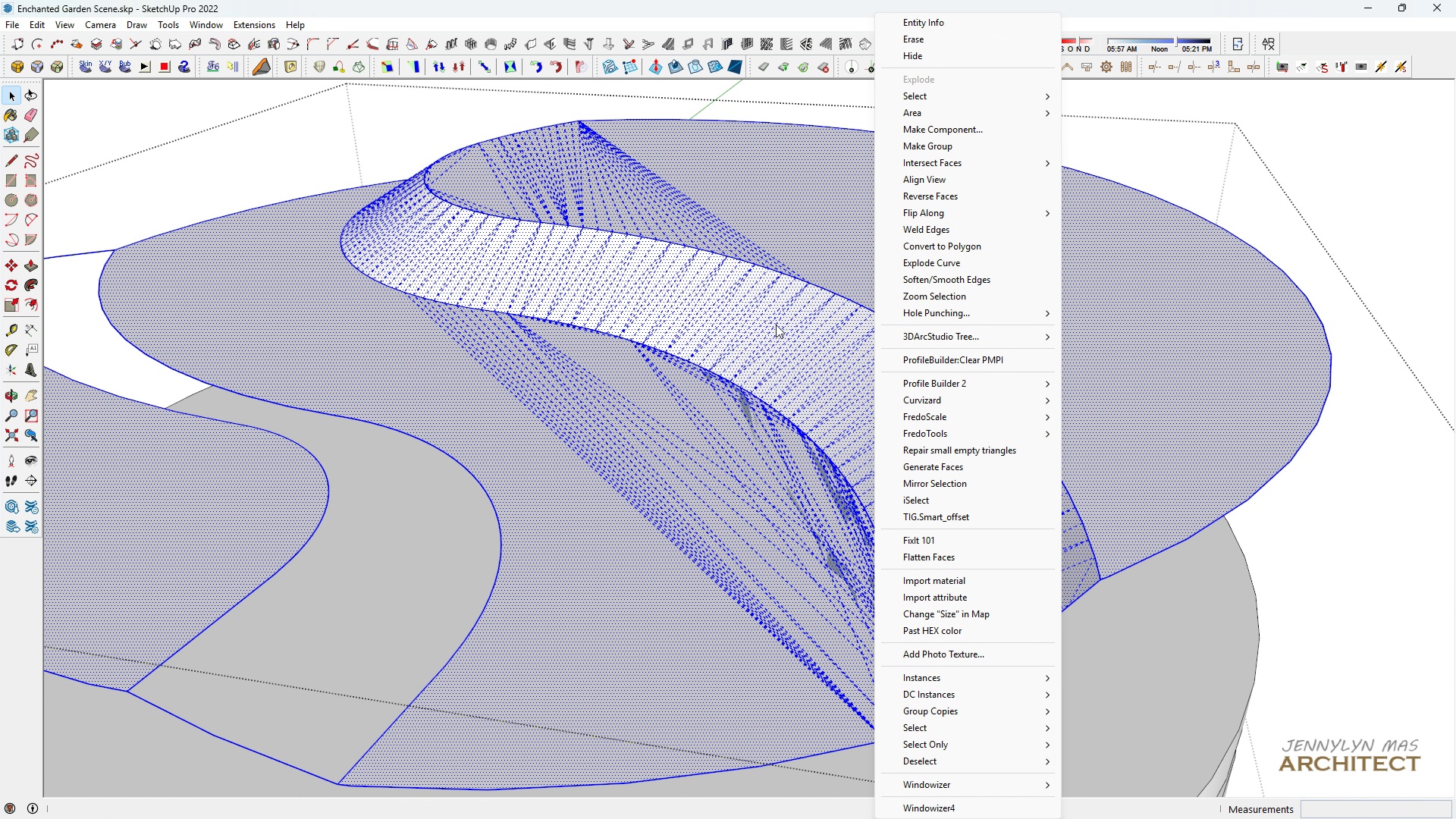 
scroll: coordinate [727, 310], scroll_direction: down, amount: 5.0
 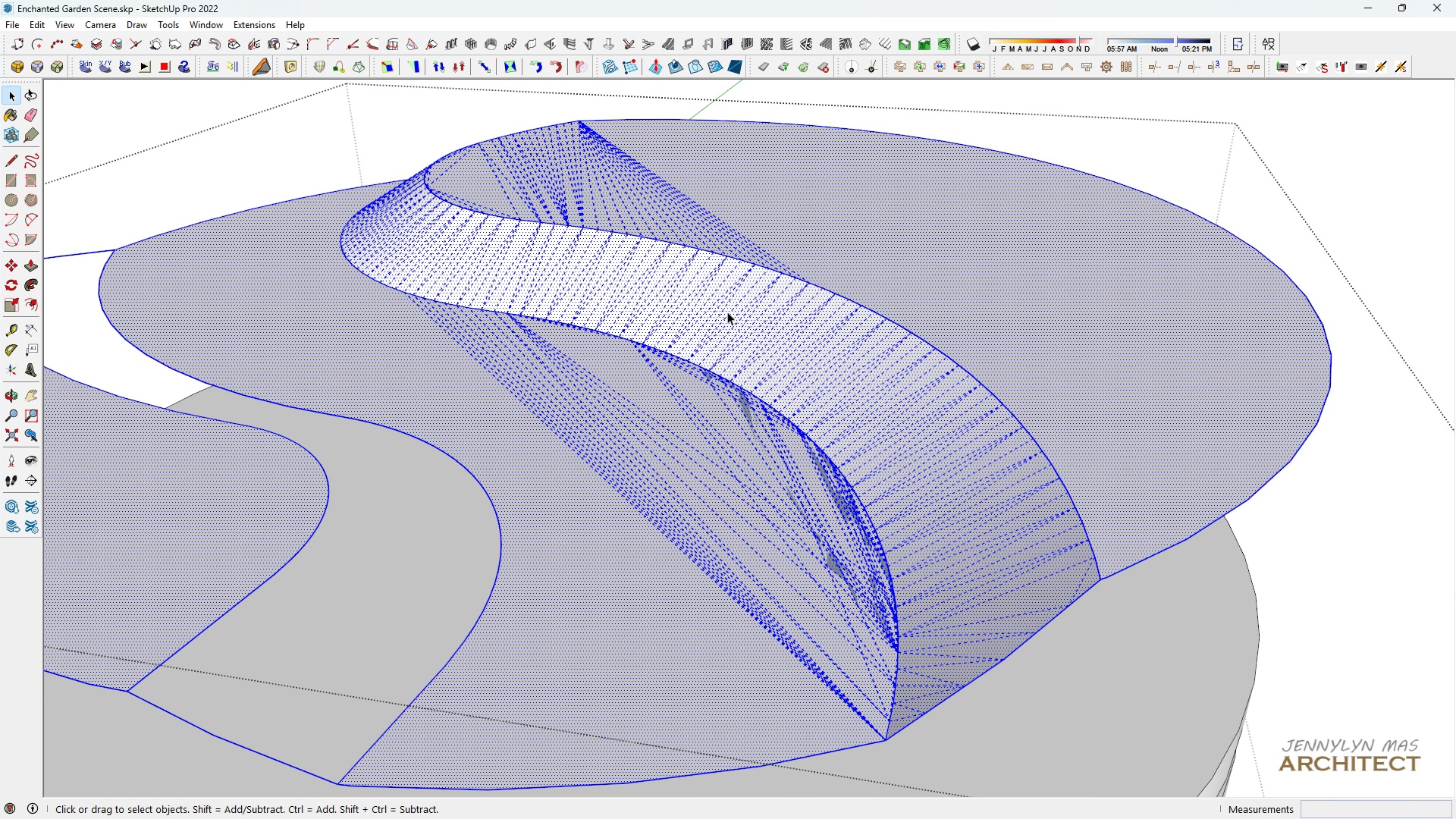 
left_click([727, 312])
 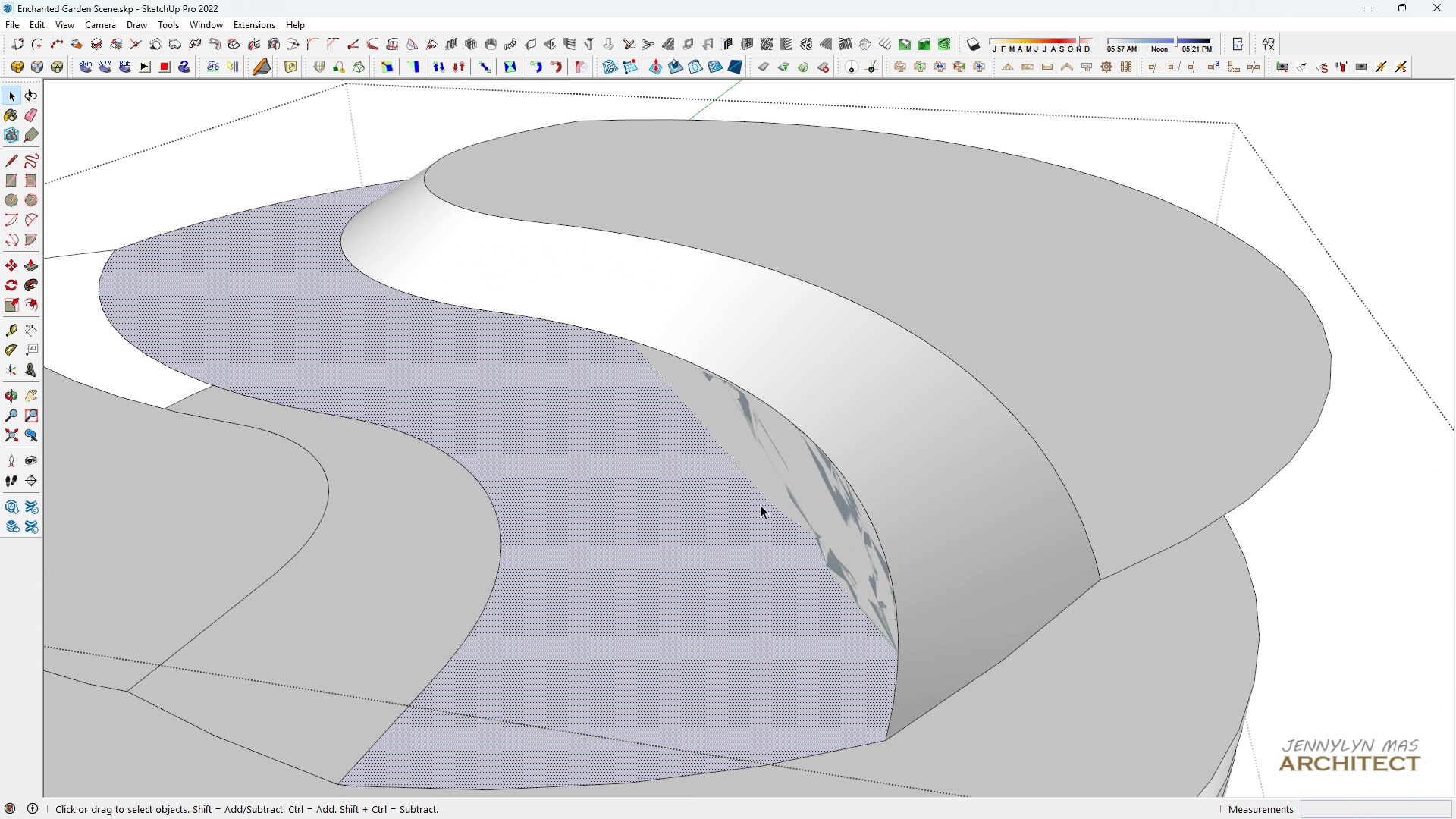 
double_click([761, 505])
 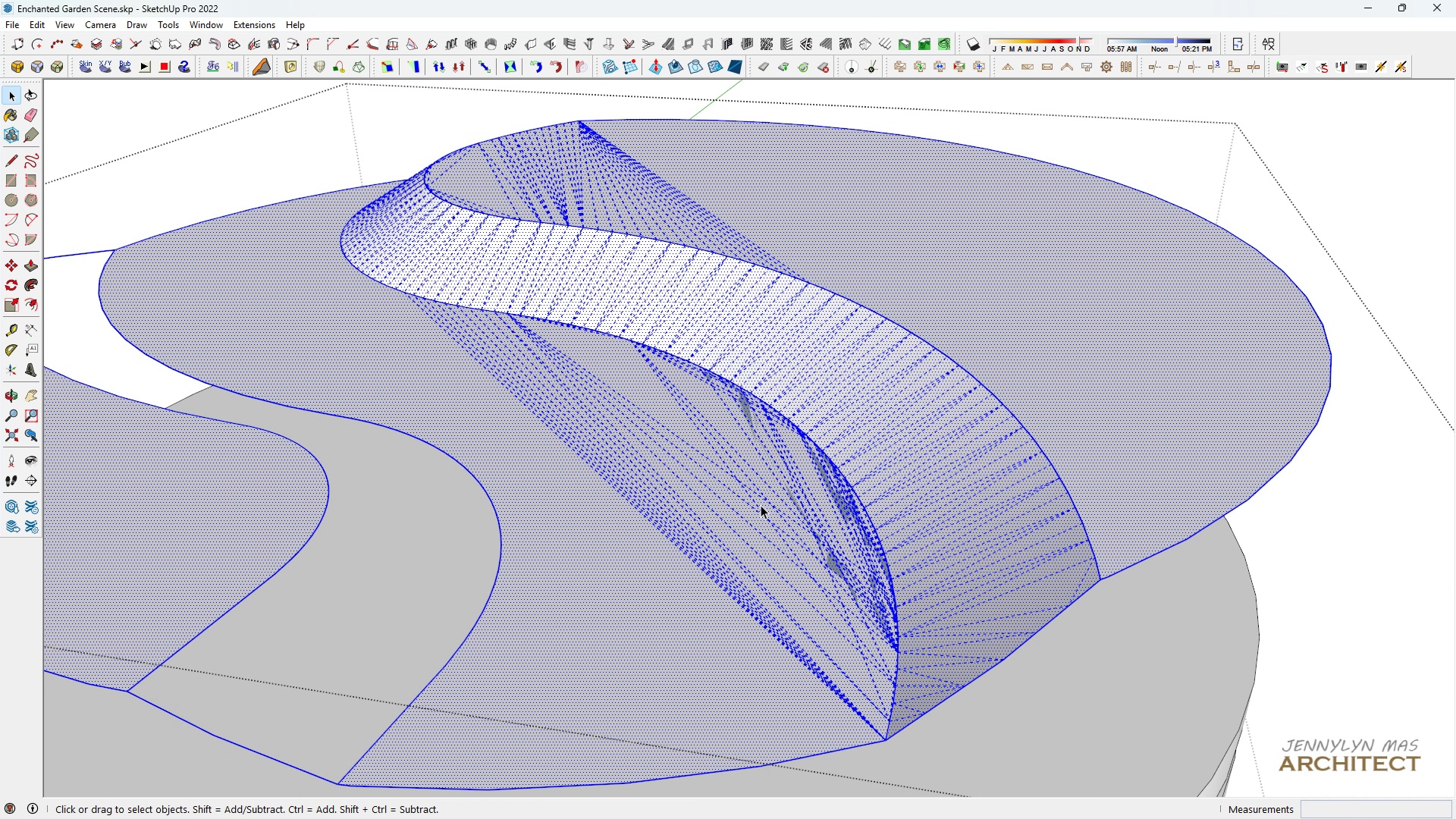 
triple_click([761, 505])
 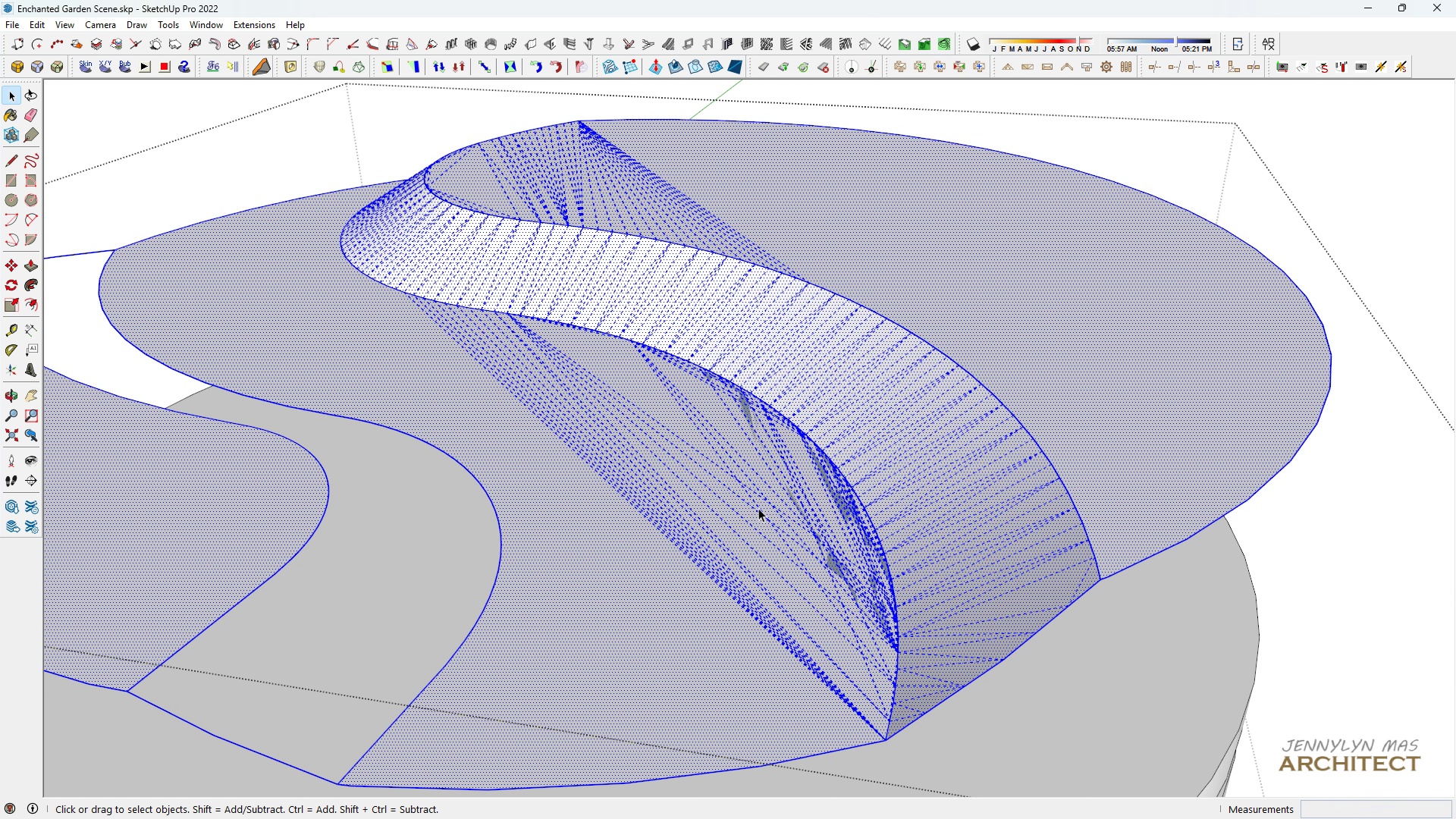 
key(Space)
 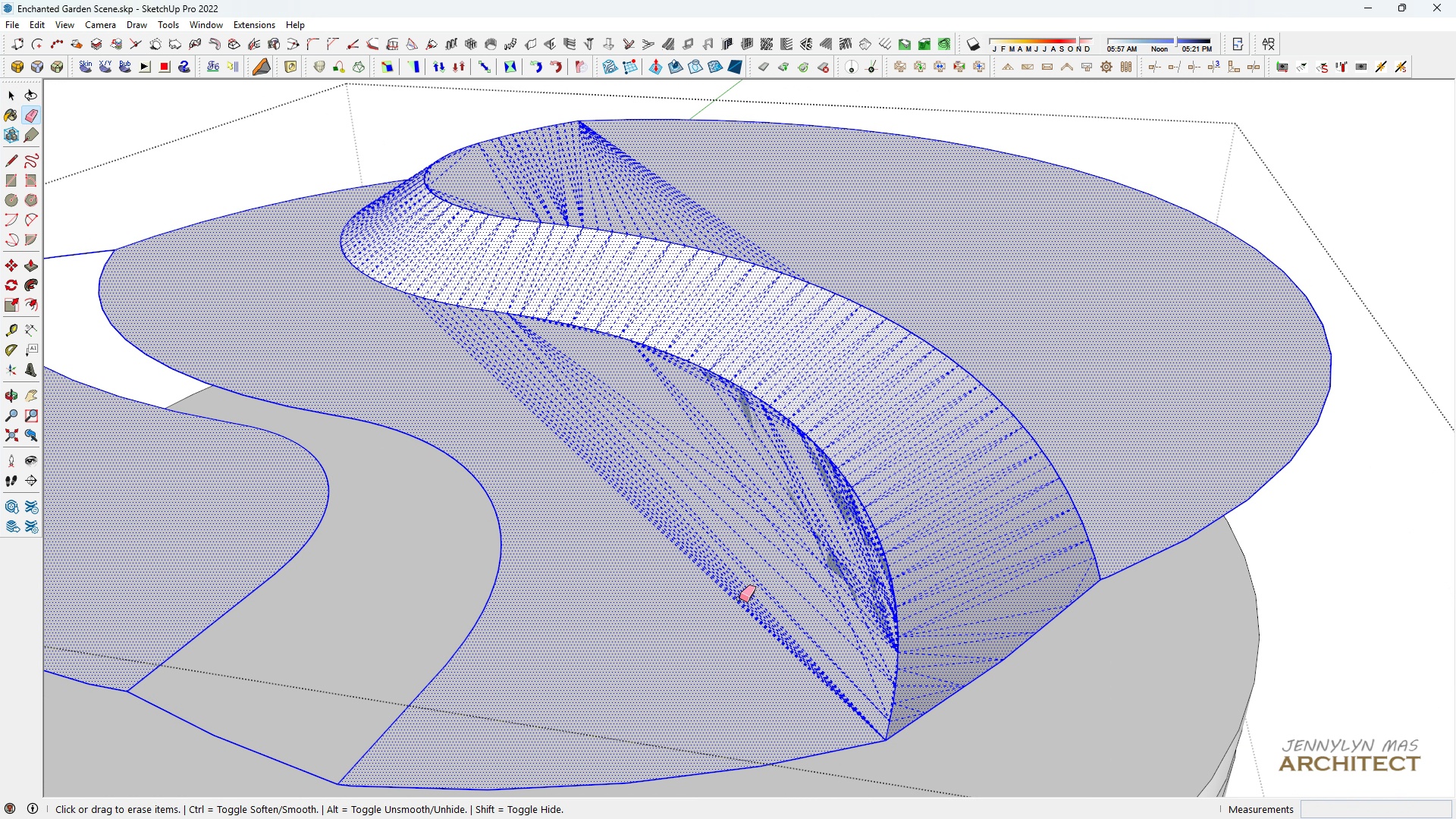 
key(E)
 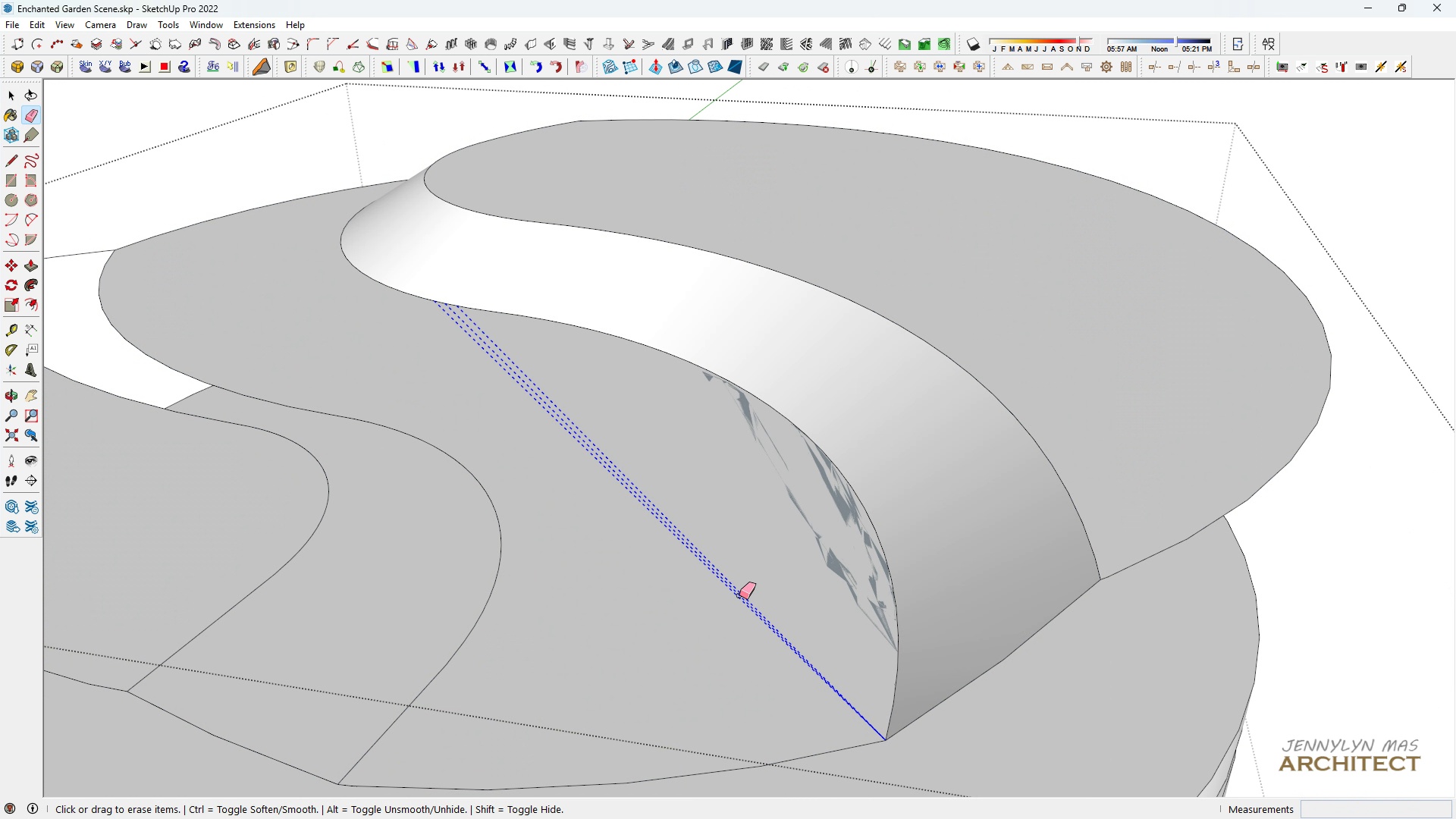 
left_click_drag(start_coordinate=[739, 596], to_coordinate=[795, 469])
 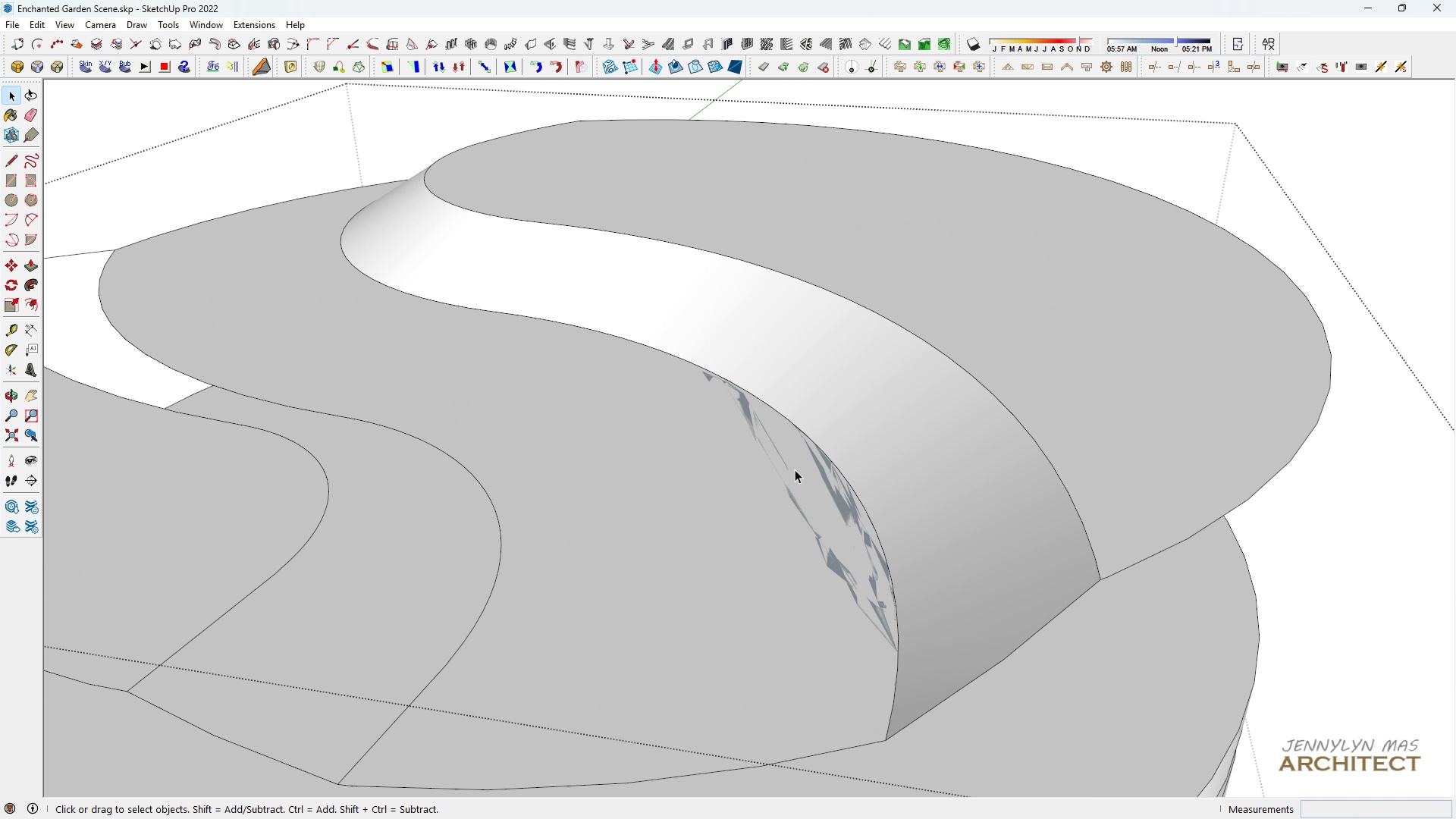 
key(Space)
 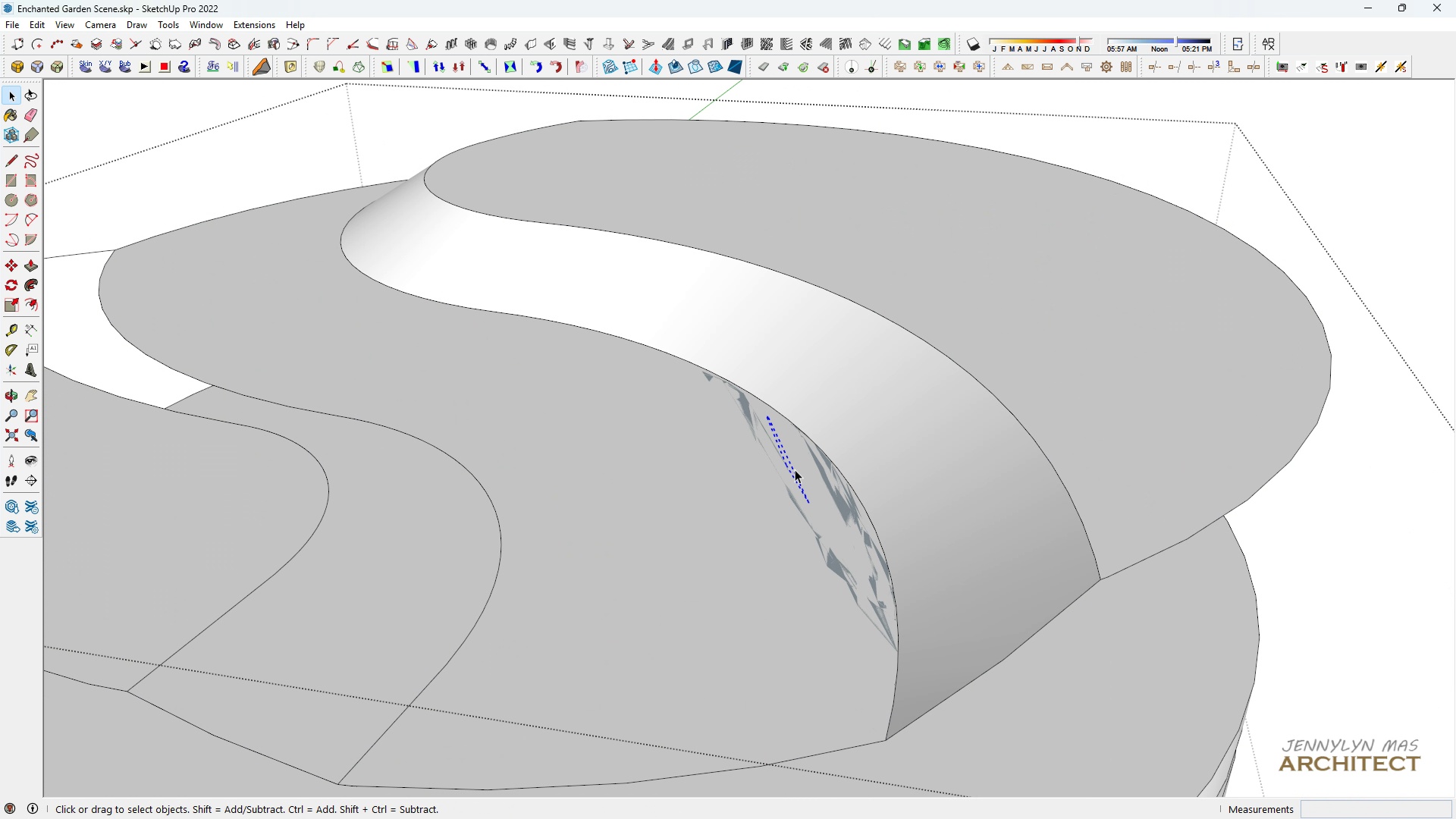 
double_click([795, 469])
 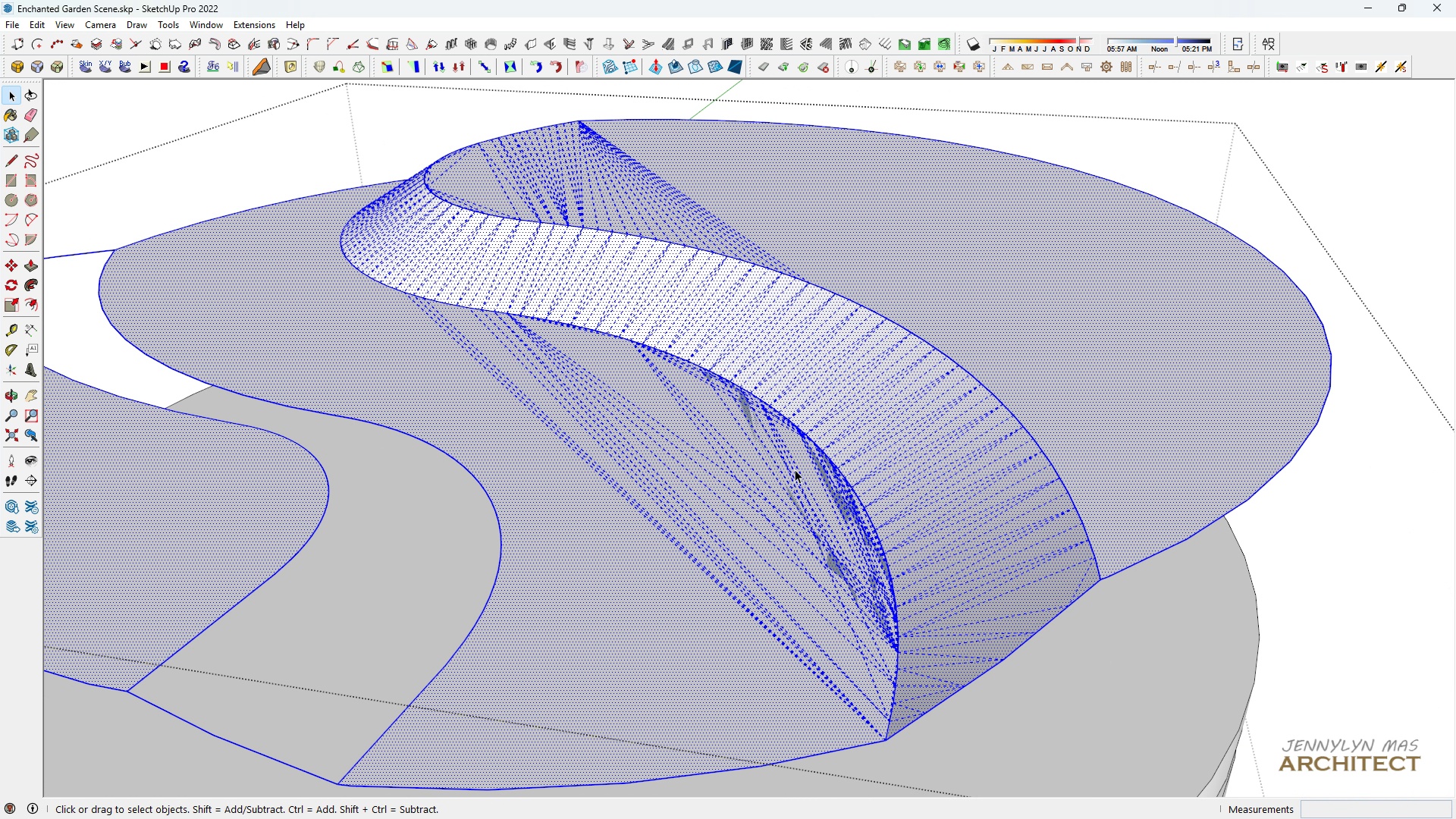 
triple_click([795, 469])
 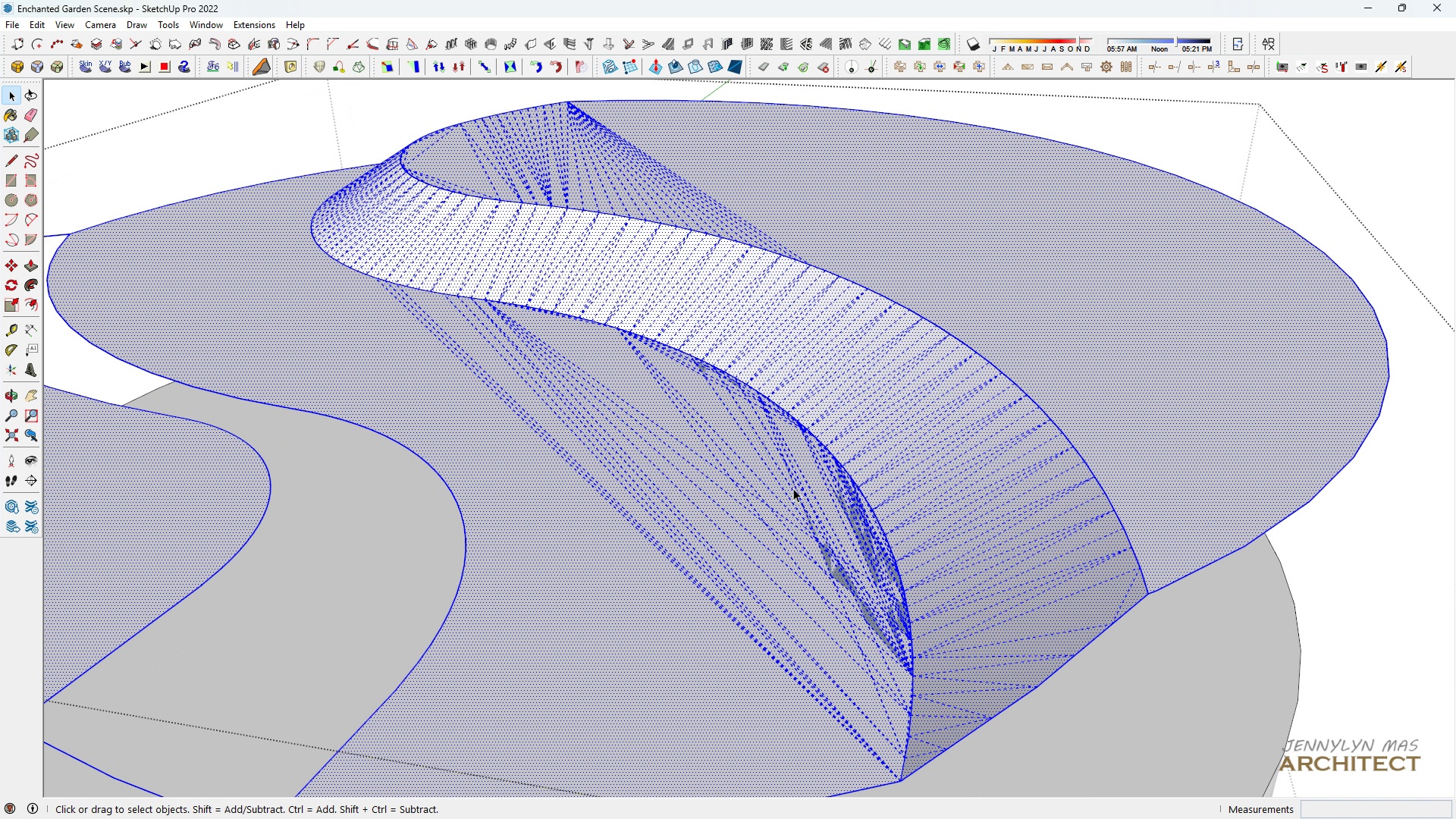 
scroll: coordinate [793, 488], scroll_direction: up, amount: 5.0
 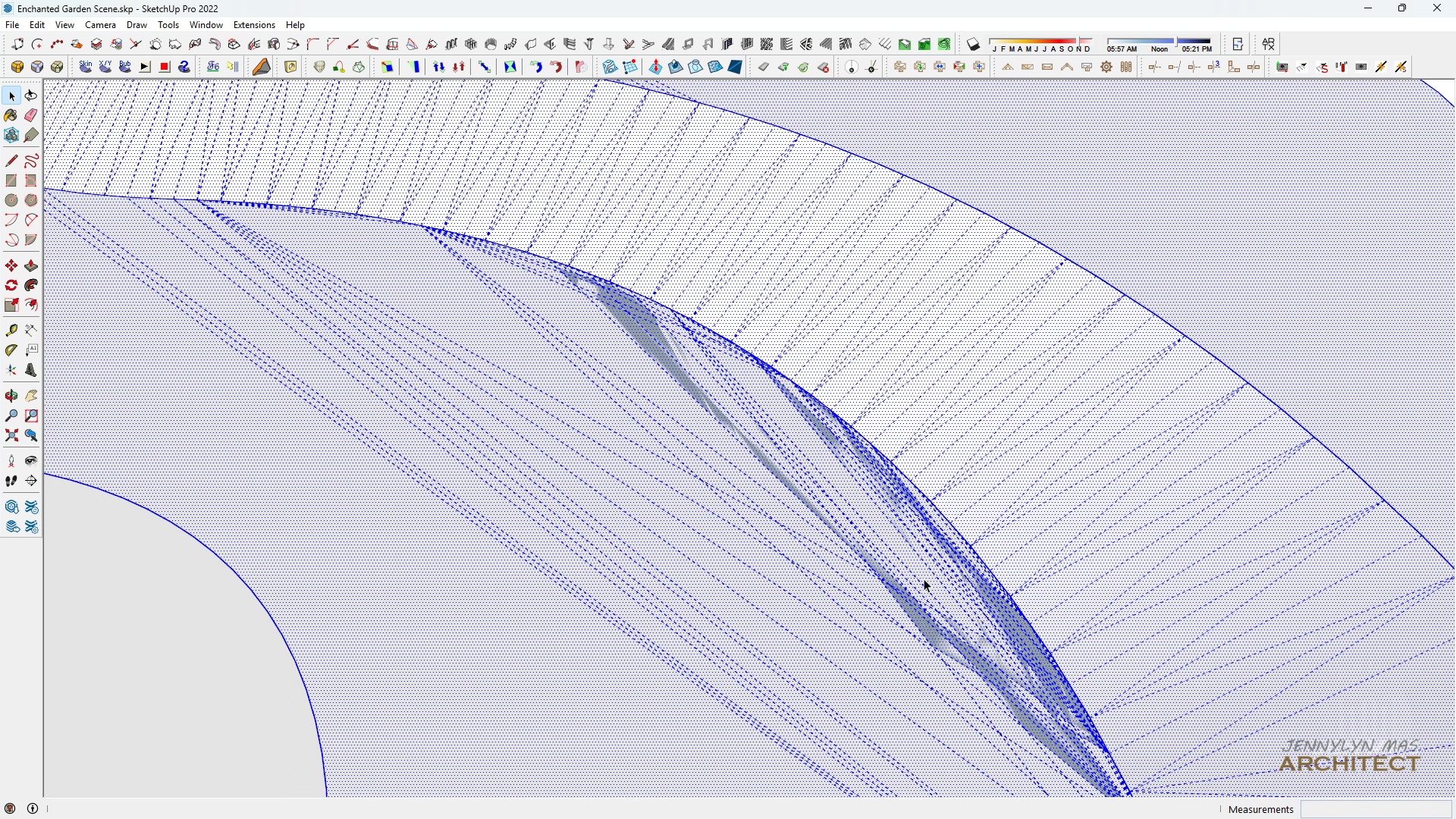 
key(Space)
 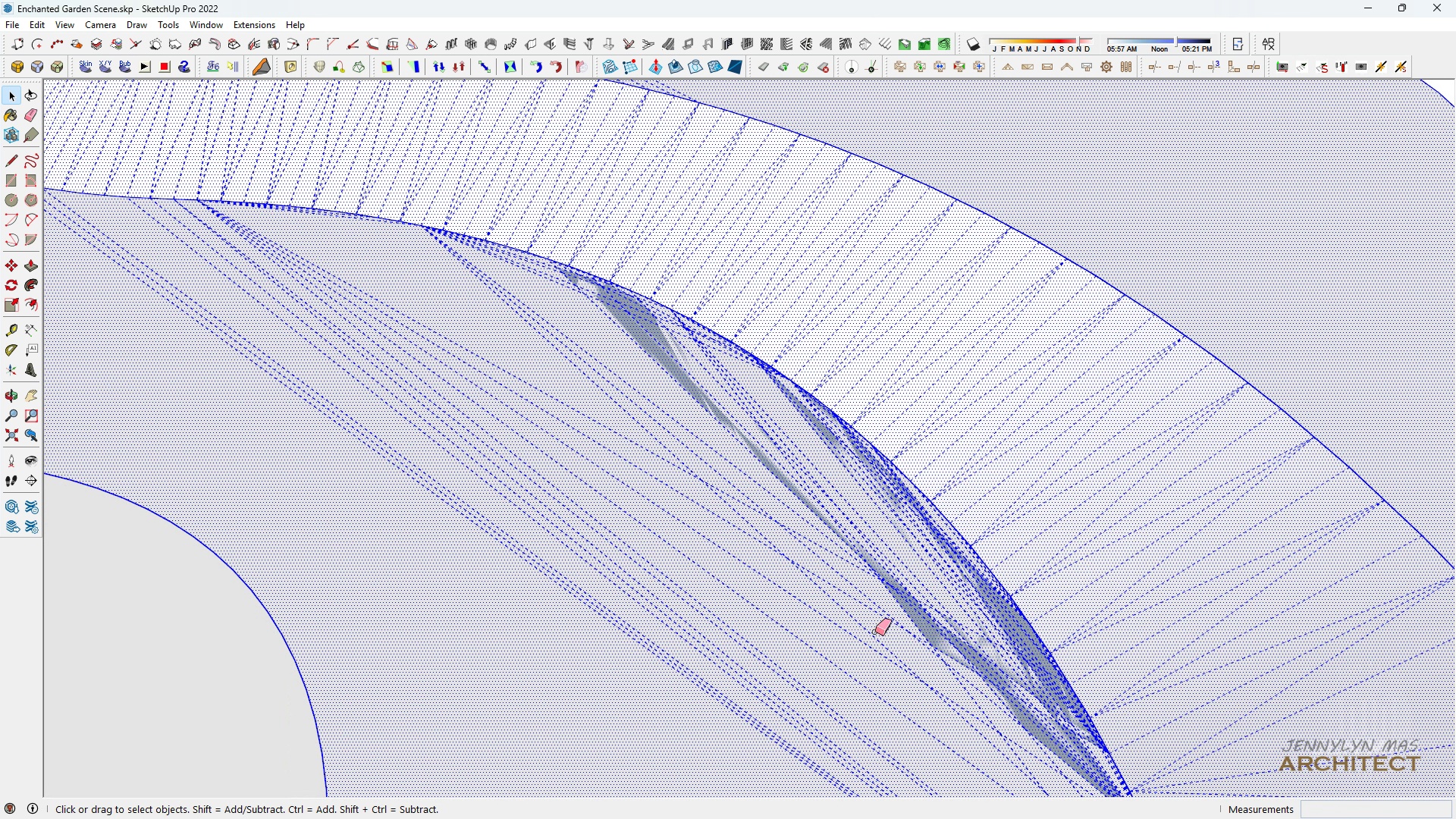 
key(E)
 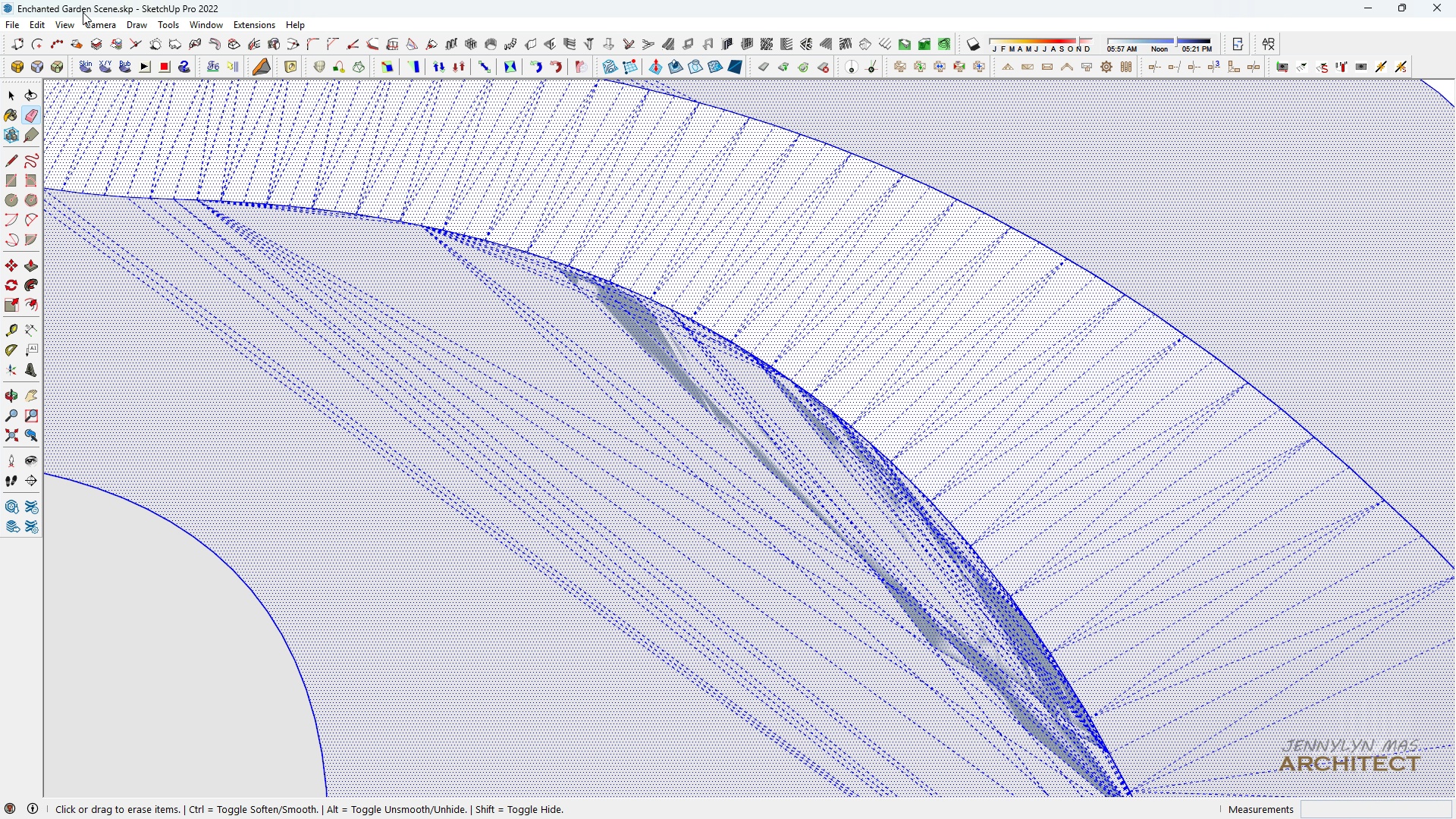 
left_click([66, 25])
 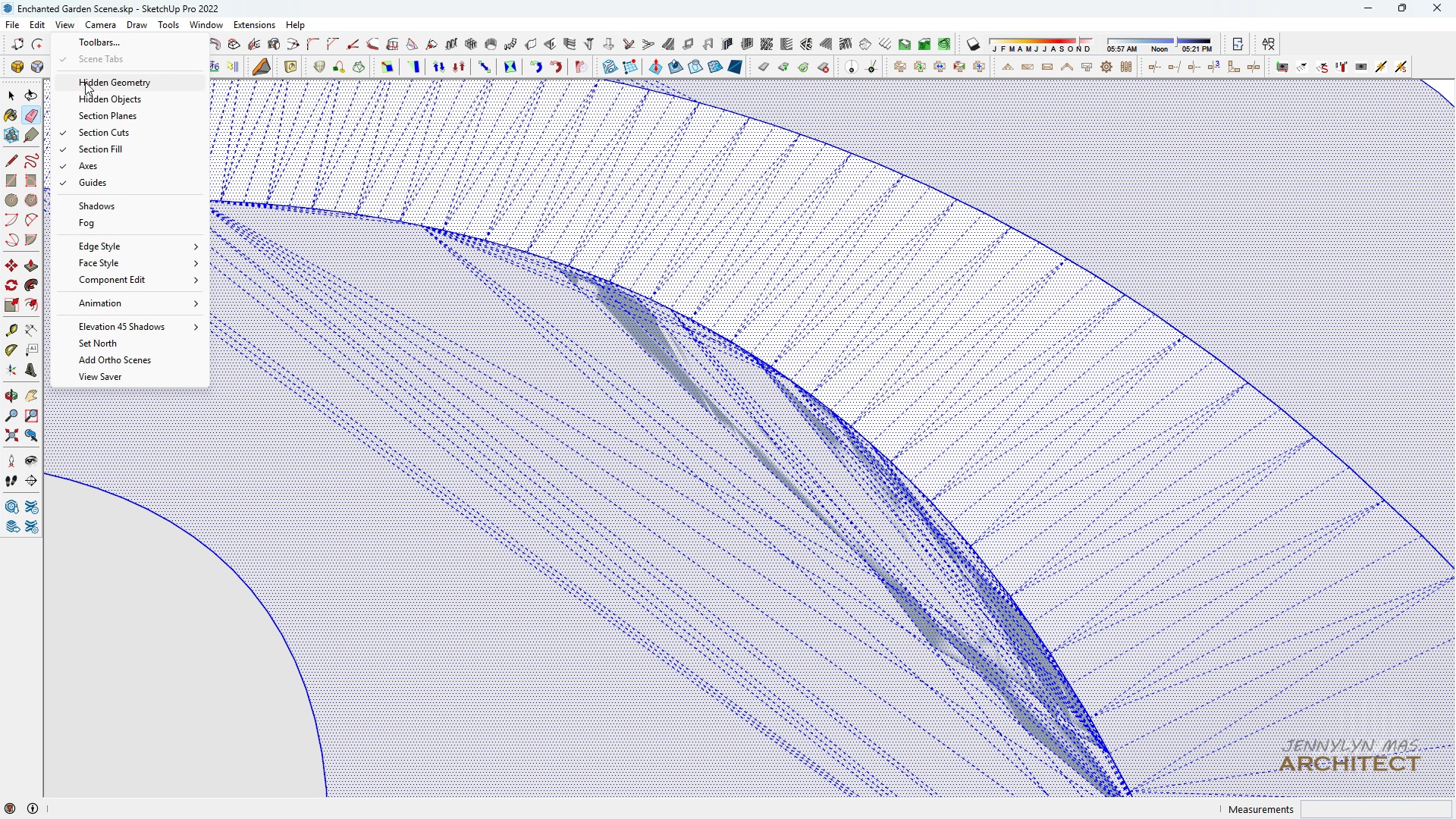 
left_click([85, 82])
 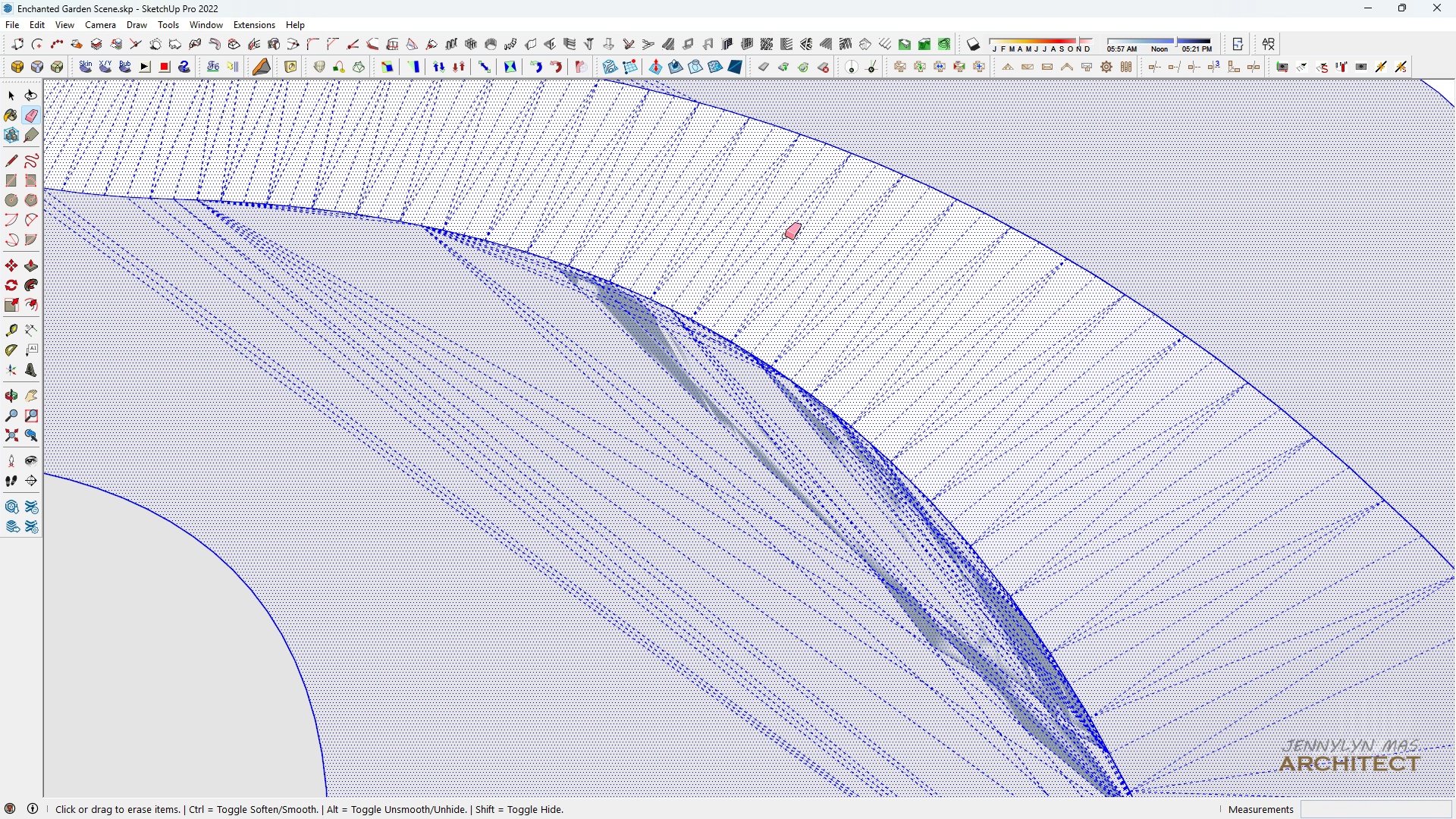 
scroll: coordinate [783, 235], scroll_direction: down, amount: 4.0
 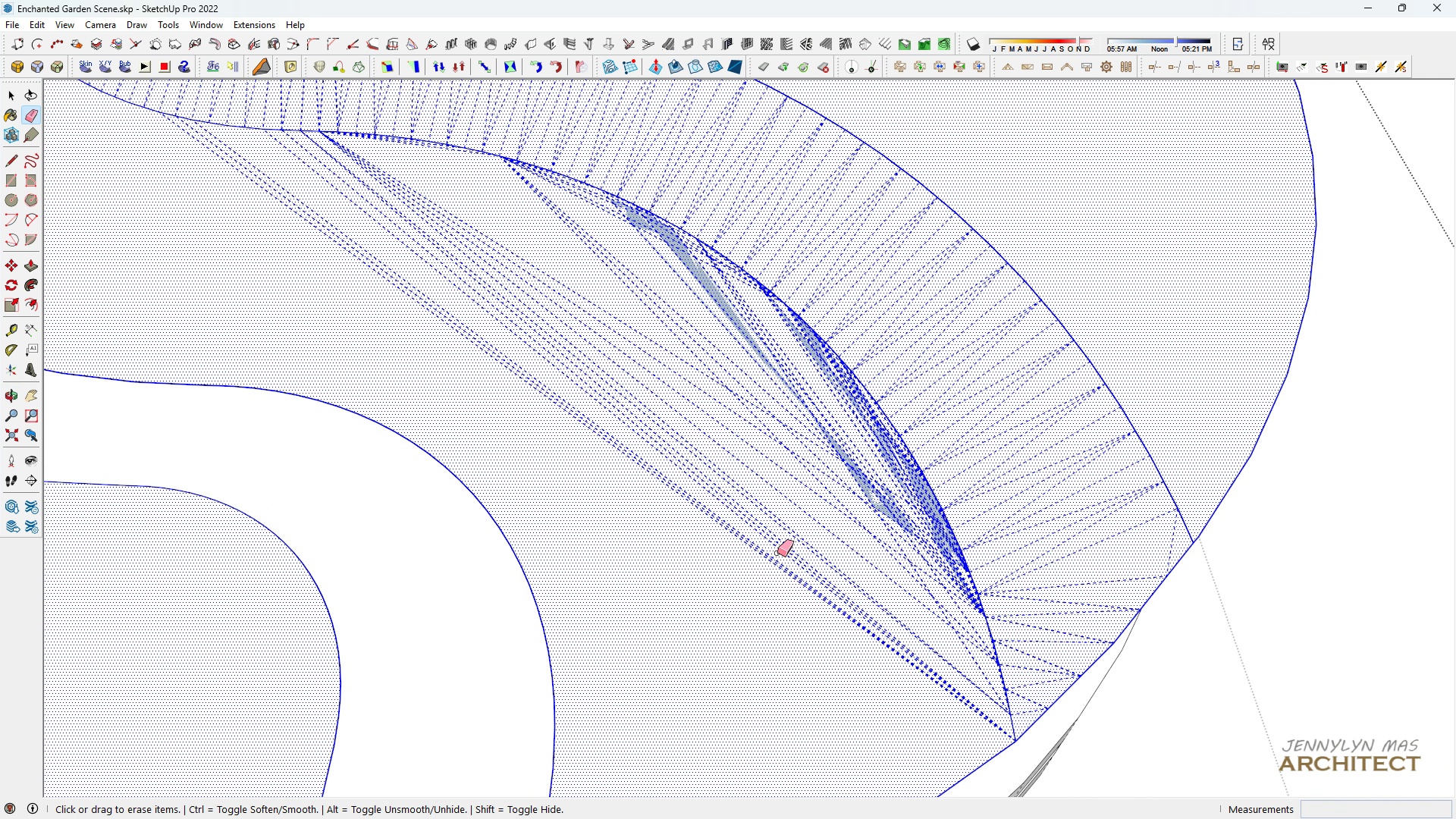 
scroll: coordinate [750, 593], scroll_direction: up, amount: 4.0
 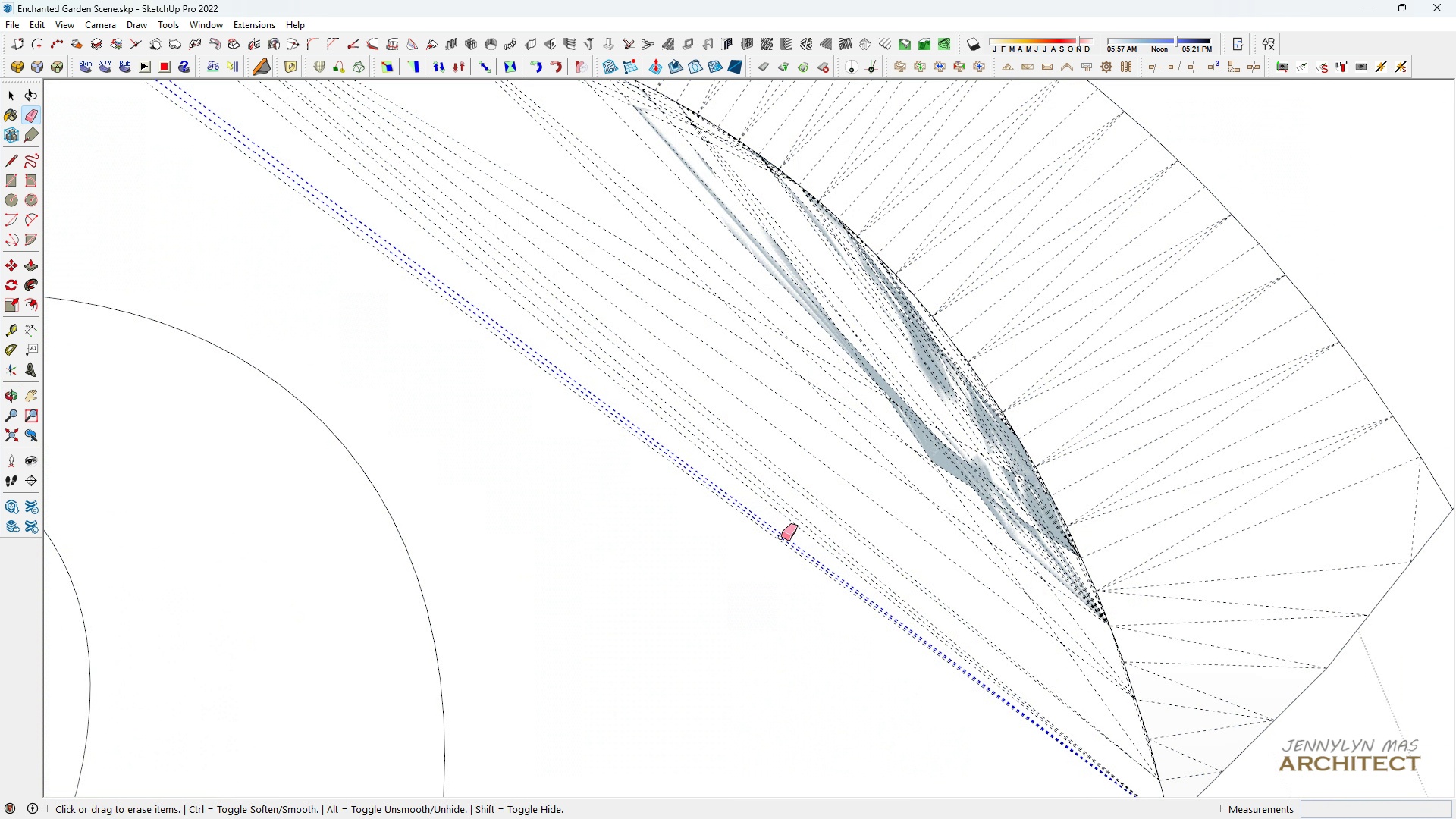 
left_click_drag(start_coordinate=[781, 537], to_coordinate=[874, 316])
 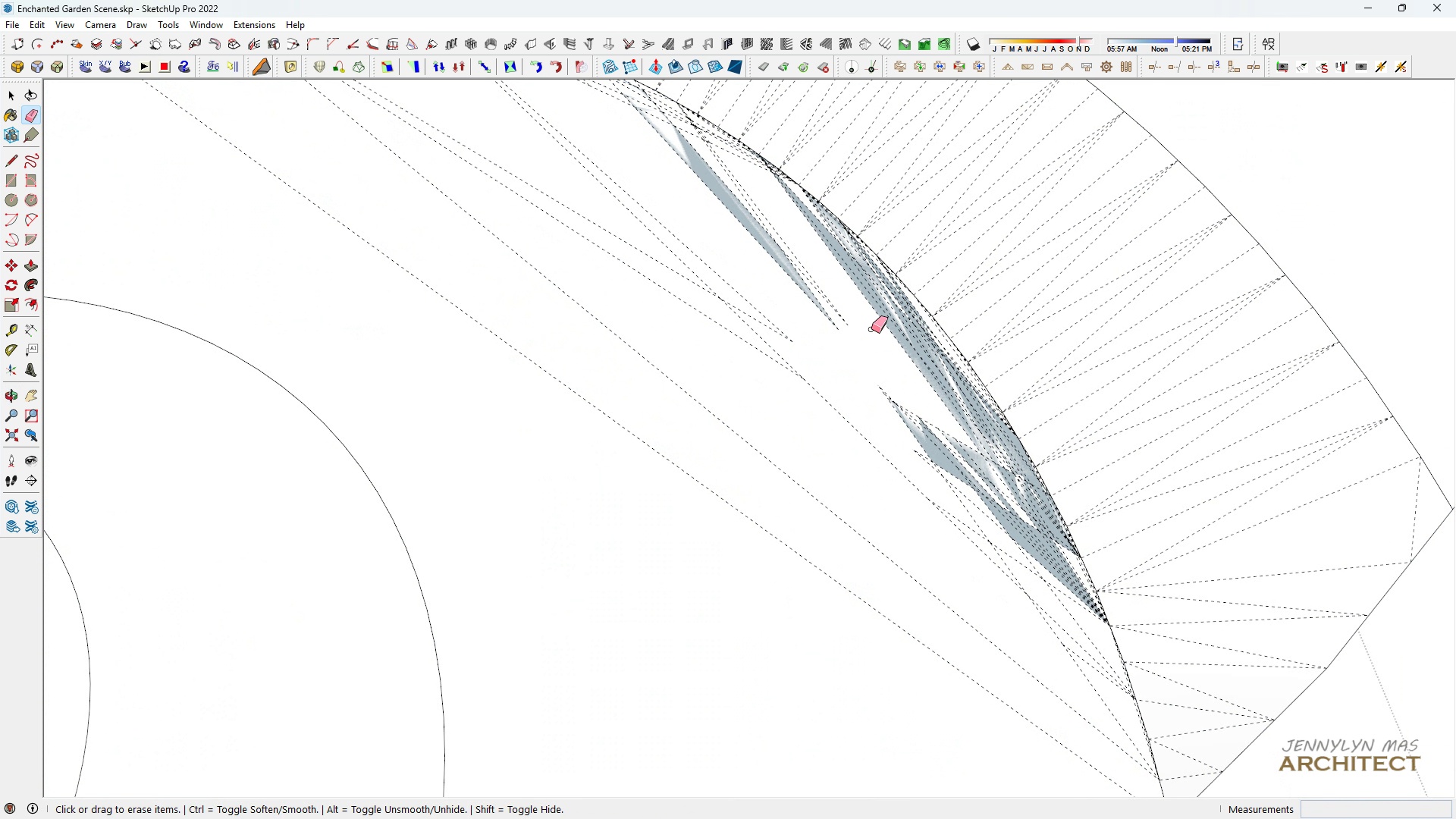 
left_click_drag(start_coordinate=[856, 352], to_coordinate=[813, 504])
 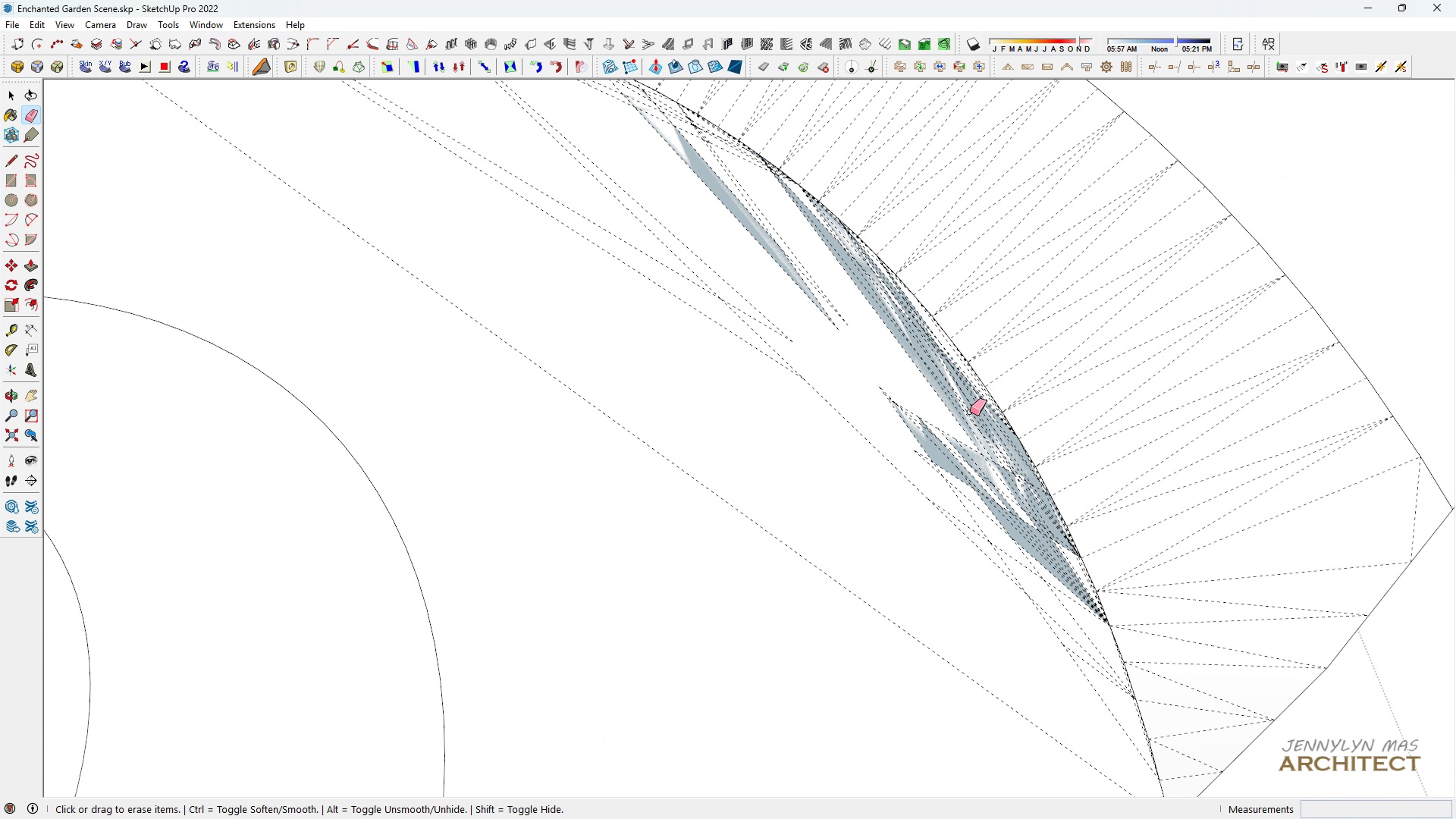 
left_click_drag(start_coordinate=[970, 412], to_coordinate=[918, 579])
 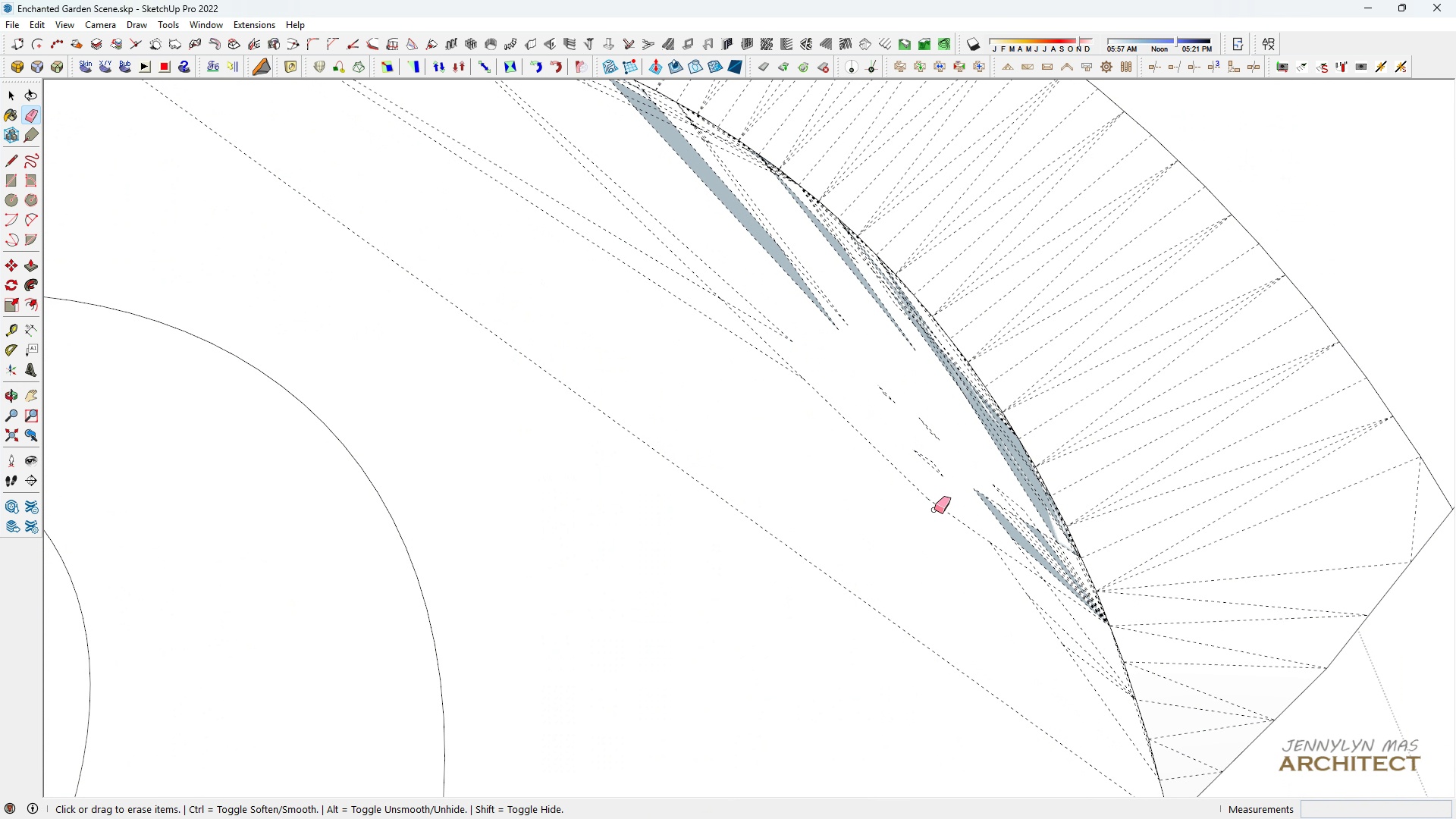 
left_click_drag(start_coordinate=[934, 510], to_coordinate=[938, 487])
 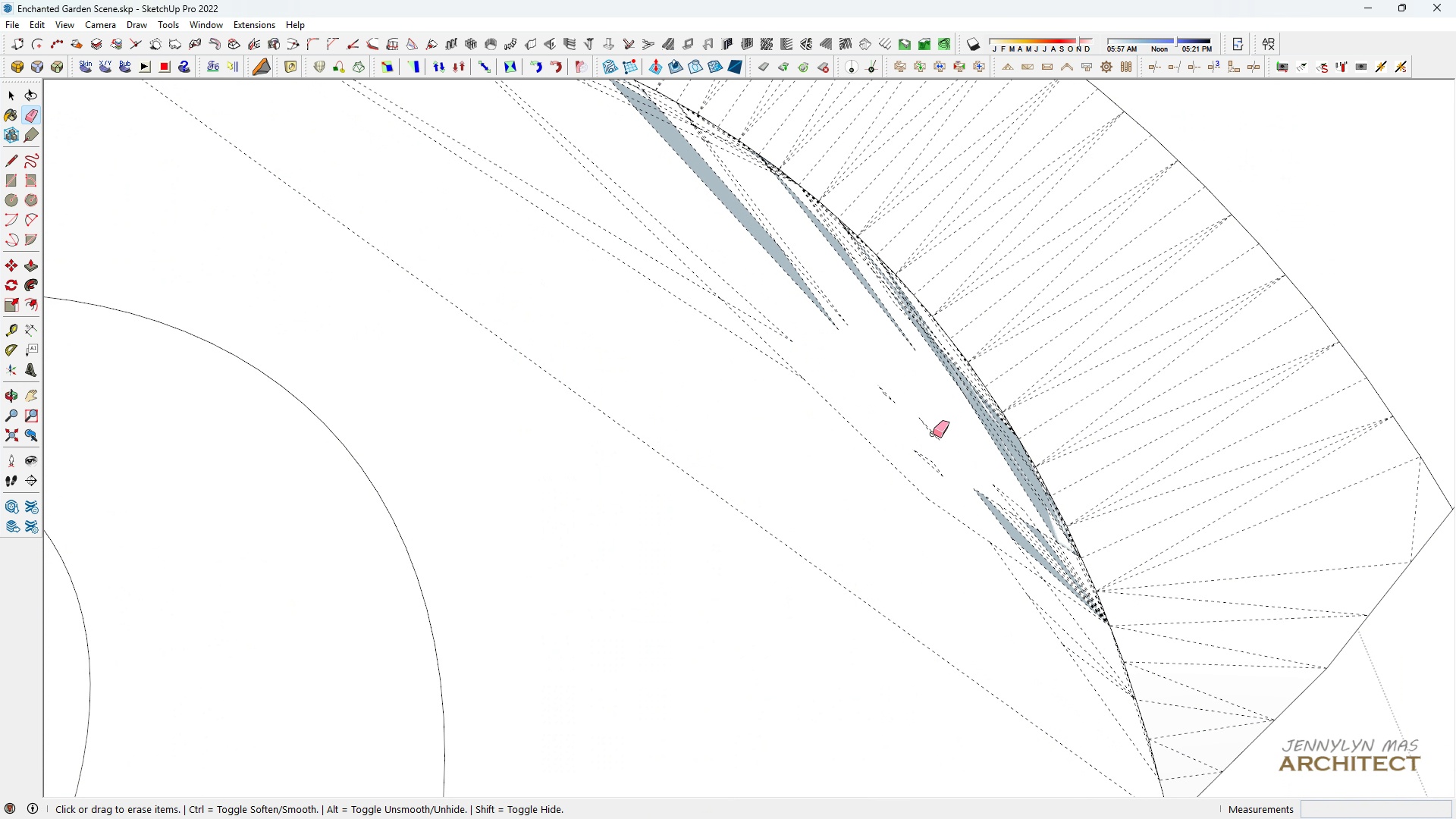 
left_click_drag(start_coordinate=[939, 428], to_coordinate=[909, 481])
 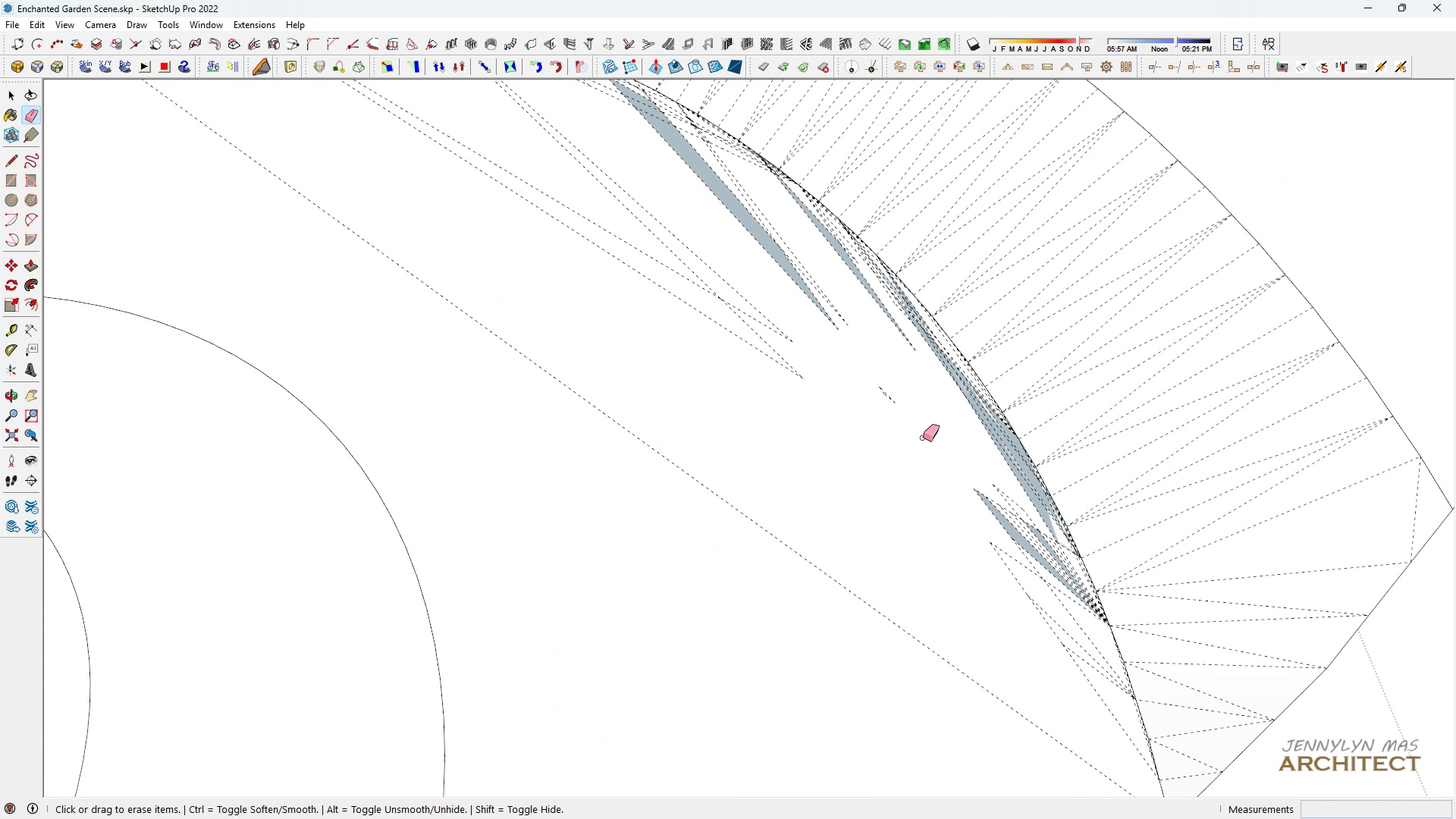 
left_click_drag(start_coordinate=[924, 438], to_coordinate=[880, 384])
 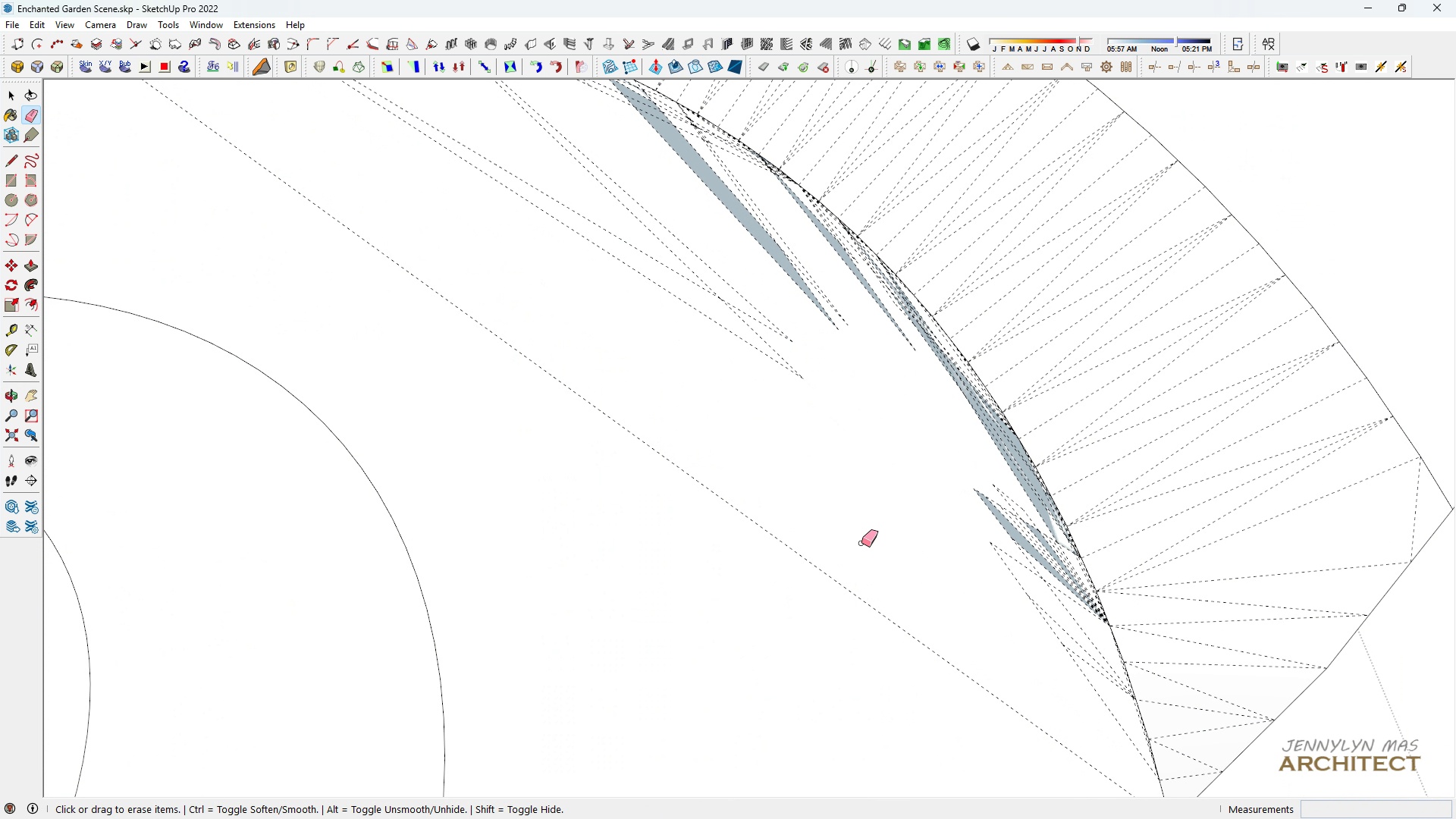 
left_click_drag(start_coordinate=[877, 501], to_coordinate=[839, 634])
 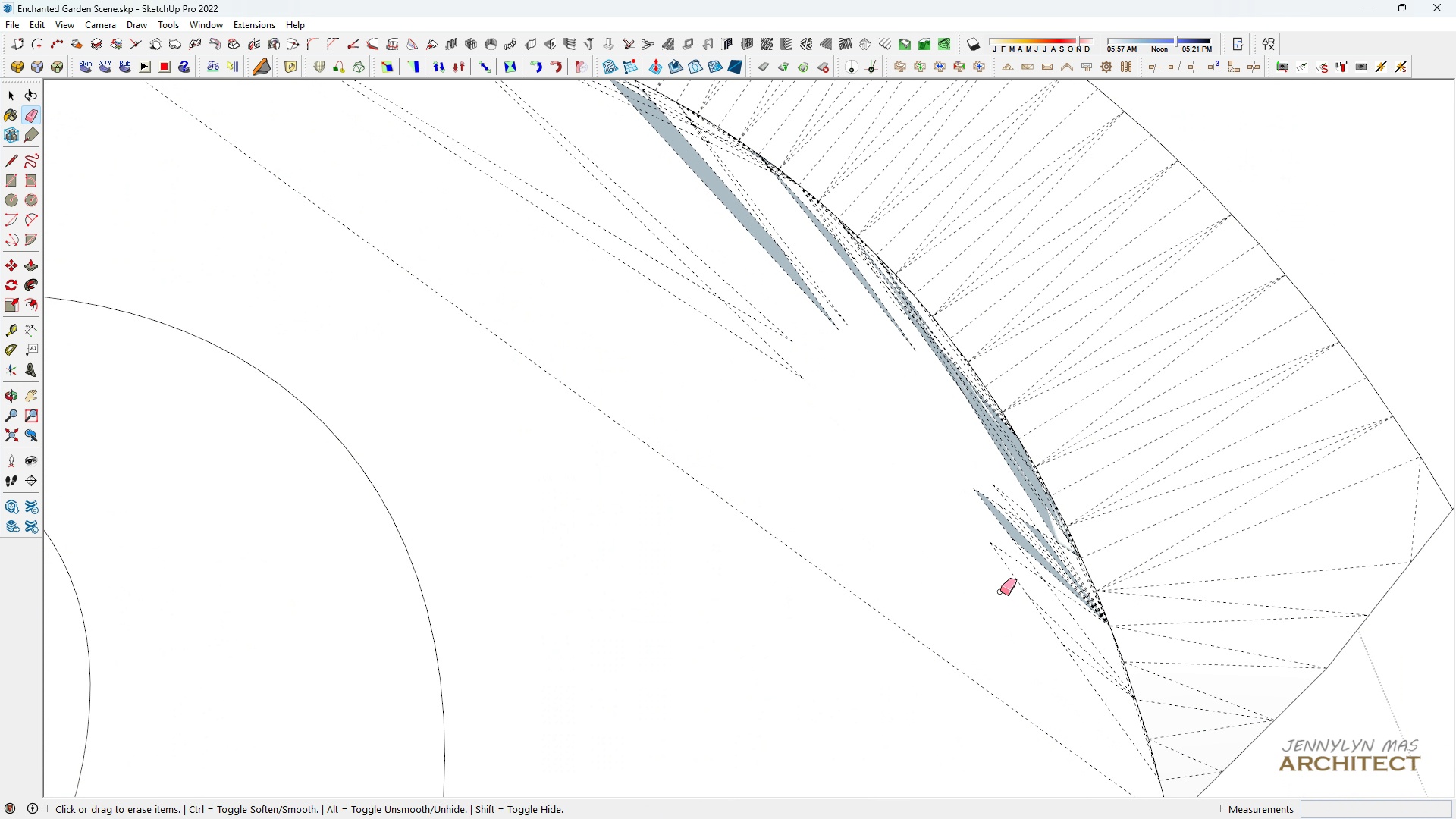 
scroll: coordinate [1002, 592], scroll_direction: up, amount: 5.0
 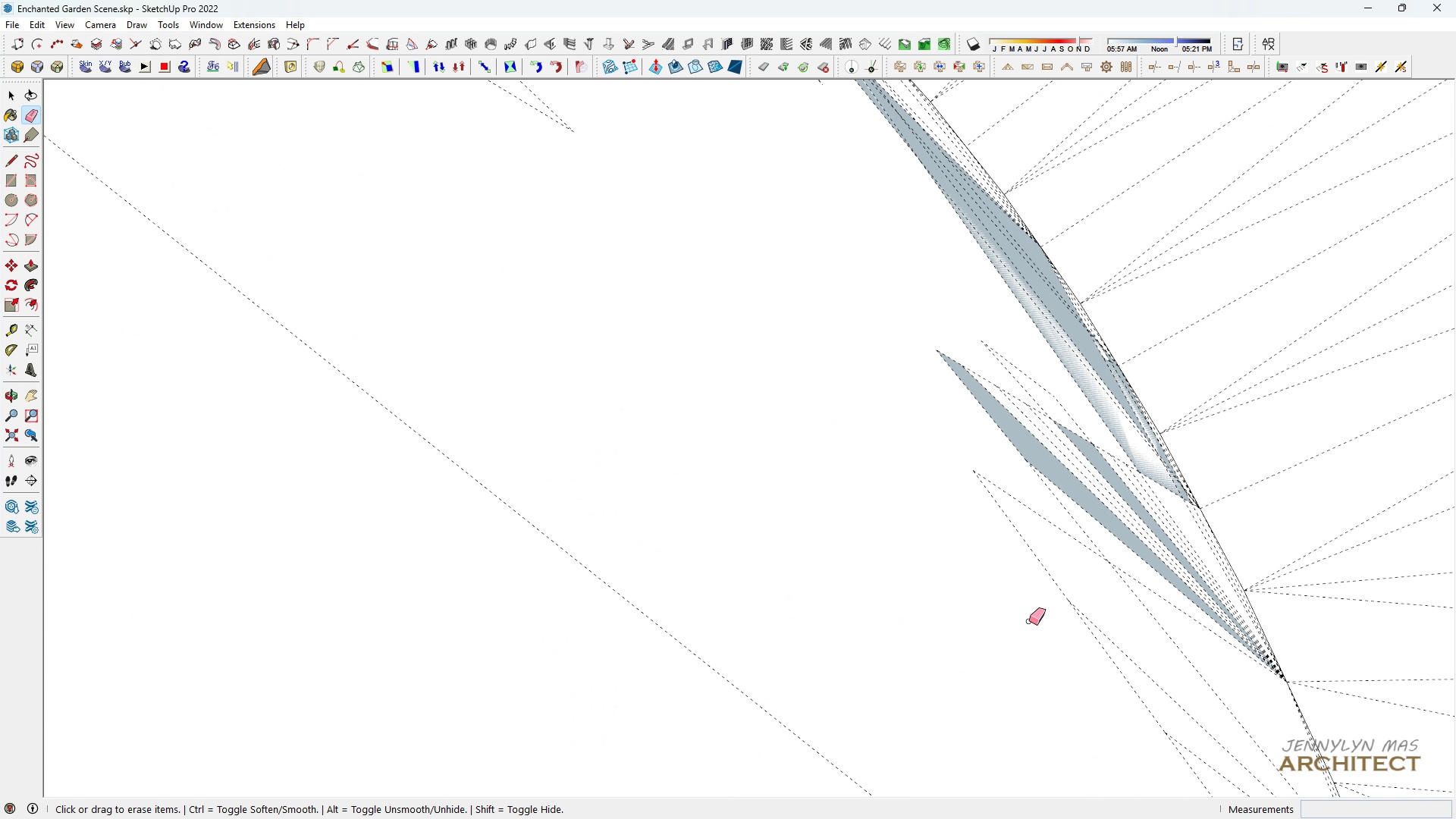 
left_click_drag(start_coordinate=[1029, 623], to_coordinate=[1037, 379])
 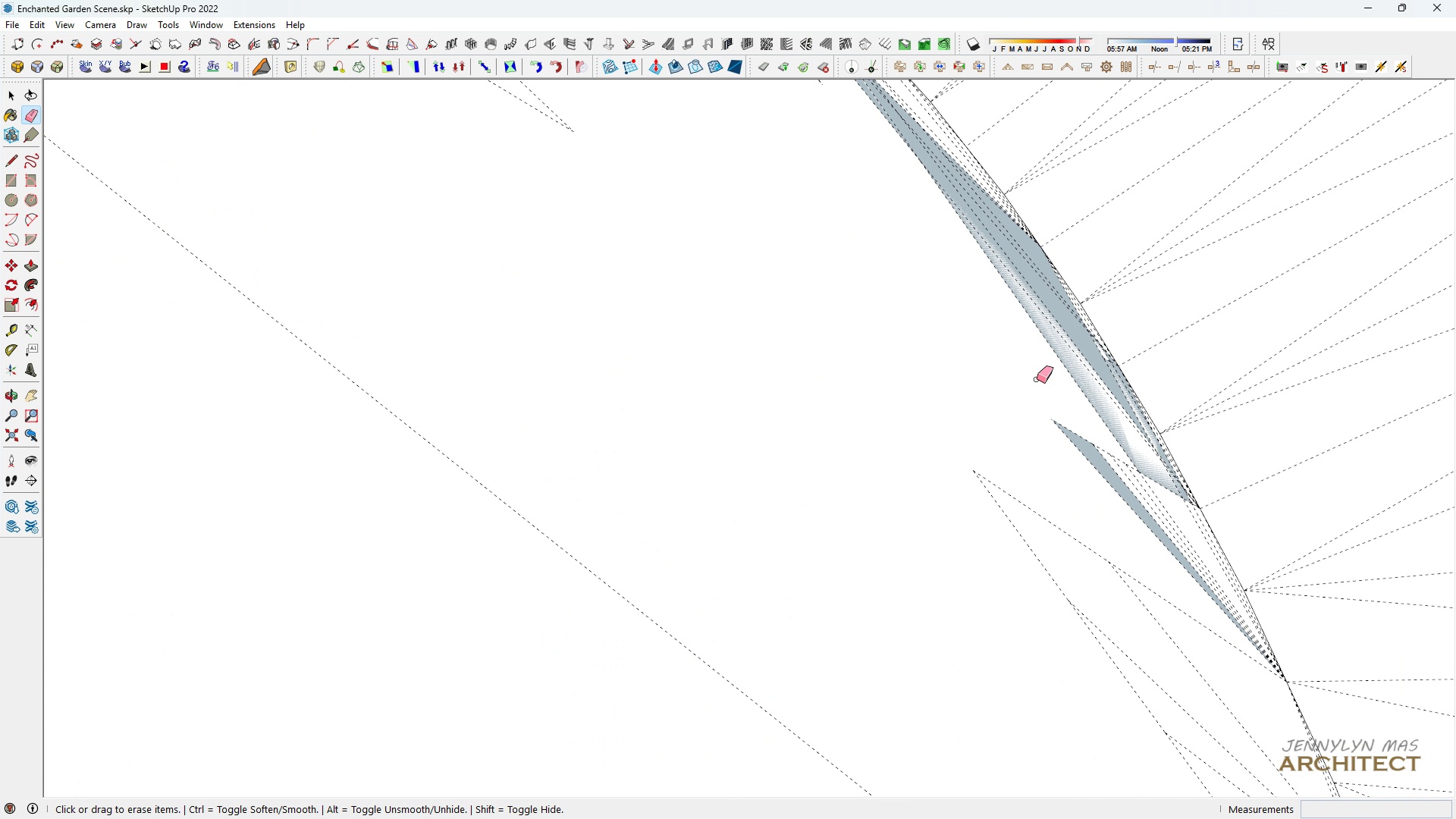 
scroll: coordinate [1037, 380], scroll_direction: down, amount: 5.0
 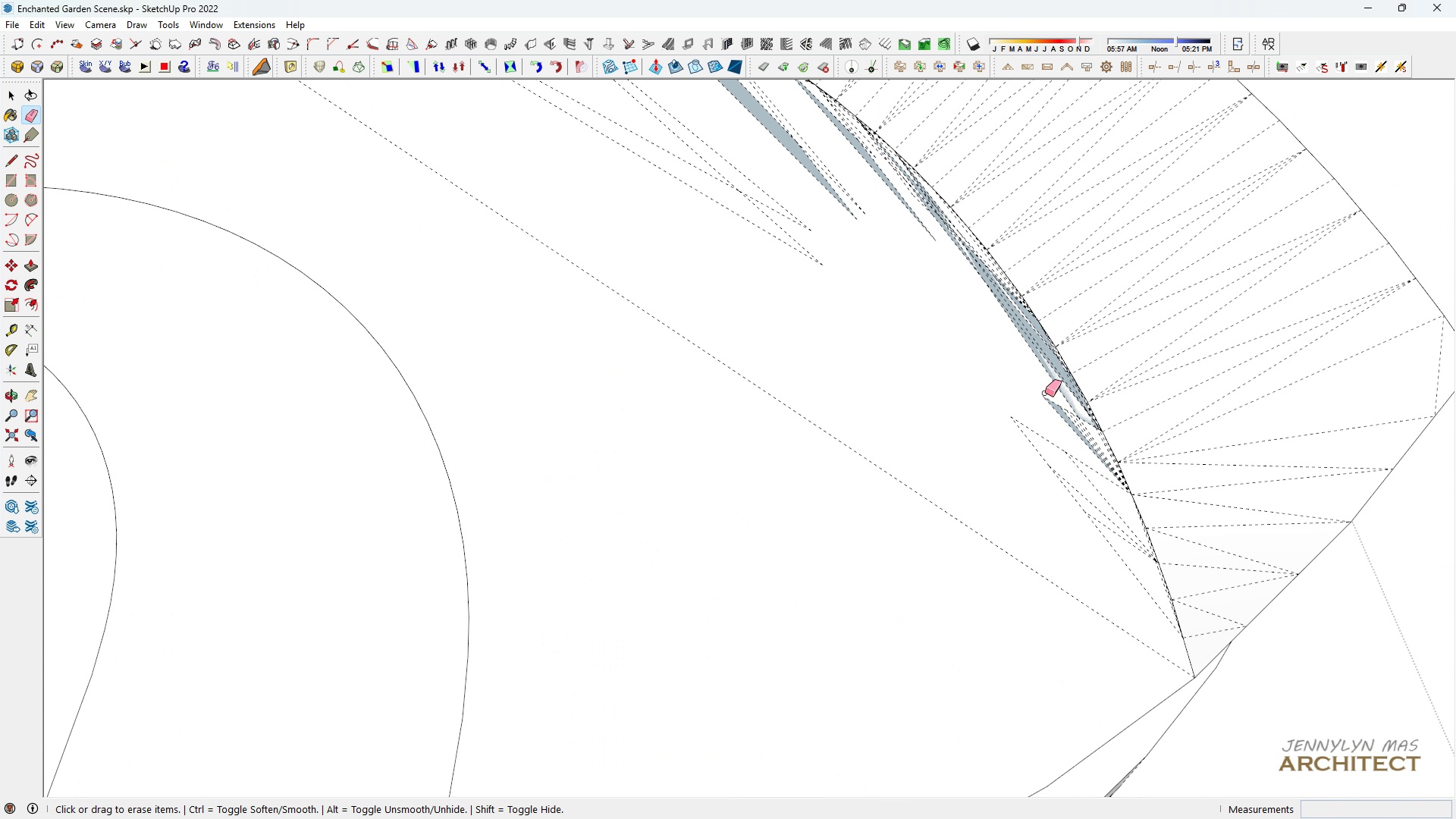 
left_click_drag(start_coordinate=[1043, 391], to_coordinate=[999, 582])
 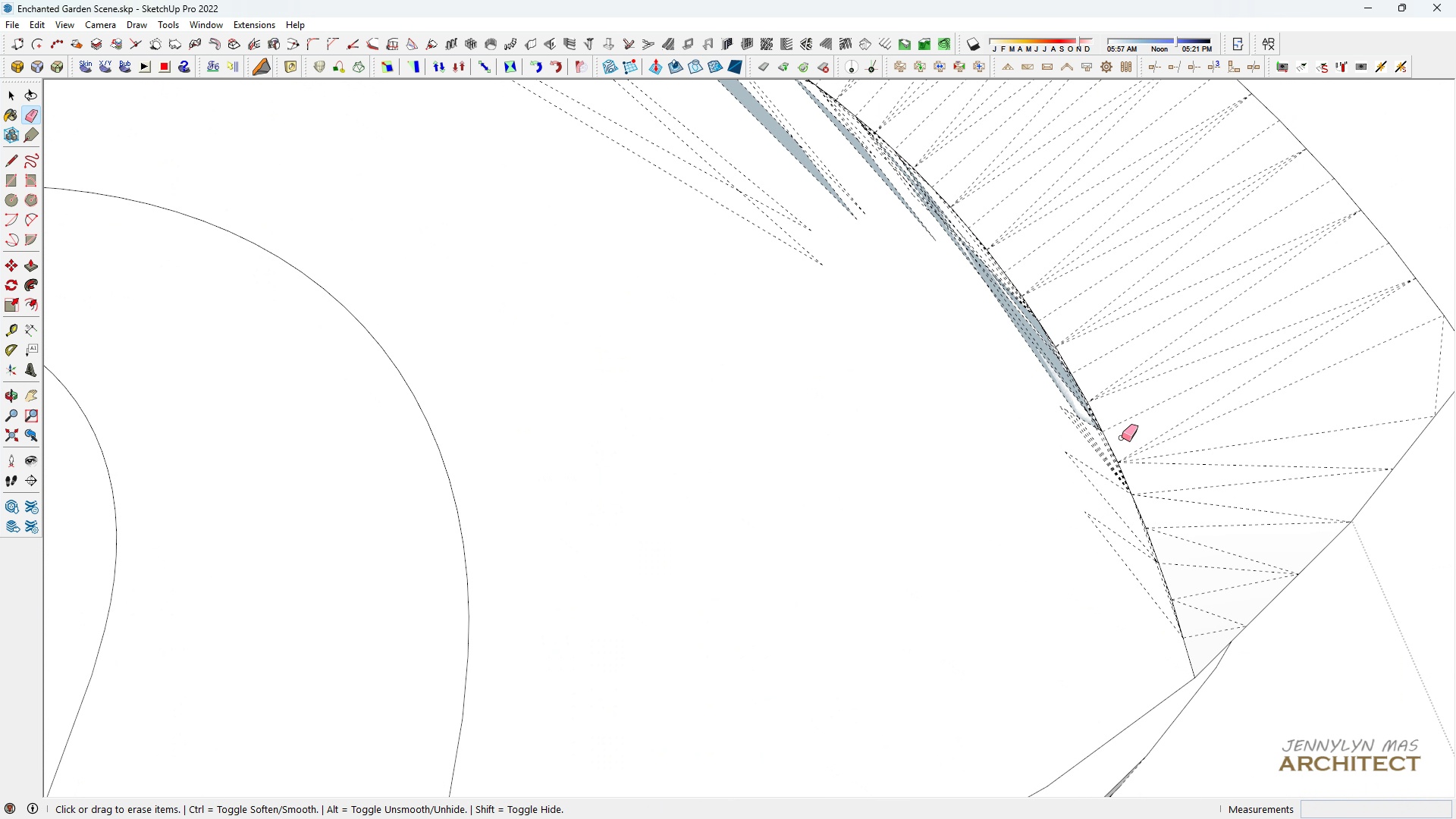 
scroll: coordinate [1112, 556], scroll_direction: up, amount: 9.0
 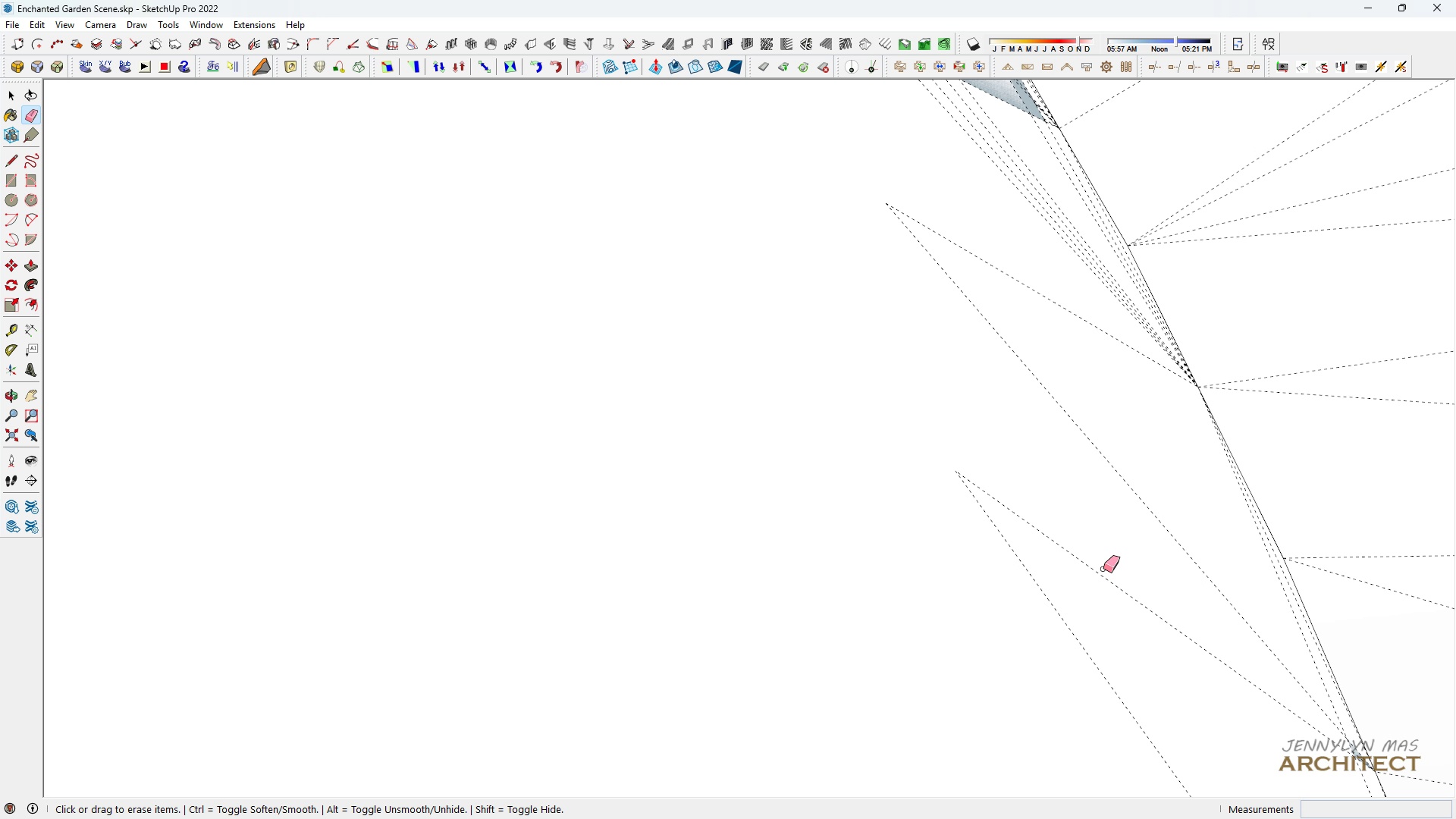 
left_click_drag(start_coordinate=[1114, 557], to_coordinate=[1062, 647])
 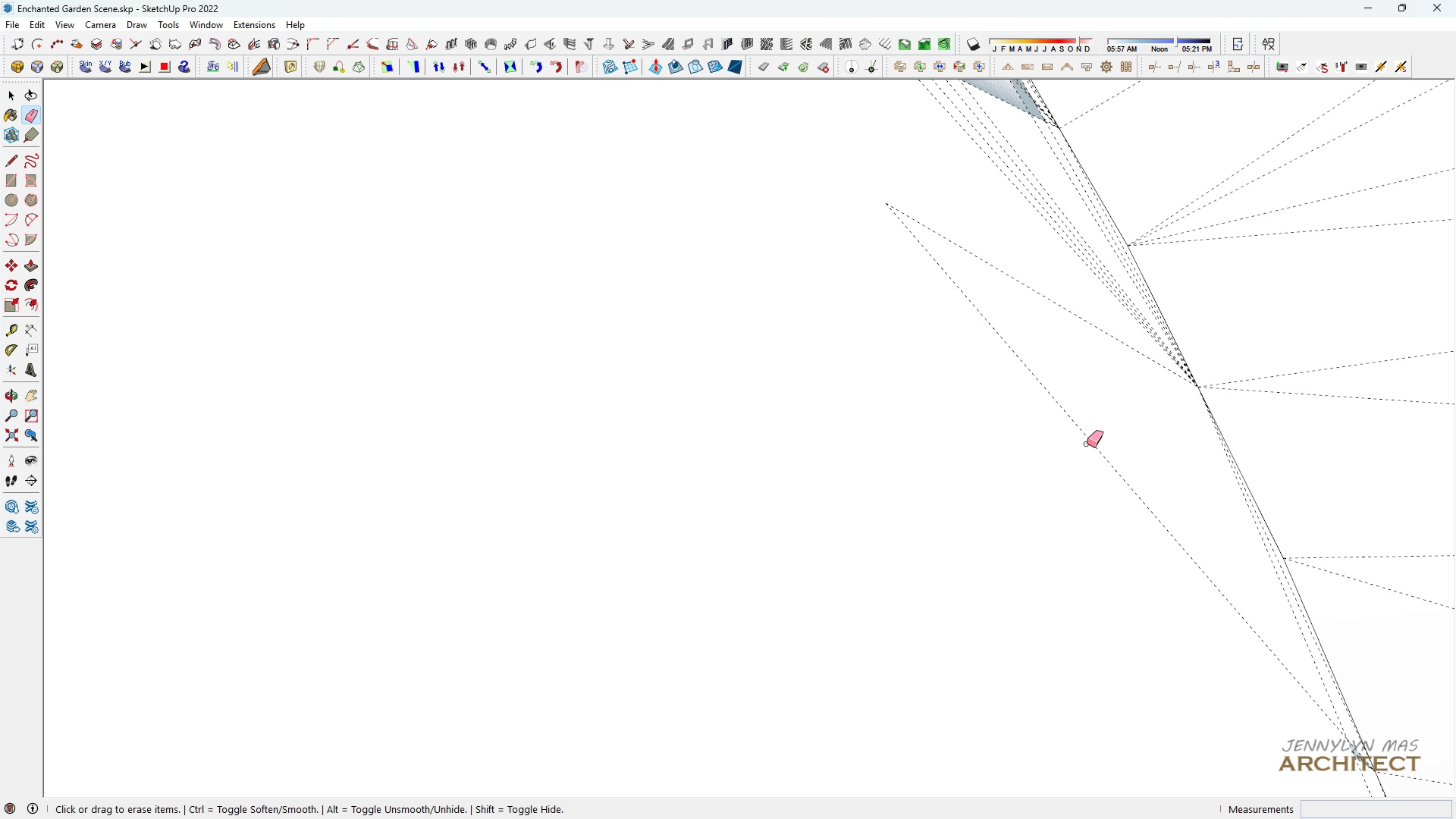 
left_click_drag(start_coordinate=[1087, 444], to_coordinate=[1141, 15])
 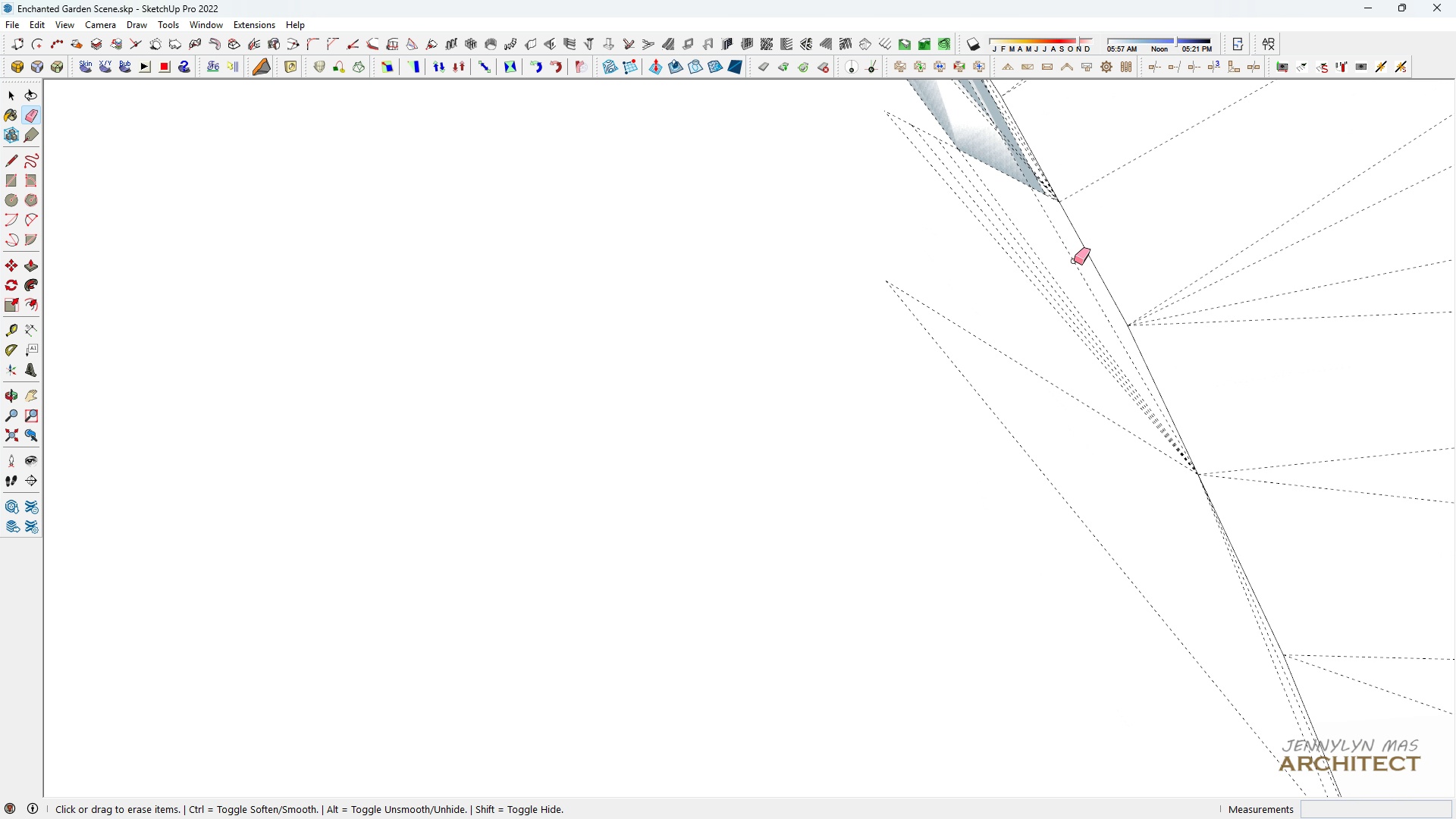 
key(Control+Z)
 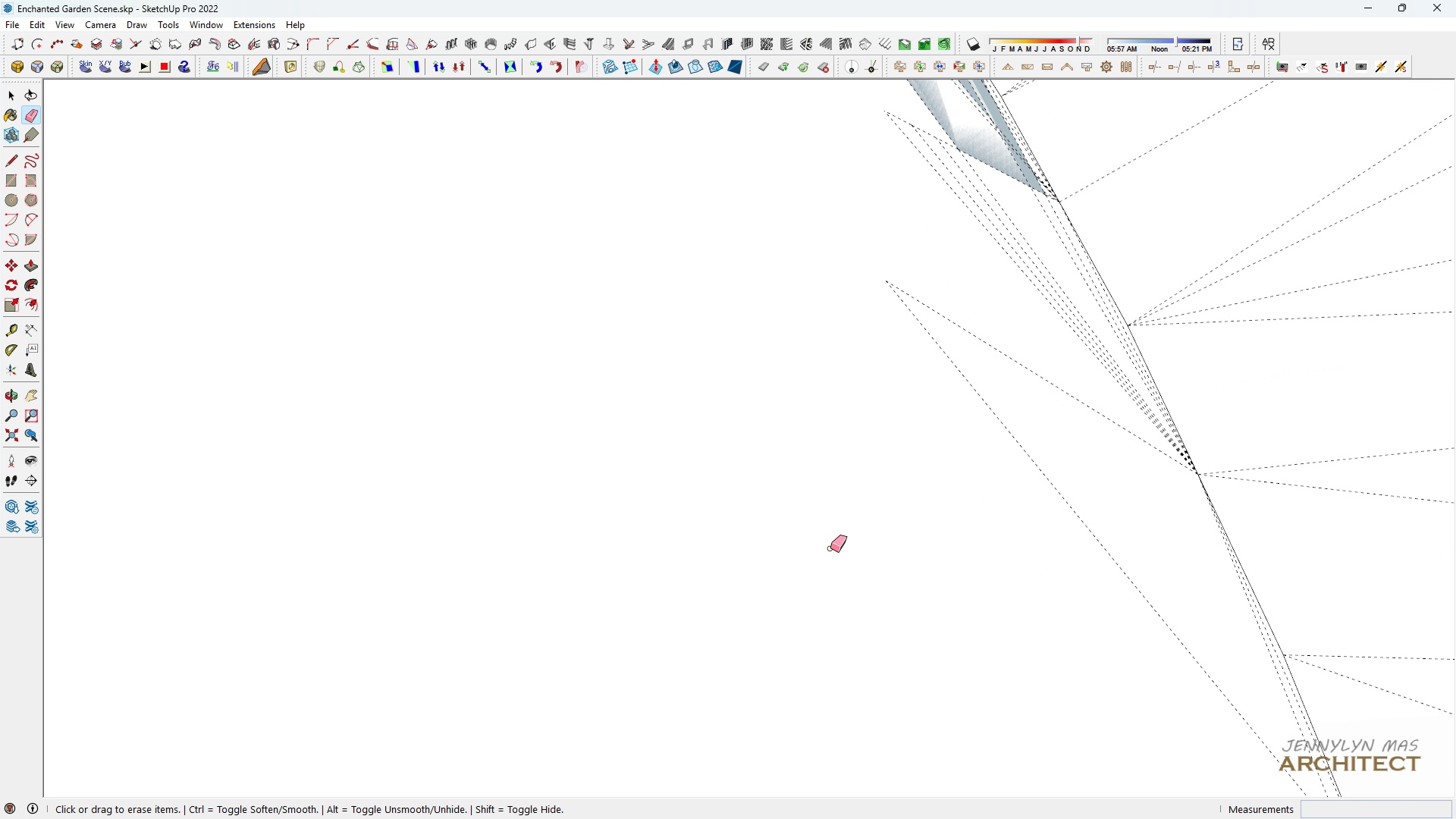 
scroll: coordinate [857, 498], scroll_direction: down, amount: 2.0
 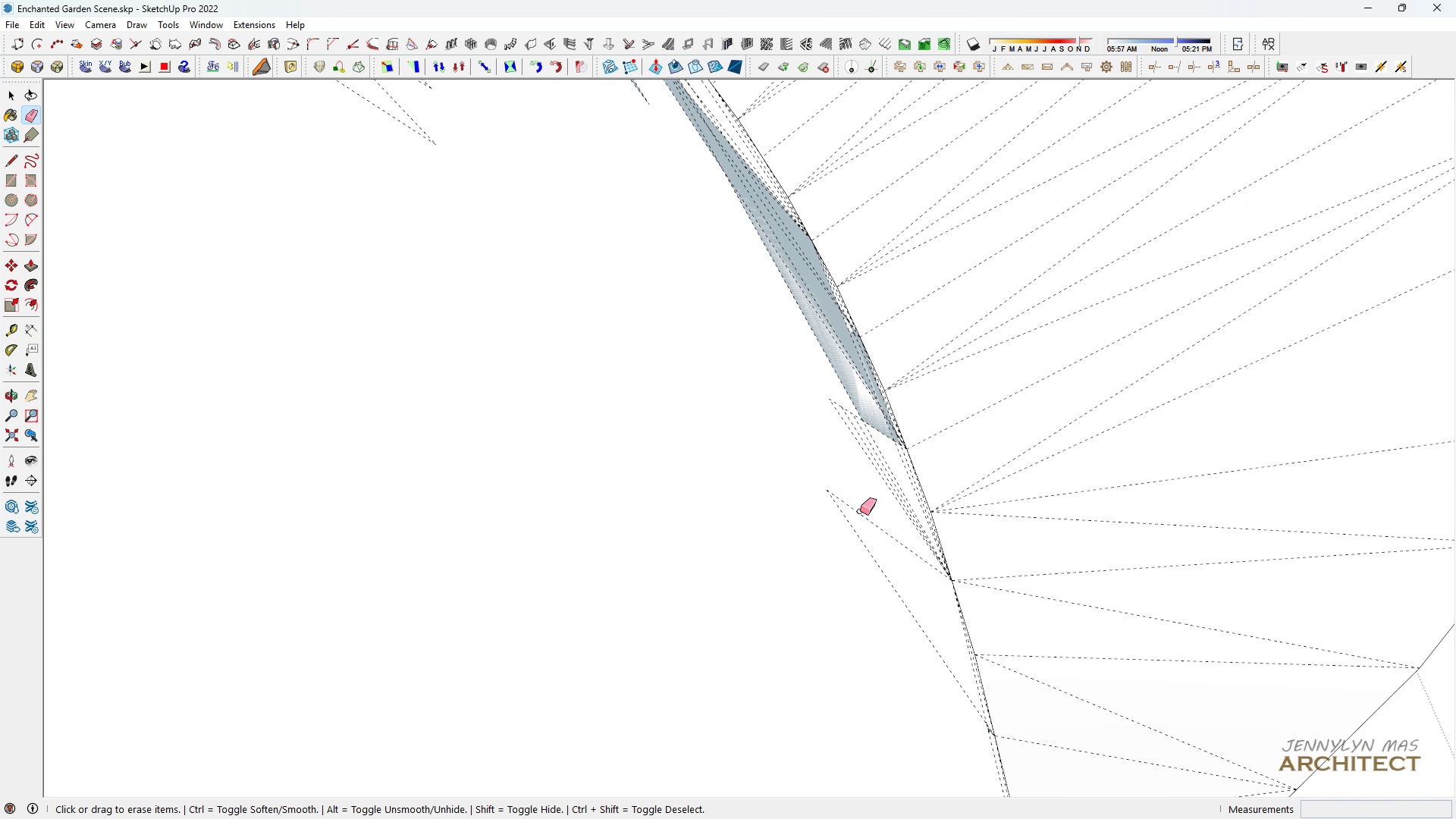 
left_click_drag(start_coordinate=[860, 504], to_coordinate=[854, 542])
 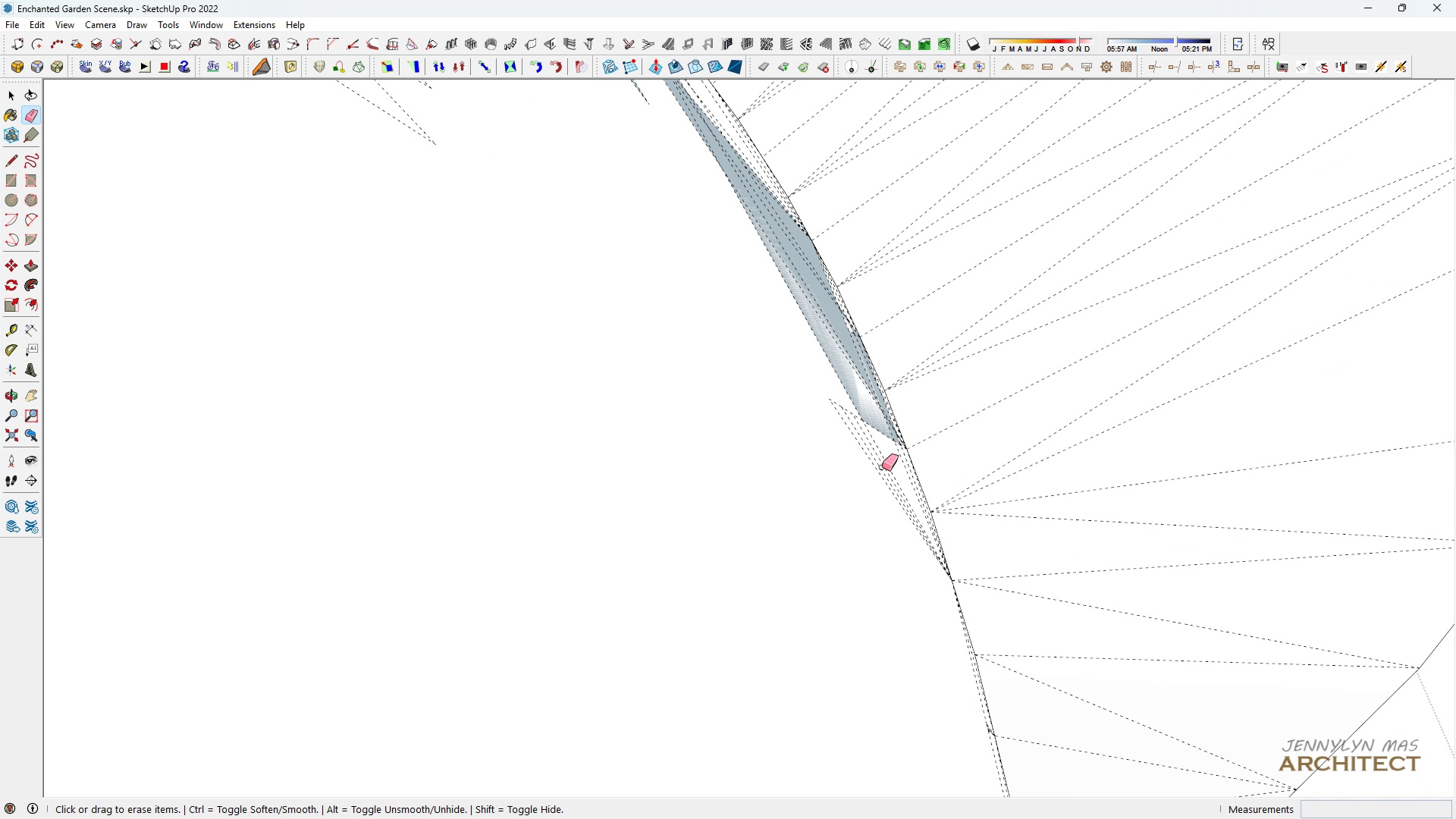 
left_click_drag(start_coordinate=[882, 467], to_coordinate=[873, 444])
 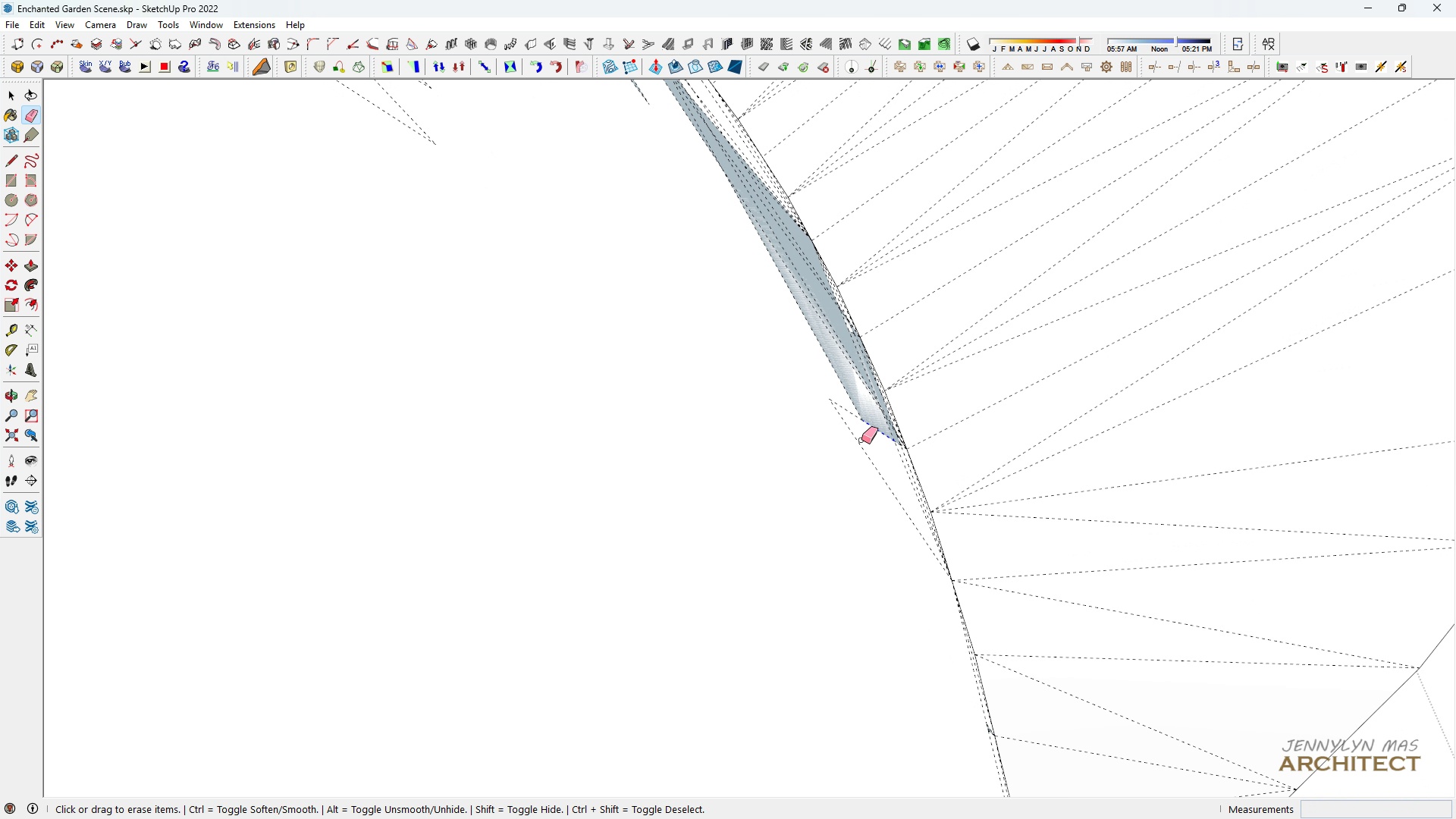 
left_click_drag(start_coordinate=[873, 425], to_coordinate=[841, 472])
 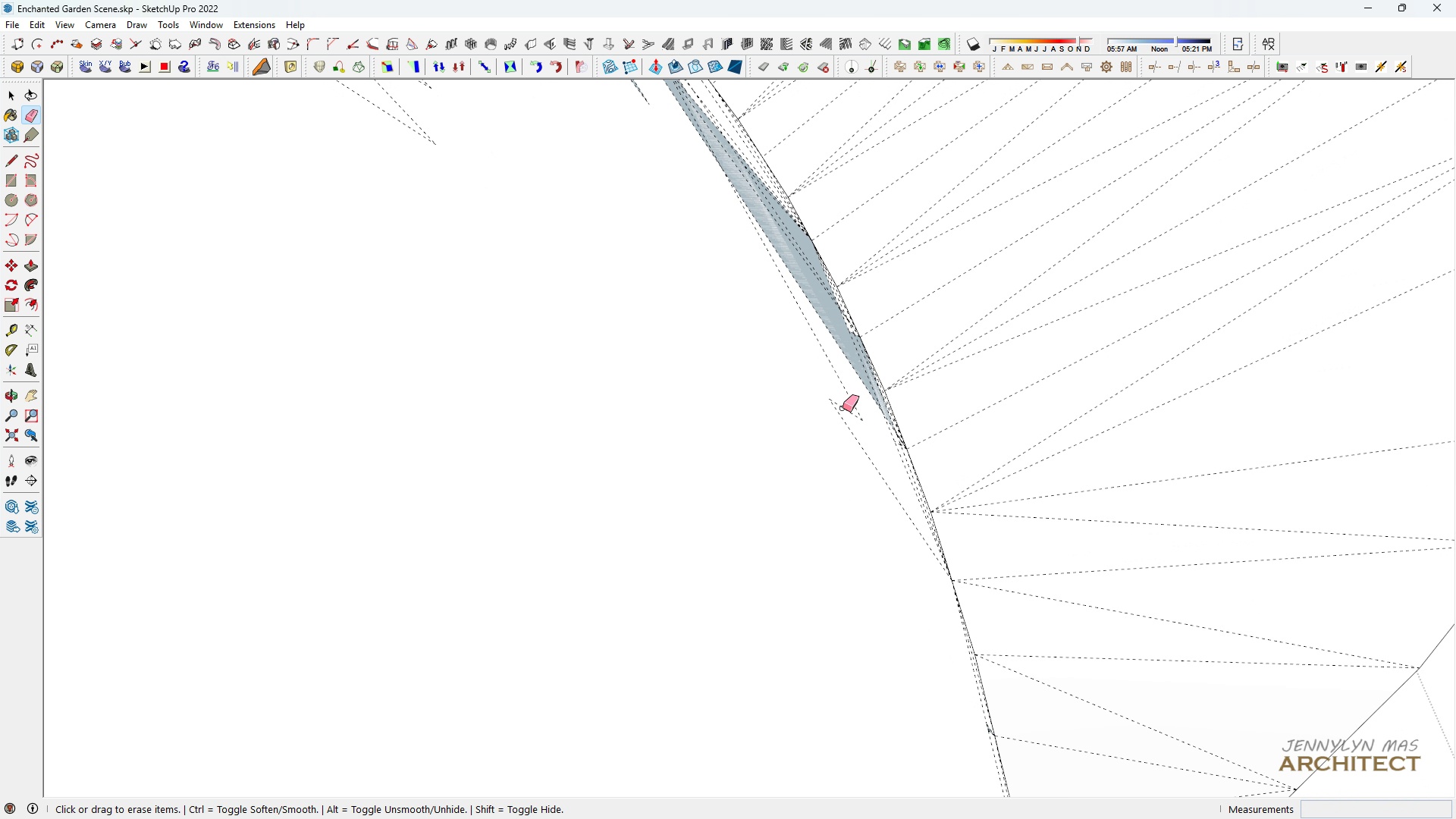 
scroll: coordinate [843, 407], scroll_direction: up, amount: 6.0
 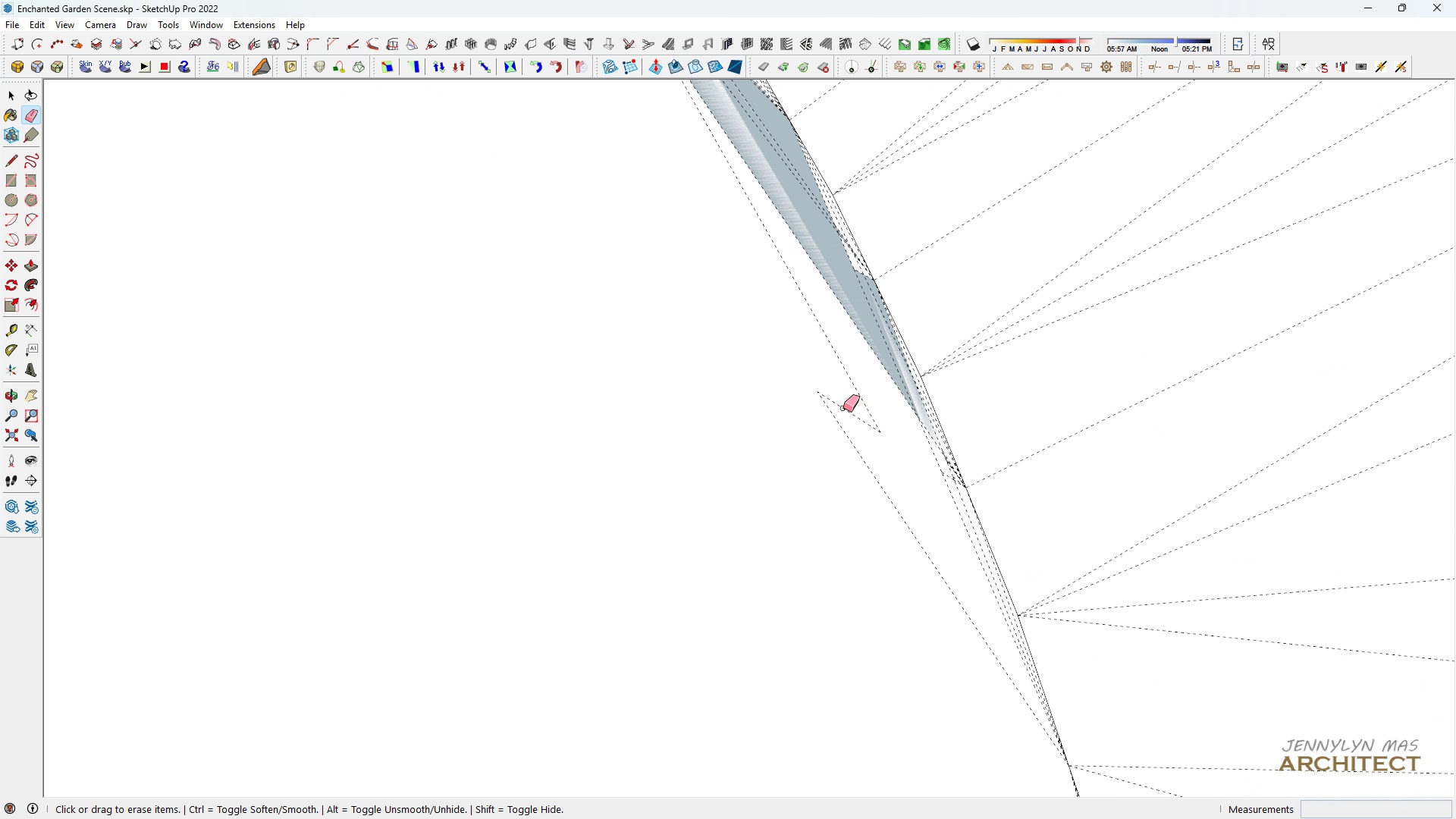 
left_click_drag(start_coordinate=[843, 410], to_coordinate=[840, 438])
 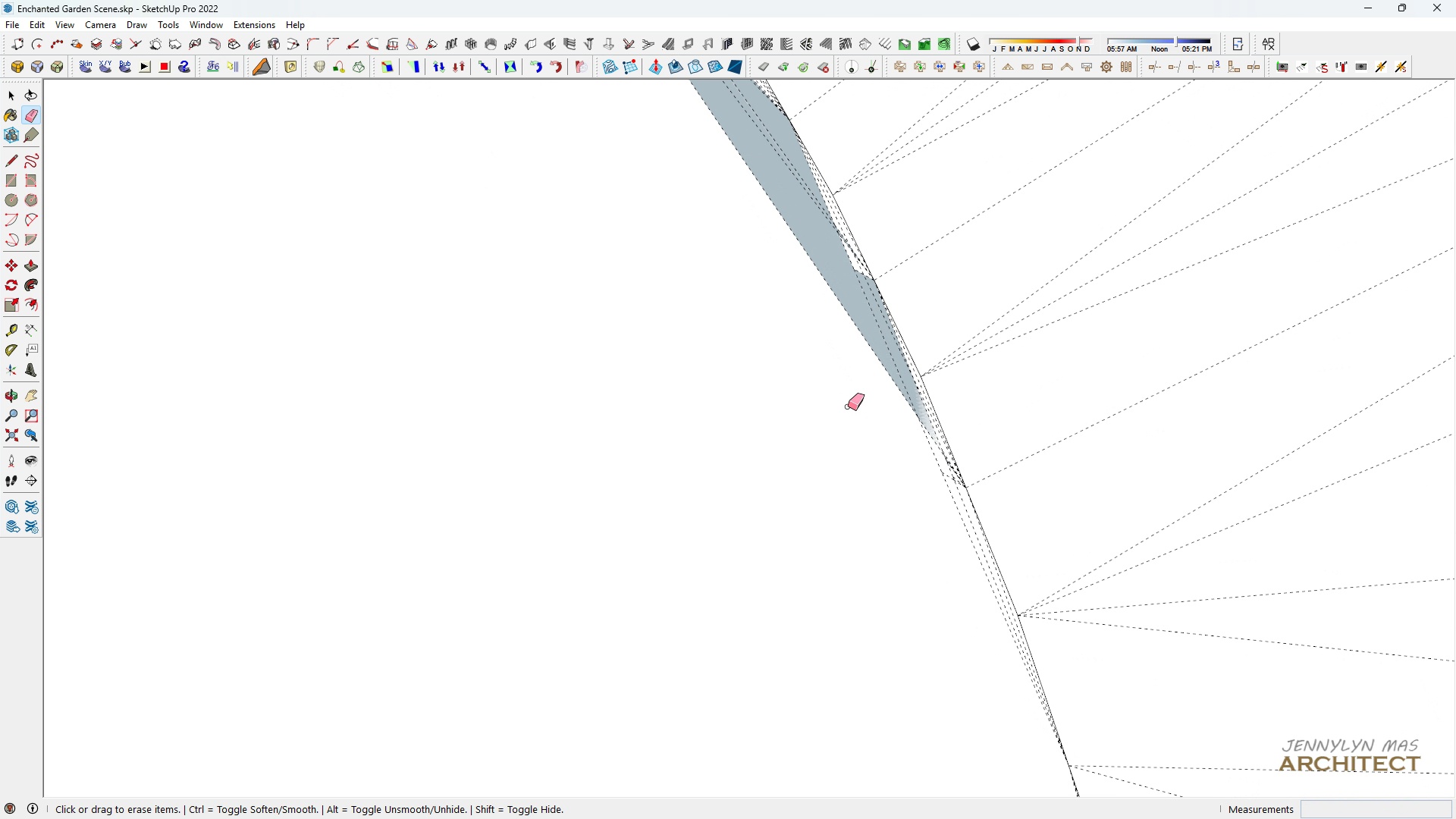 
left_click_drag(start_coordinate=[848, 408], to_coordinate=[852, 398])
 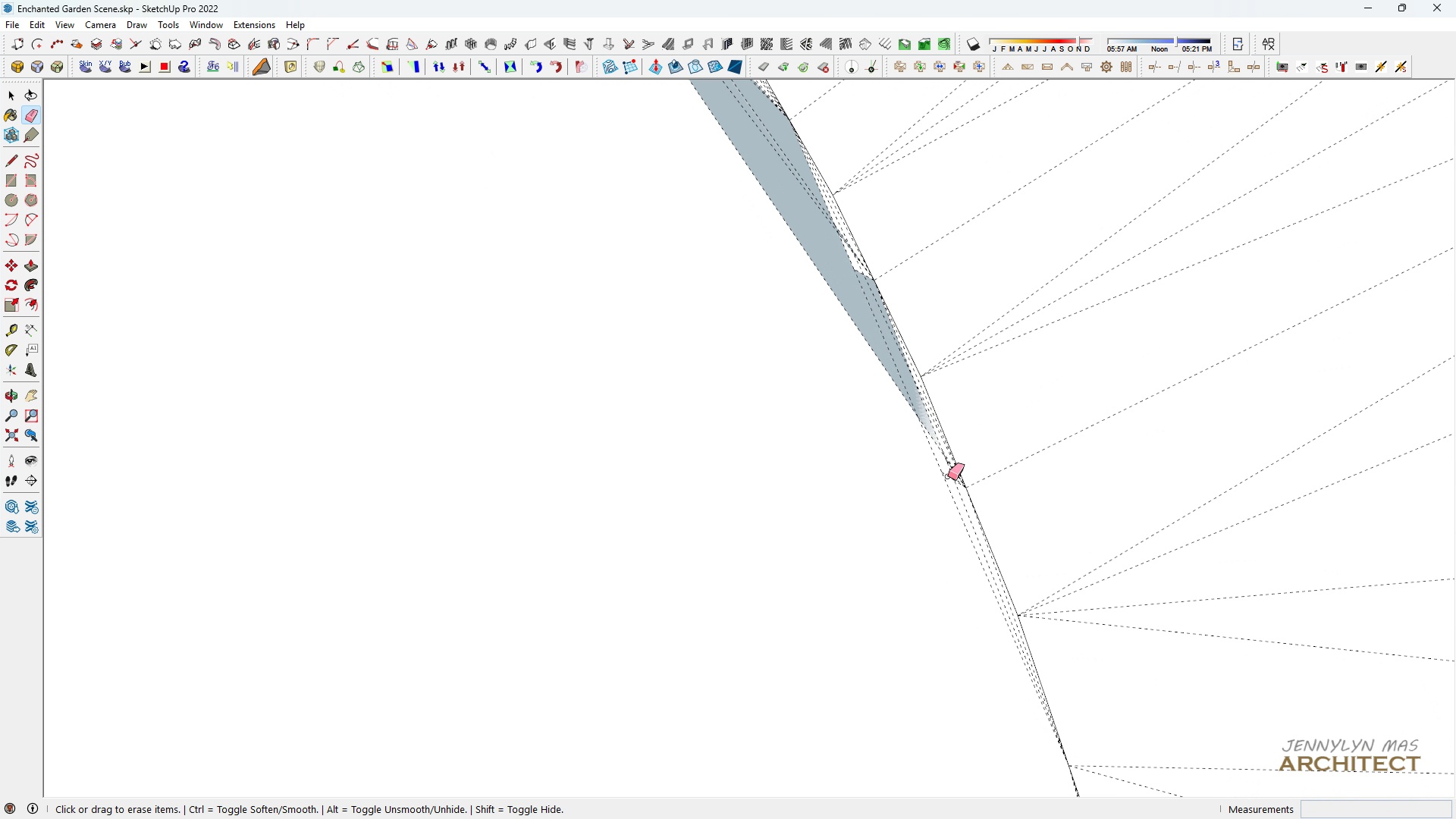 
scroll: coordinate [959, 488], scroll_direction: up, amount: 9.0
 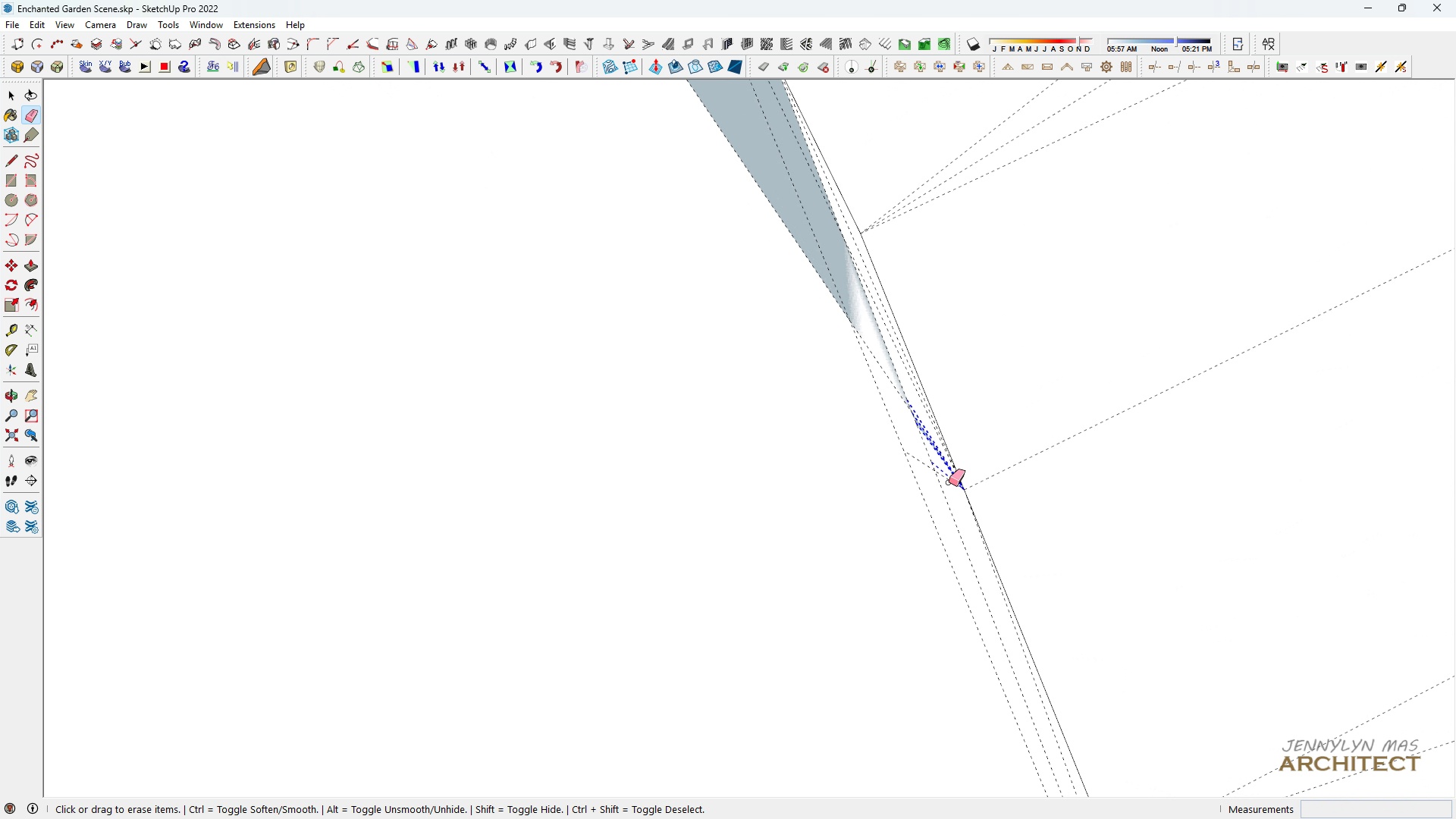 
left_click_drag(start_coordinate=[953, 477], to_coordinate=[924, 519])
 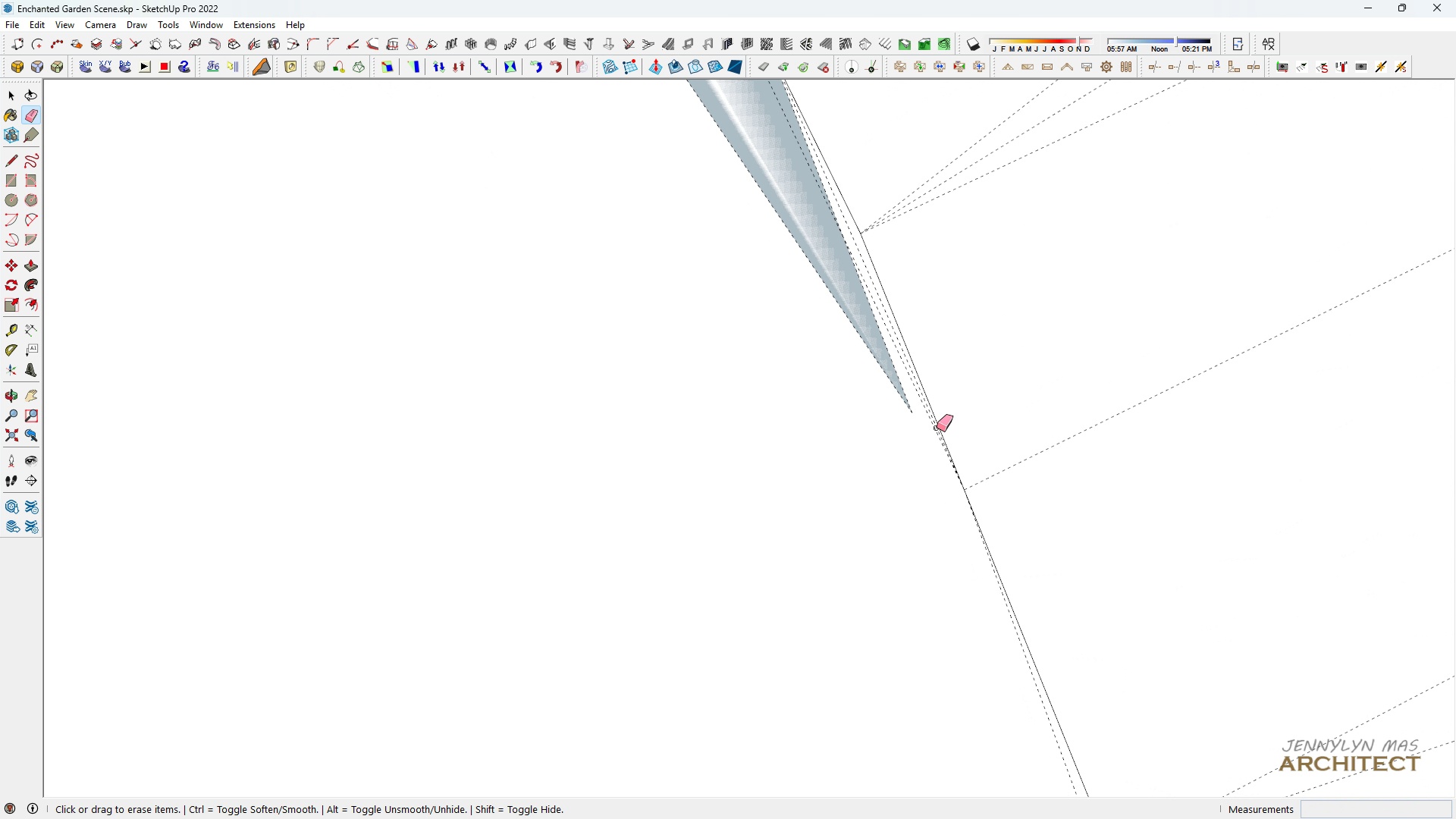 
scroll: coordinate [937, 428], scroll_direction: up, amount: 5.0
 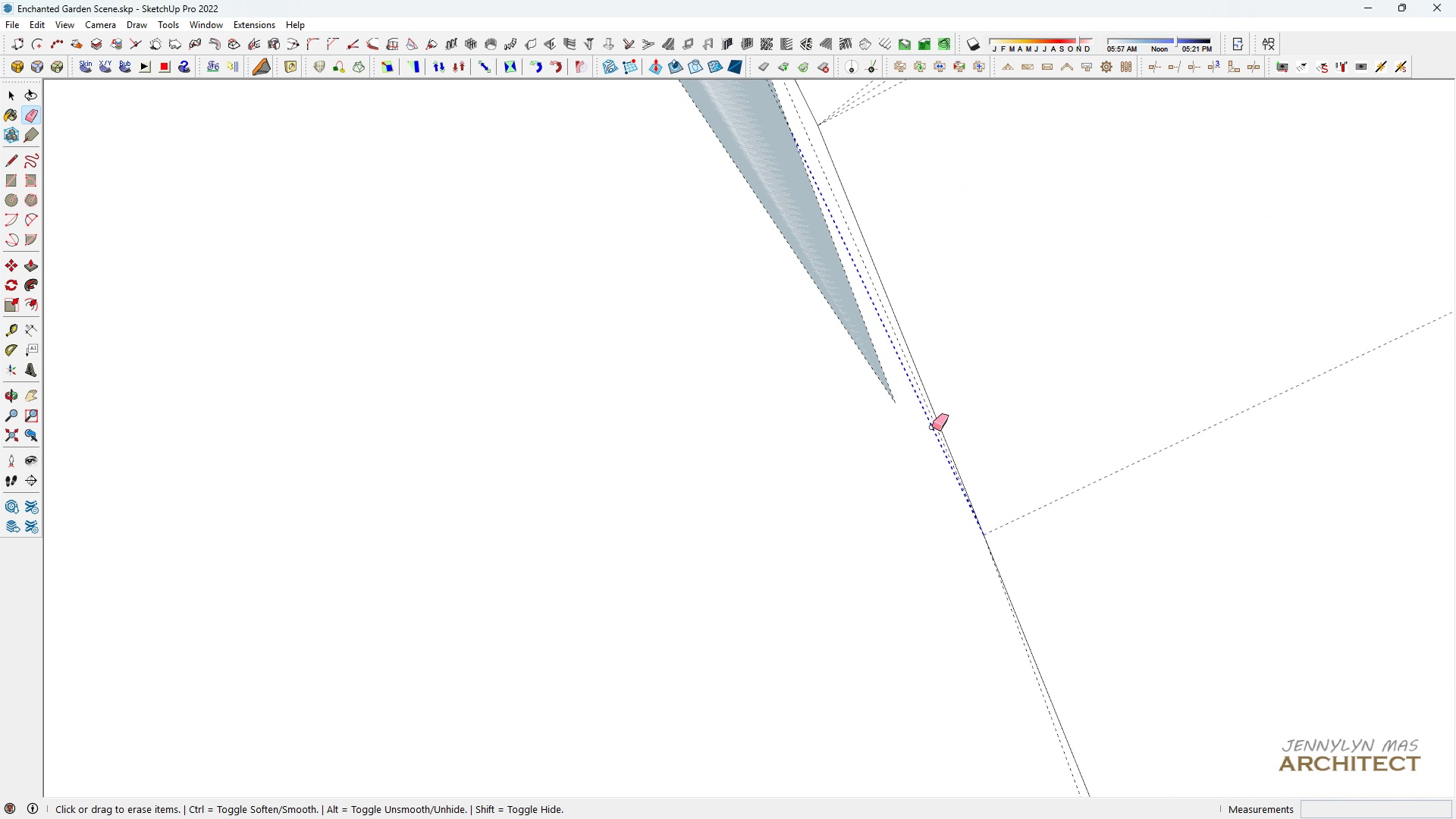 
left_click([932, 427])
 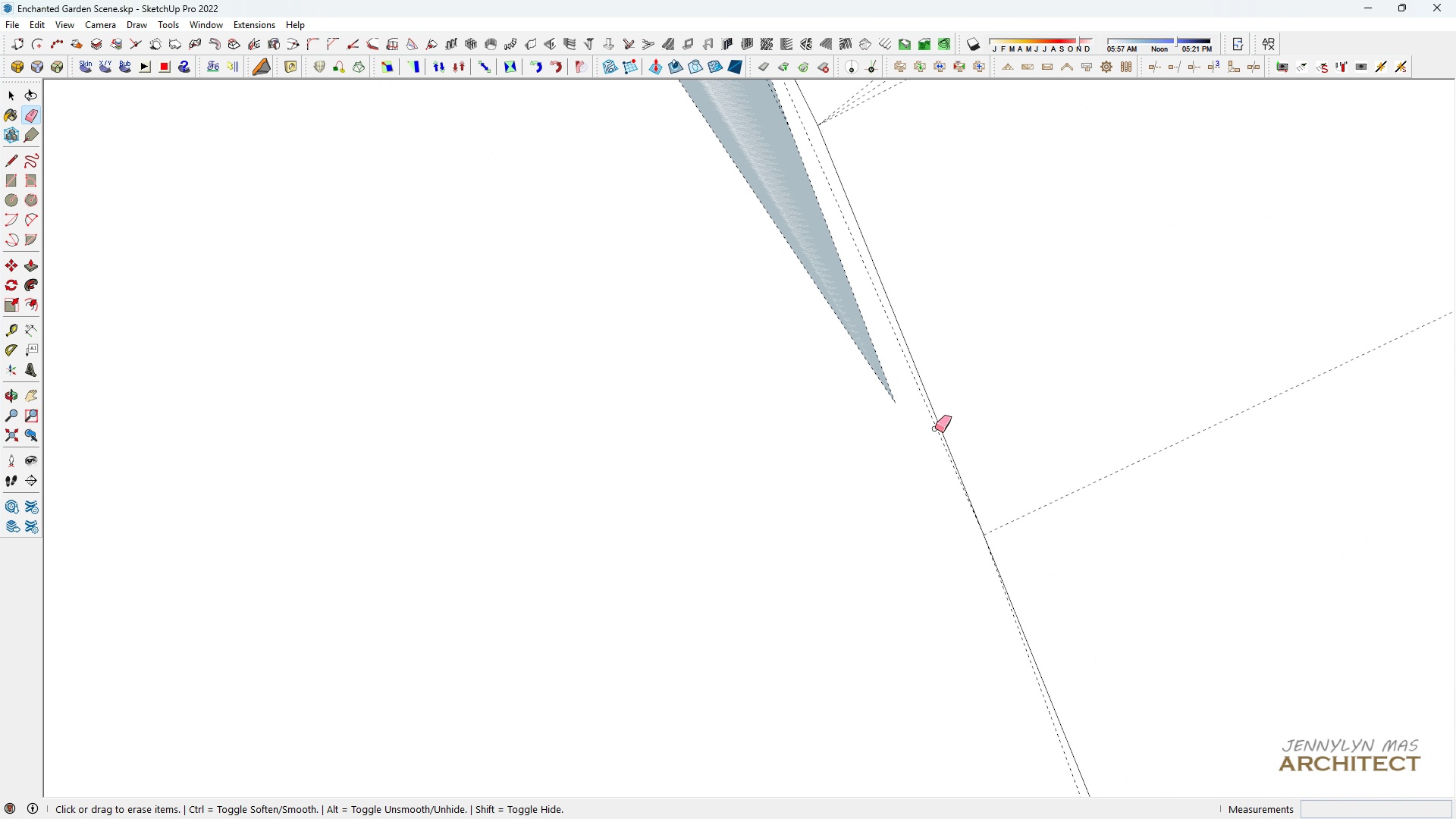 
left_click([935, 428])
 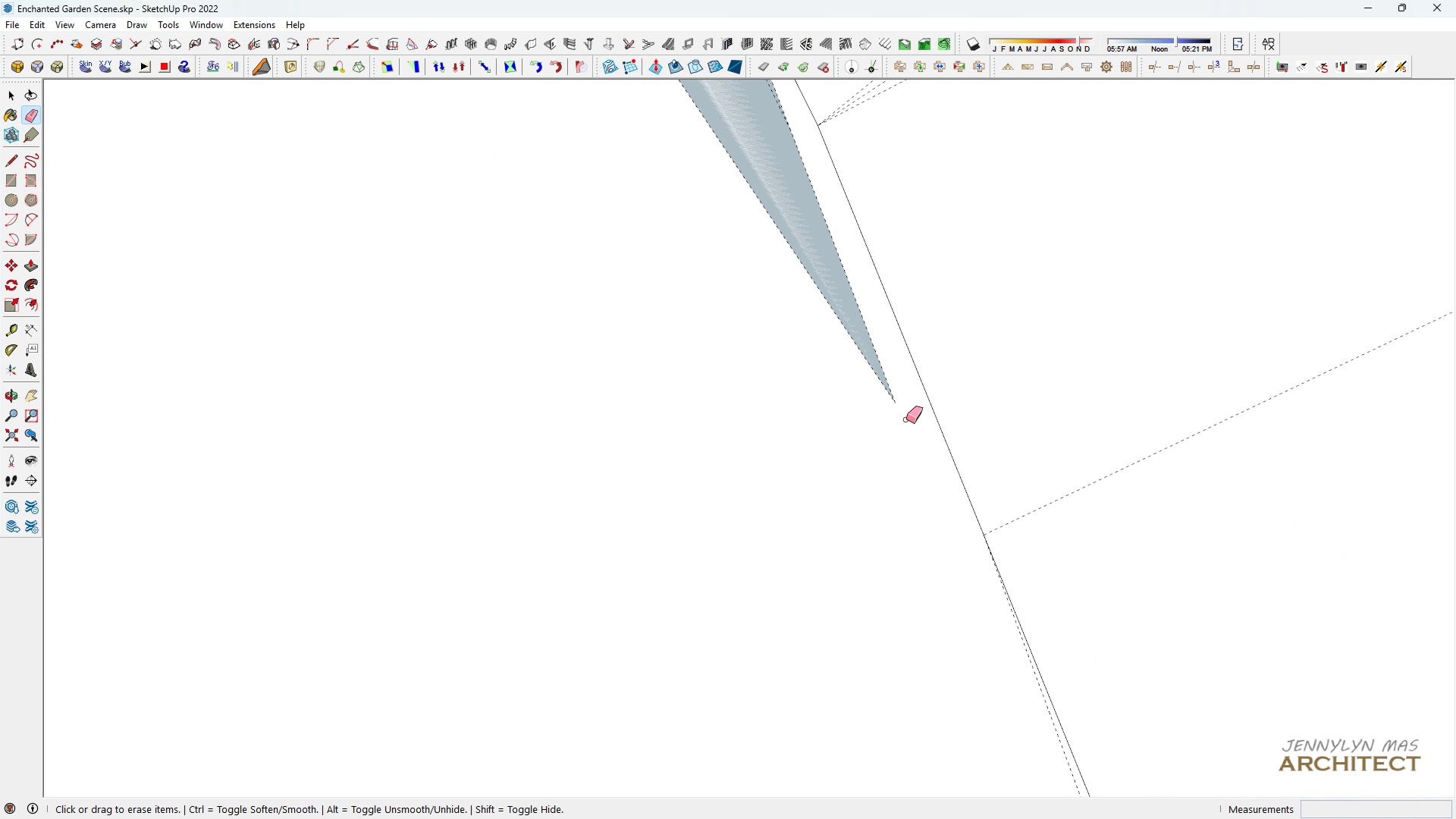 
scroll: coordinate [843, 400], scroll_direction: down, amount: 7.0
 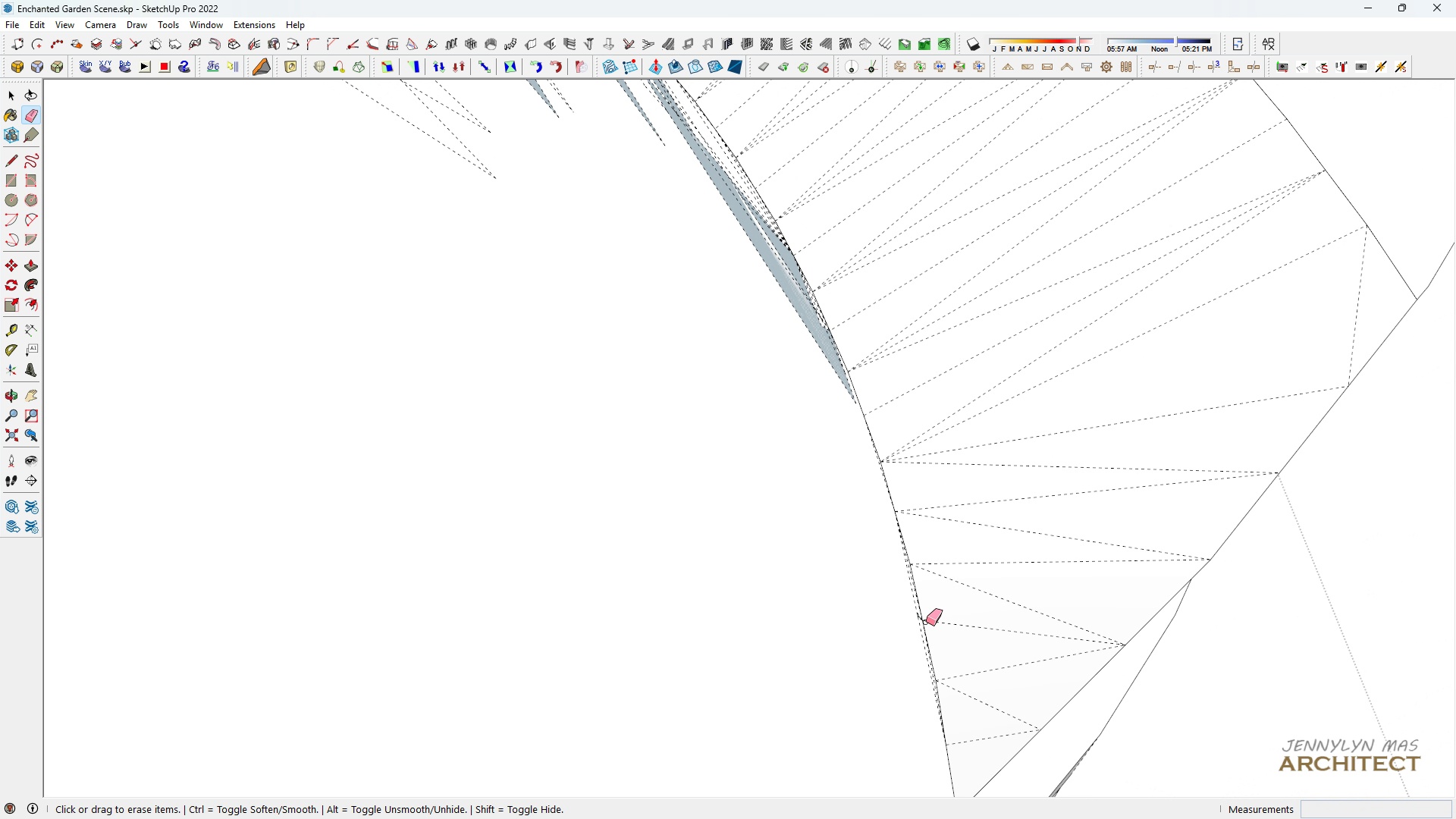 
scroll: coordinate [921, 623], scroll_direction: up, amount: 12.0
 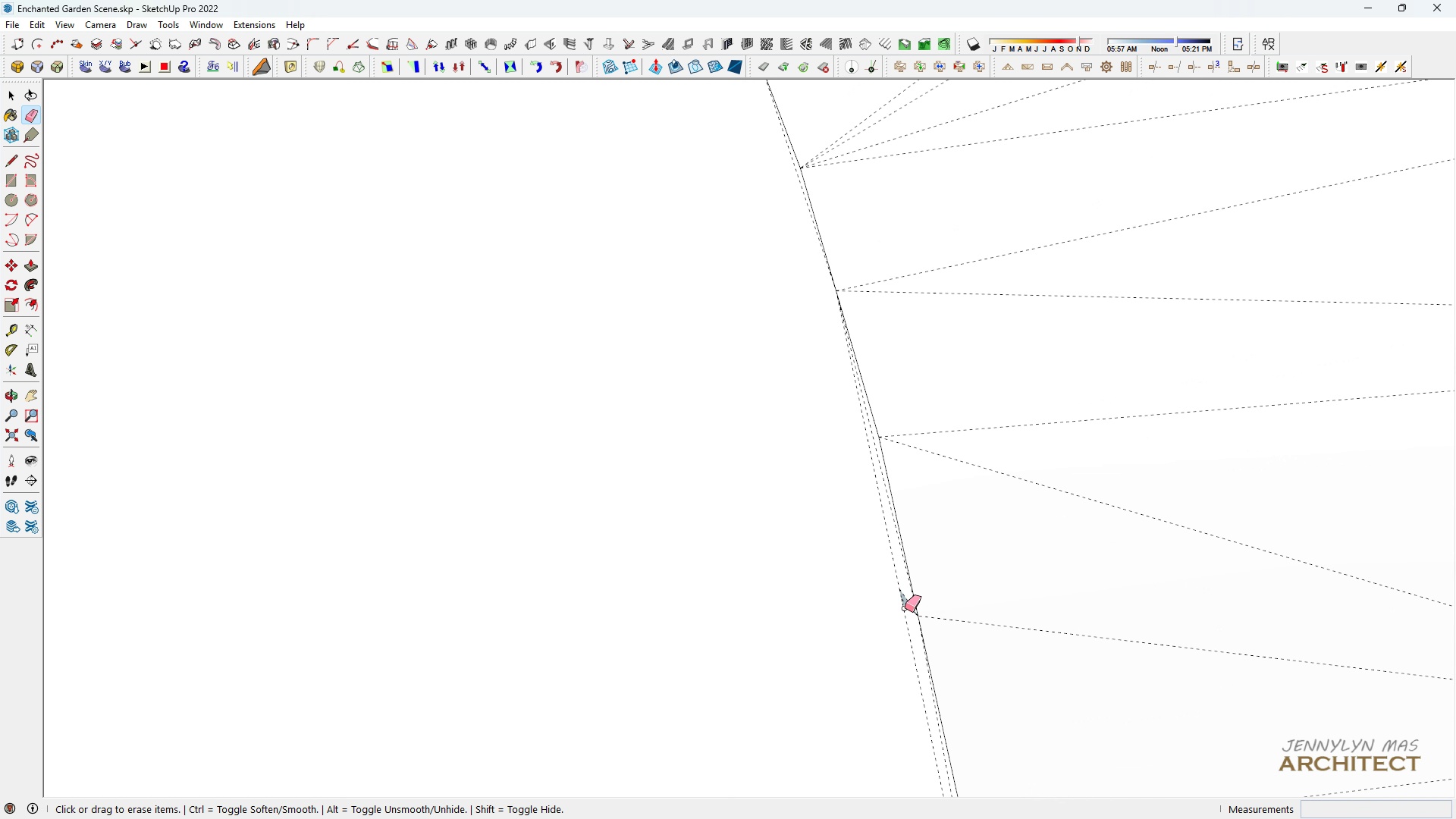 
left_click_drag(start_coordinate=[905, 611], to_coordinate=[905, 600])
 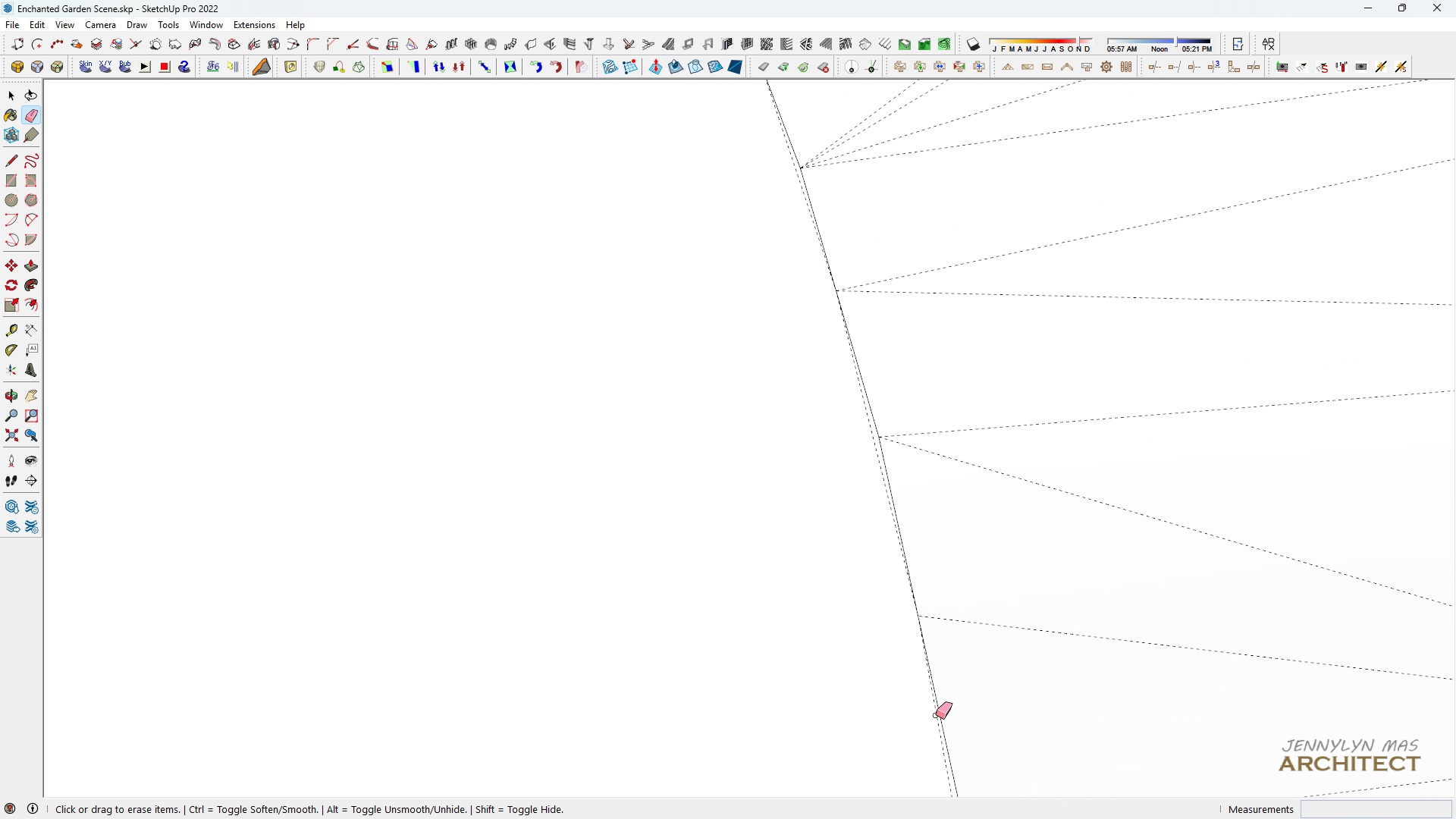 
left_click([936, 716])
 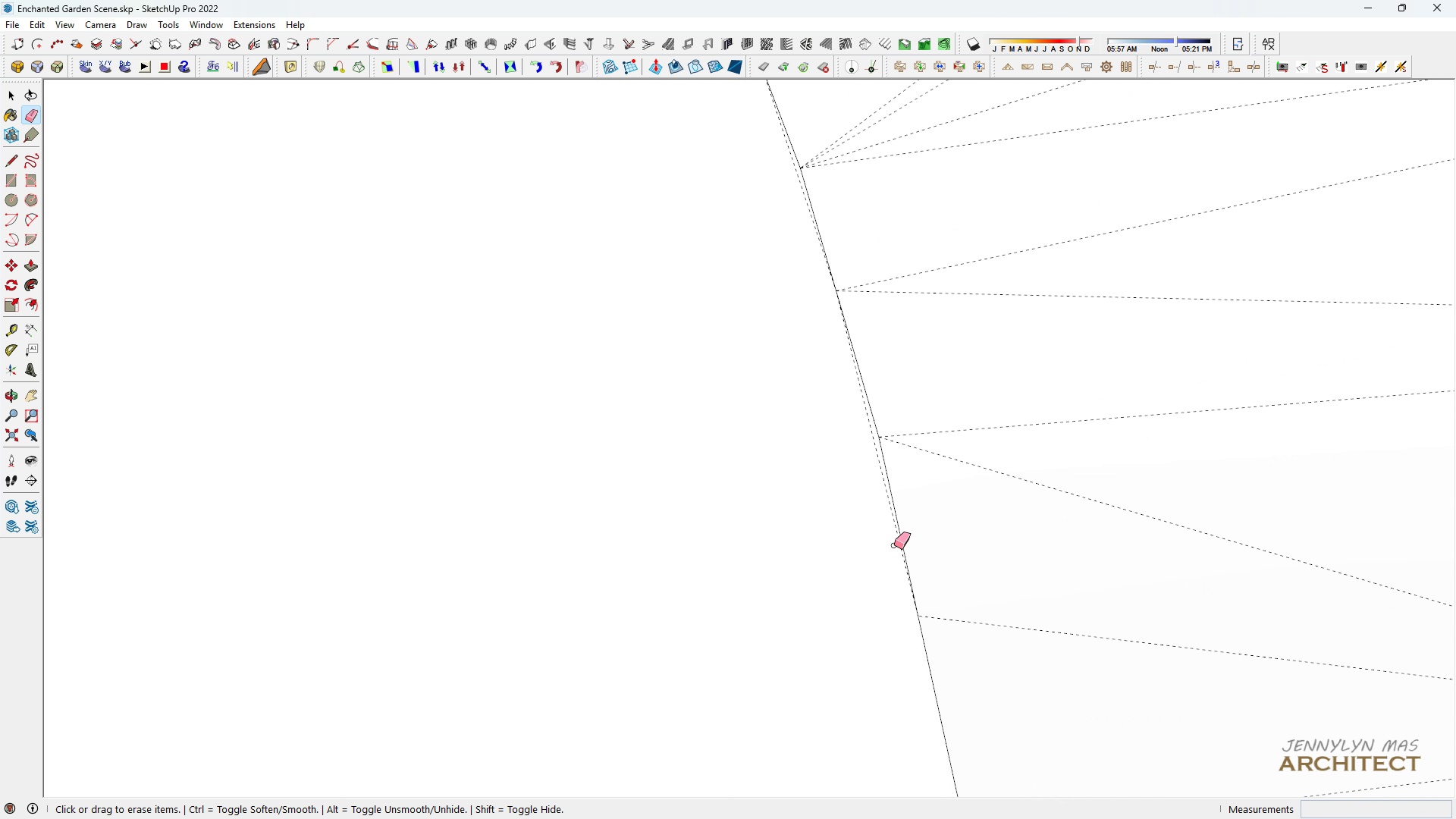 
scroll: coordinate [888, 490], scroll_direction: up, amount: 3.0
 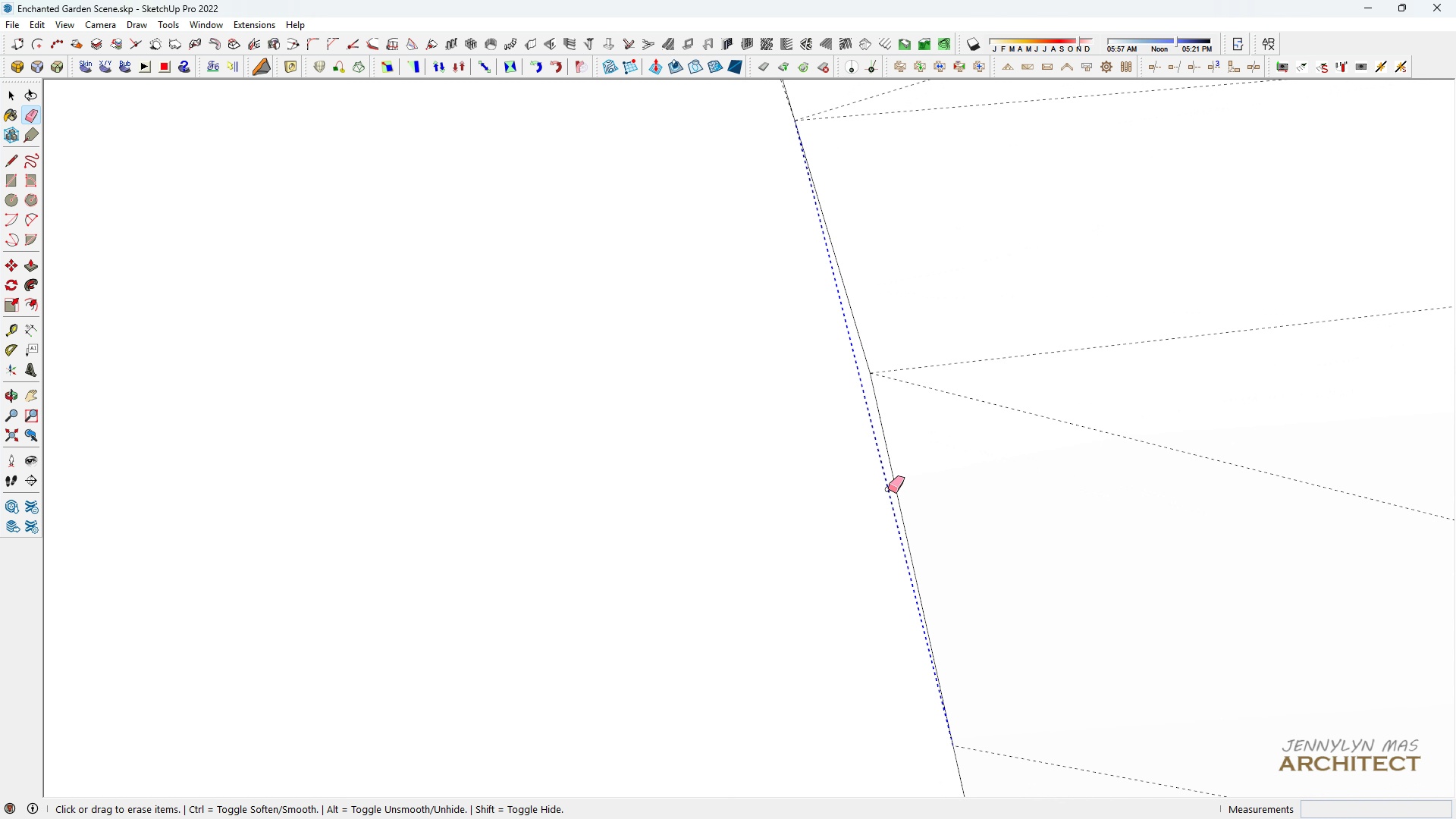 
left_click([888, 489])
 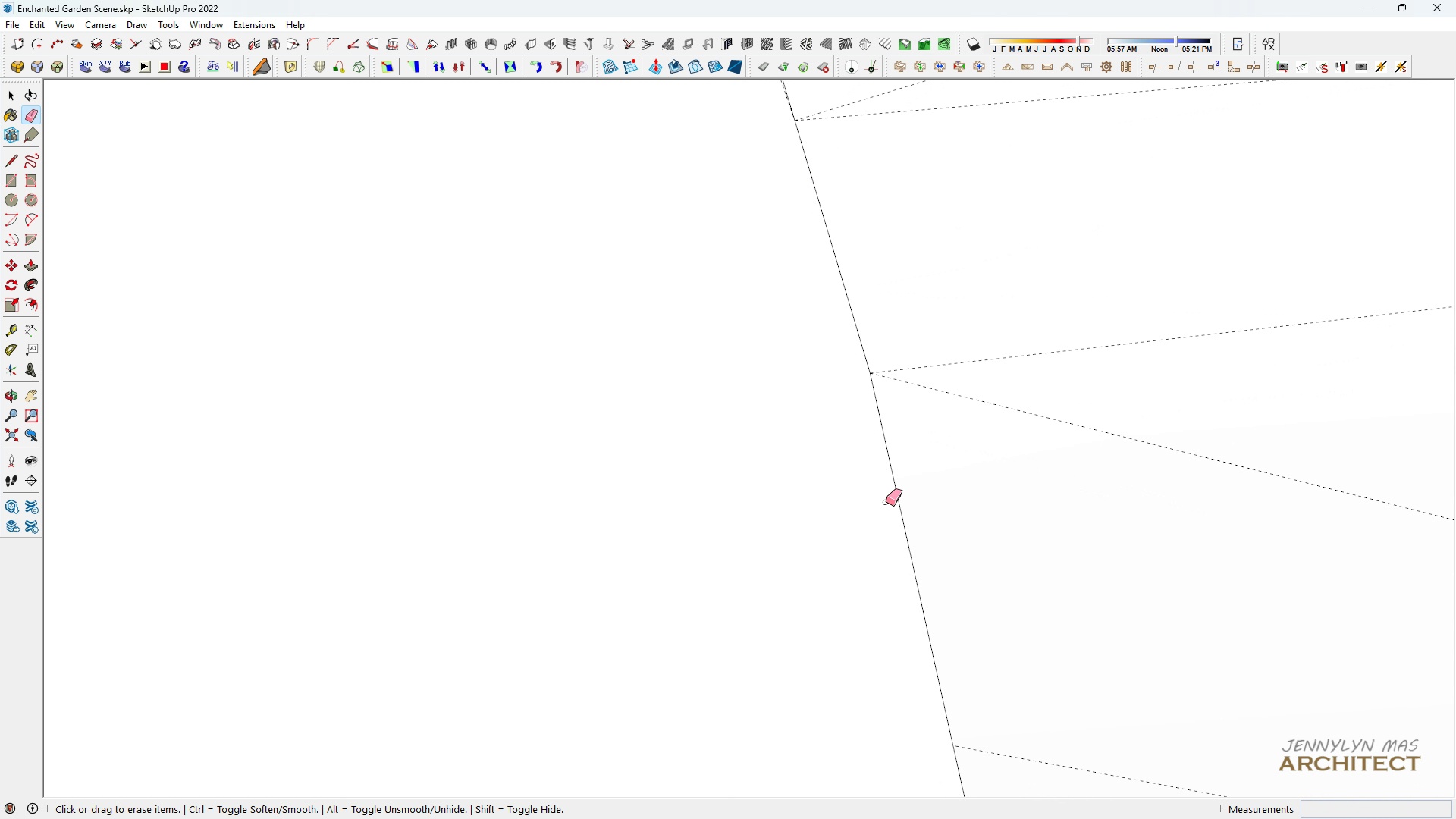 
scroll: coordinate [882, 511], scroll_direction: down, amount: 5.0
 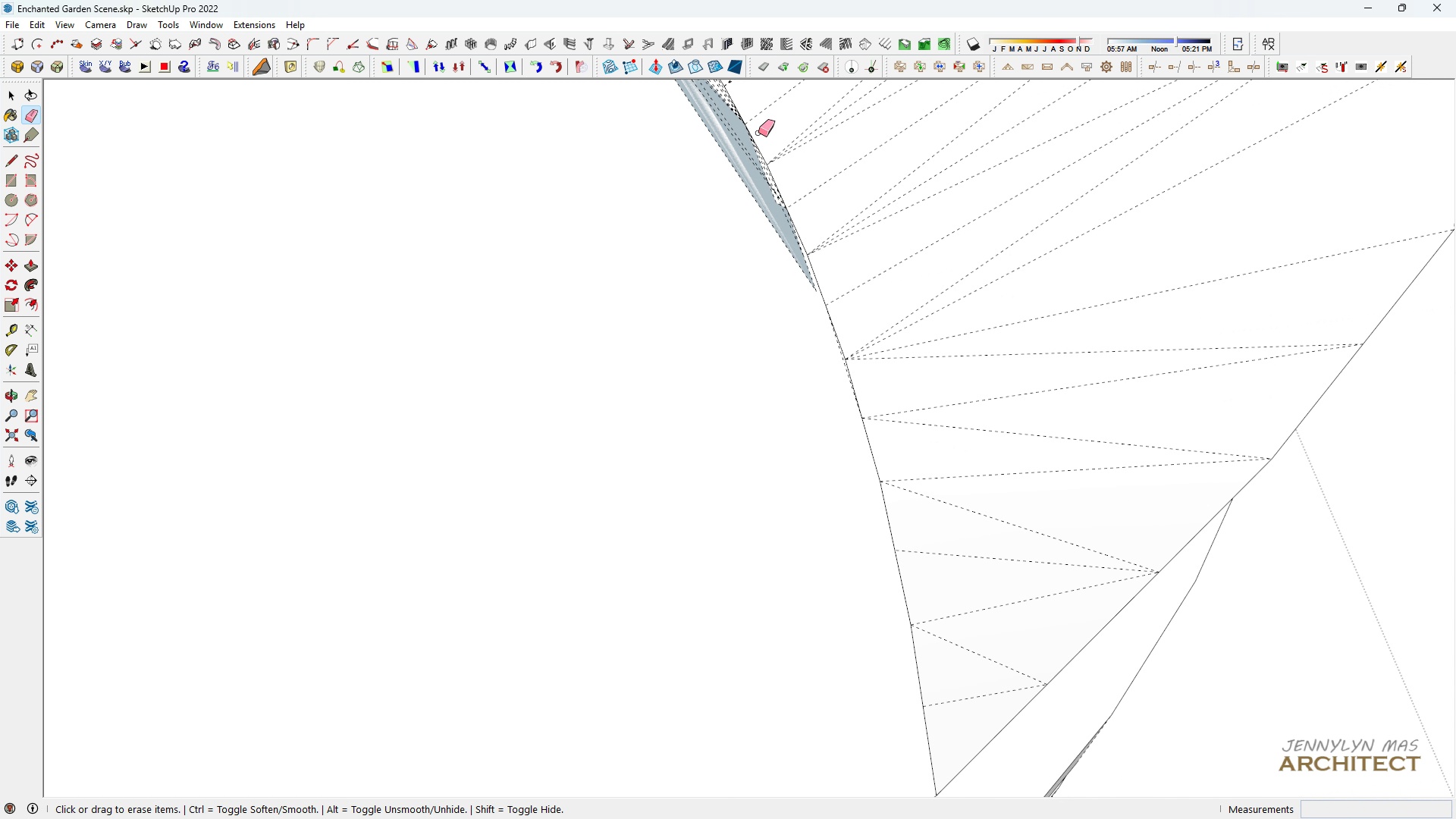 
scroll: coordinate [764, 174], scroll_direction: up, amount: 9.0
 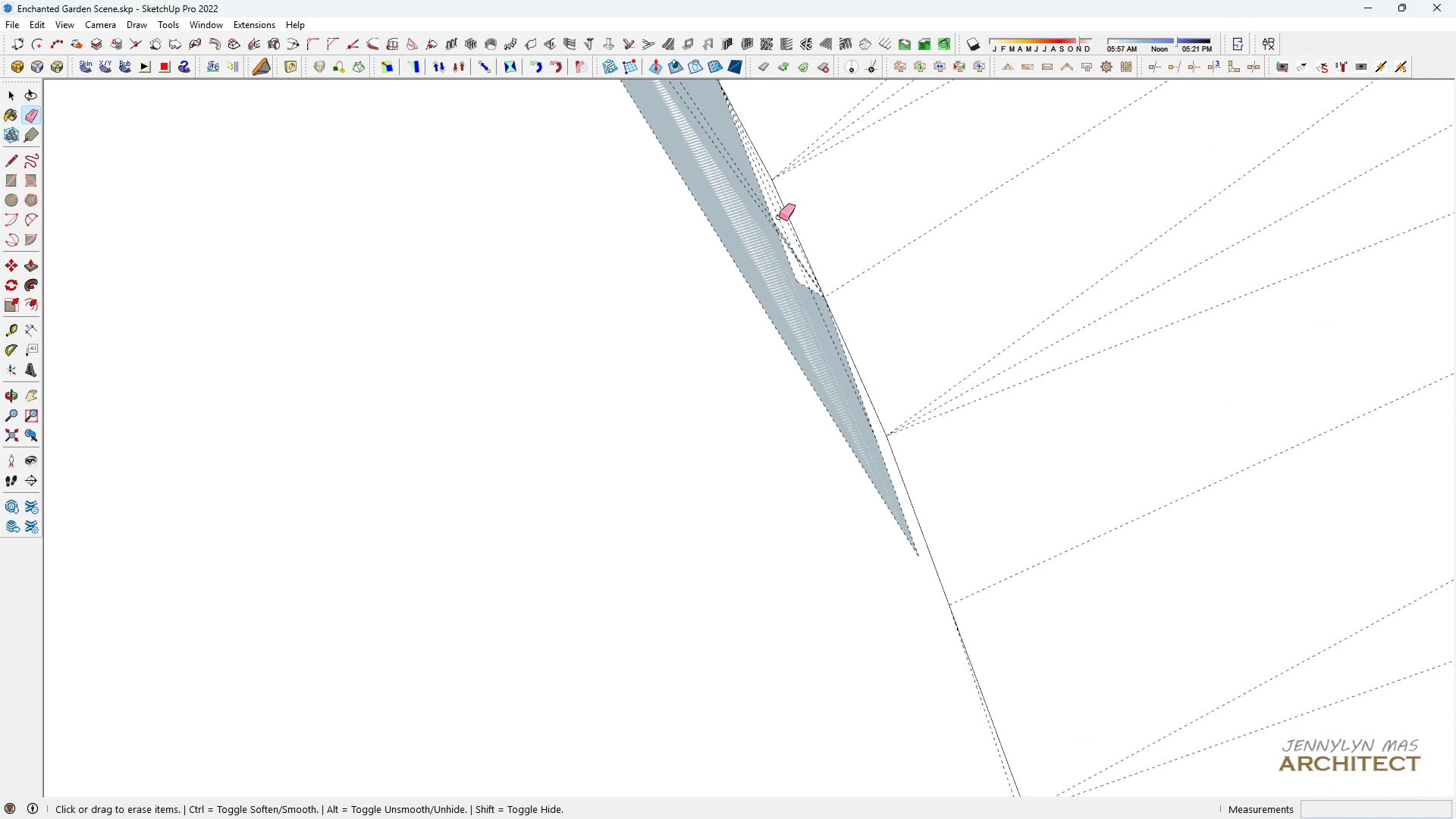 
left_click_drag(start_coordinate=[782, 221], to_coordinate=[750, 292])
 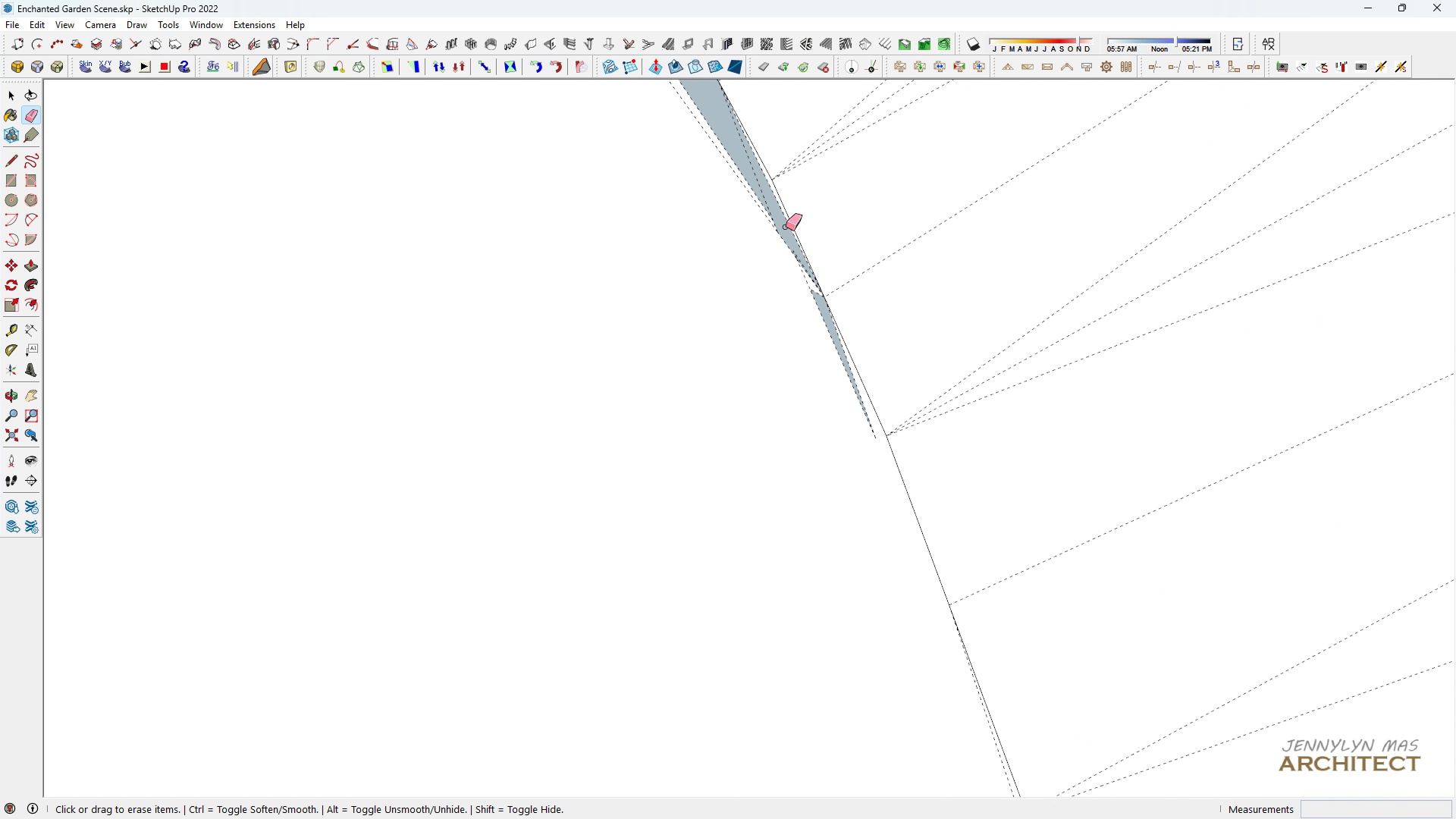 
left_click([786, 227])
 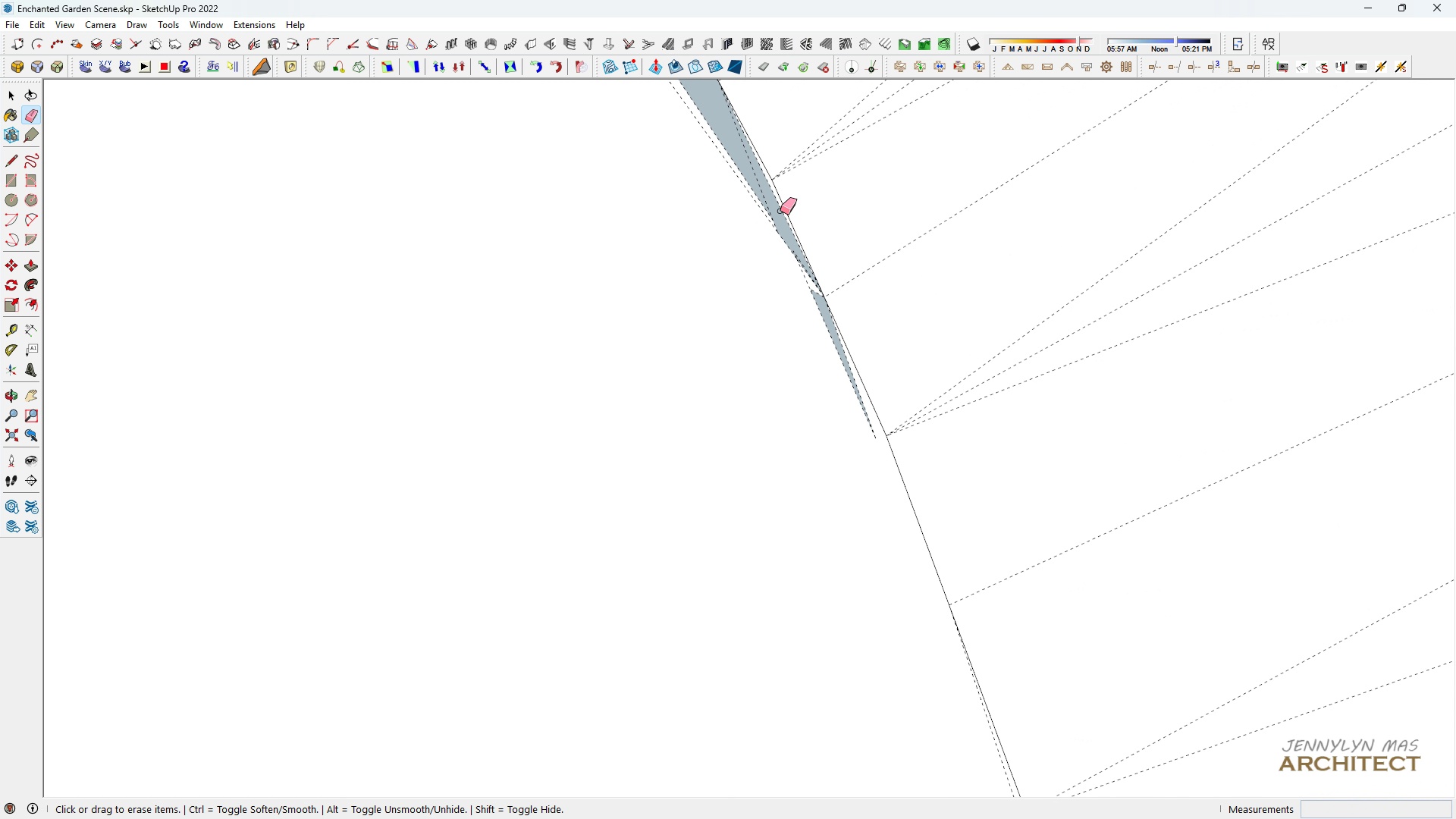 
left_click([780, 211])
 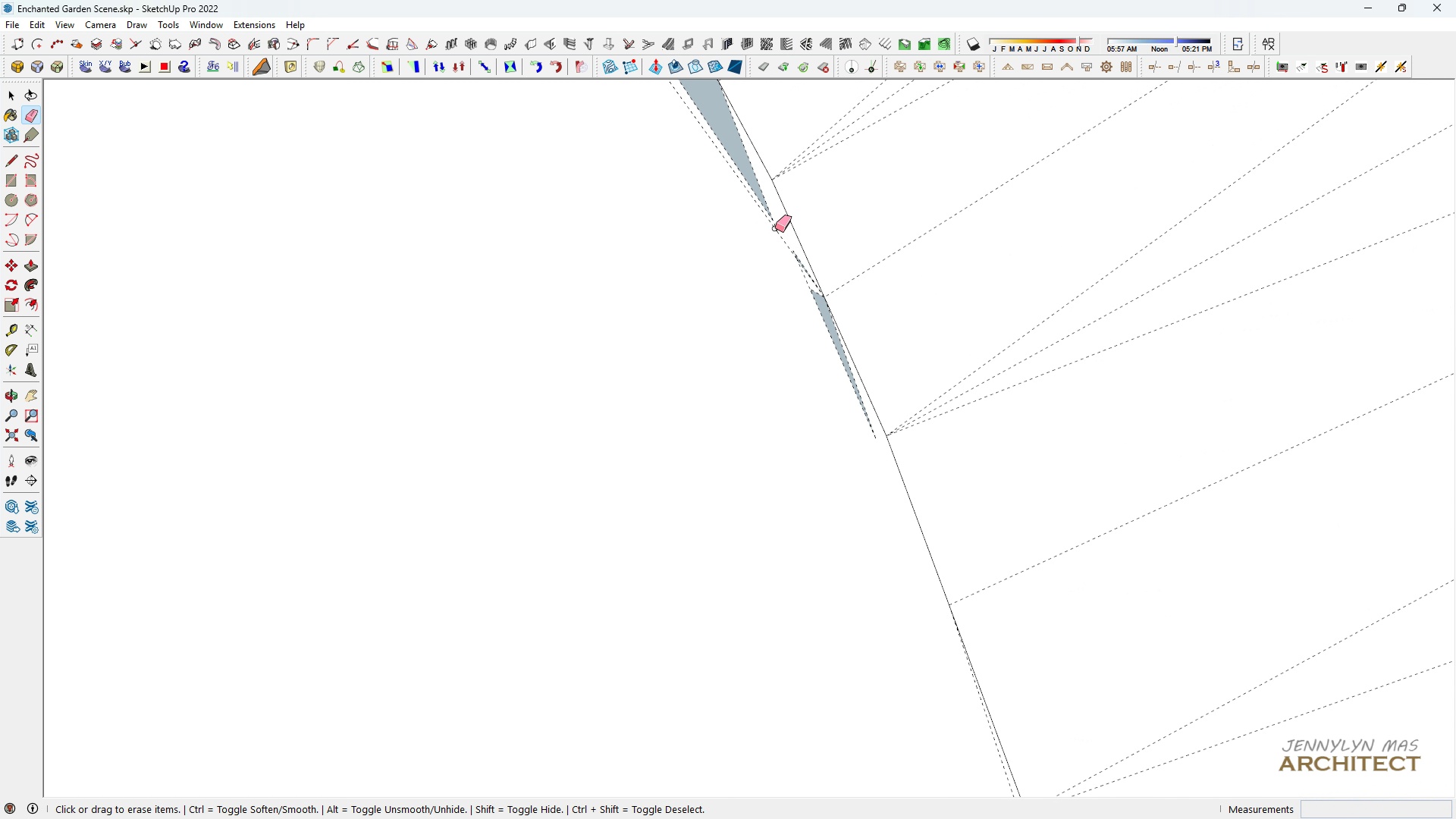 
left_click_drag(start_coordinate=[778, 216], to_coordinate=[774, 233])
 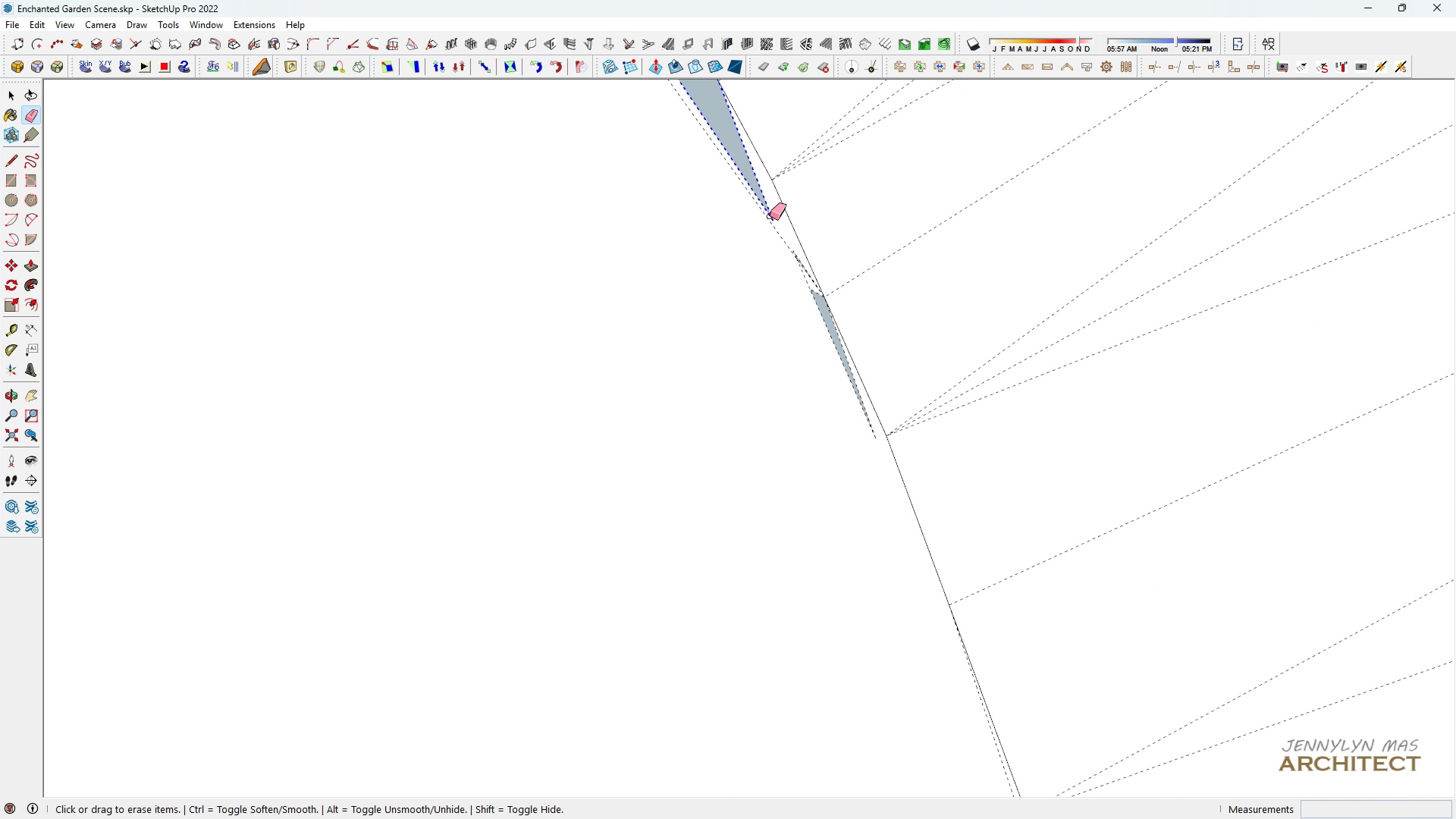 
left_click_drag(start_coordinate=[770, 216], to_coordinate=[765, 202])
 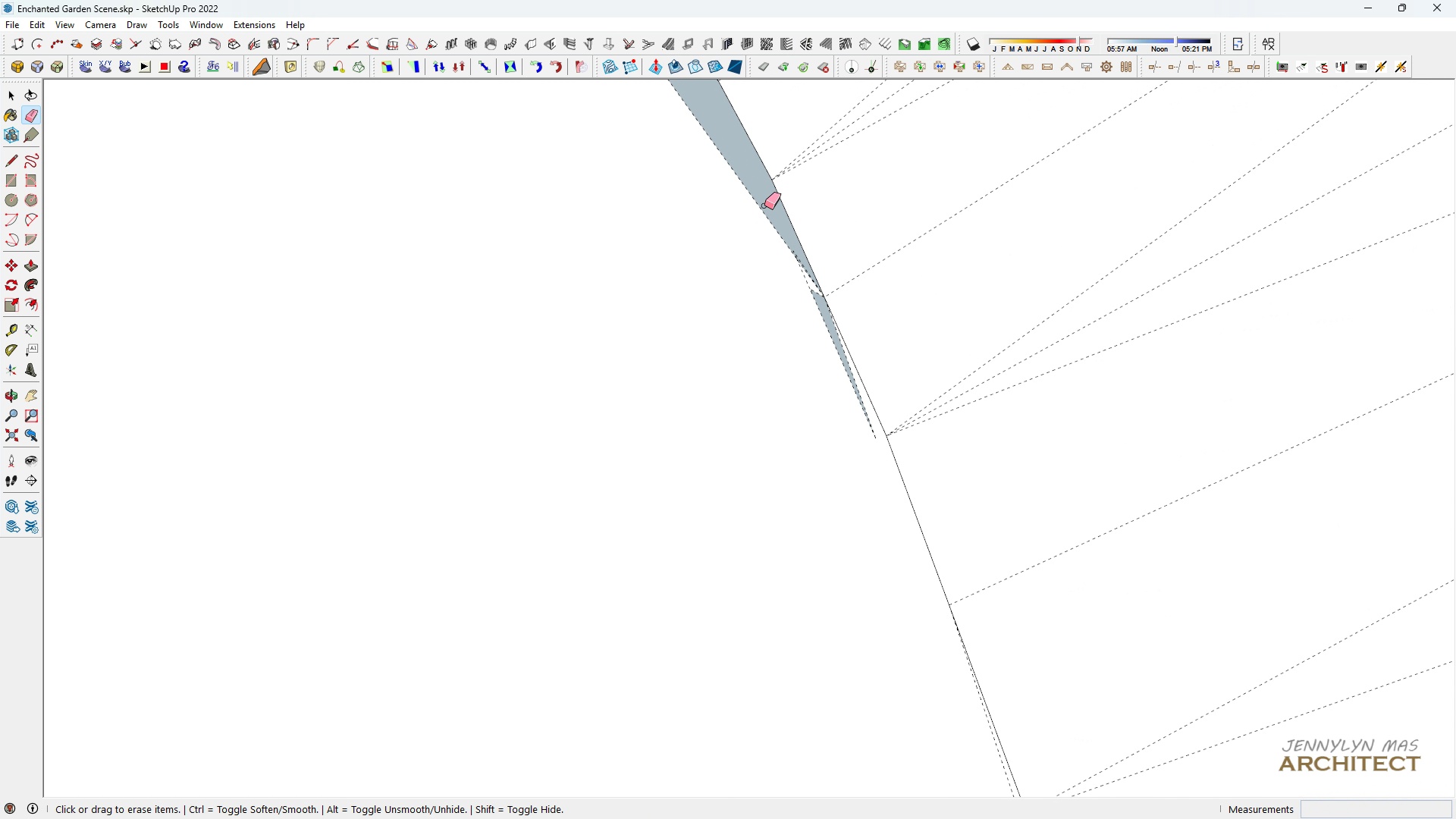 
left_click_drag(start_coordinate=[765, 205], to_coordinate=[761, 212])
 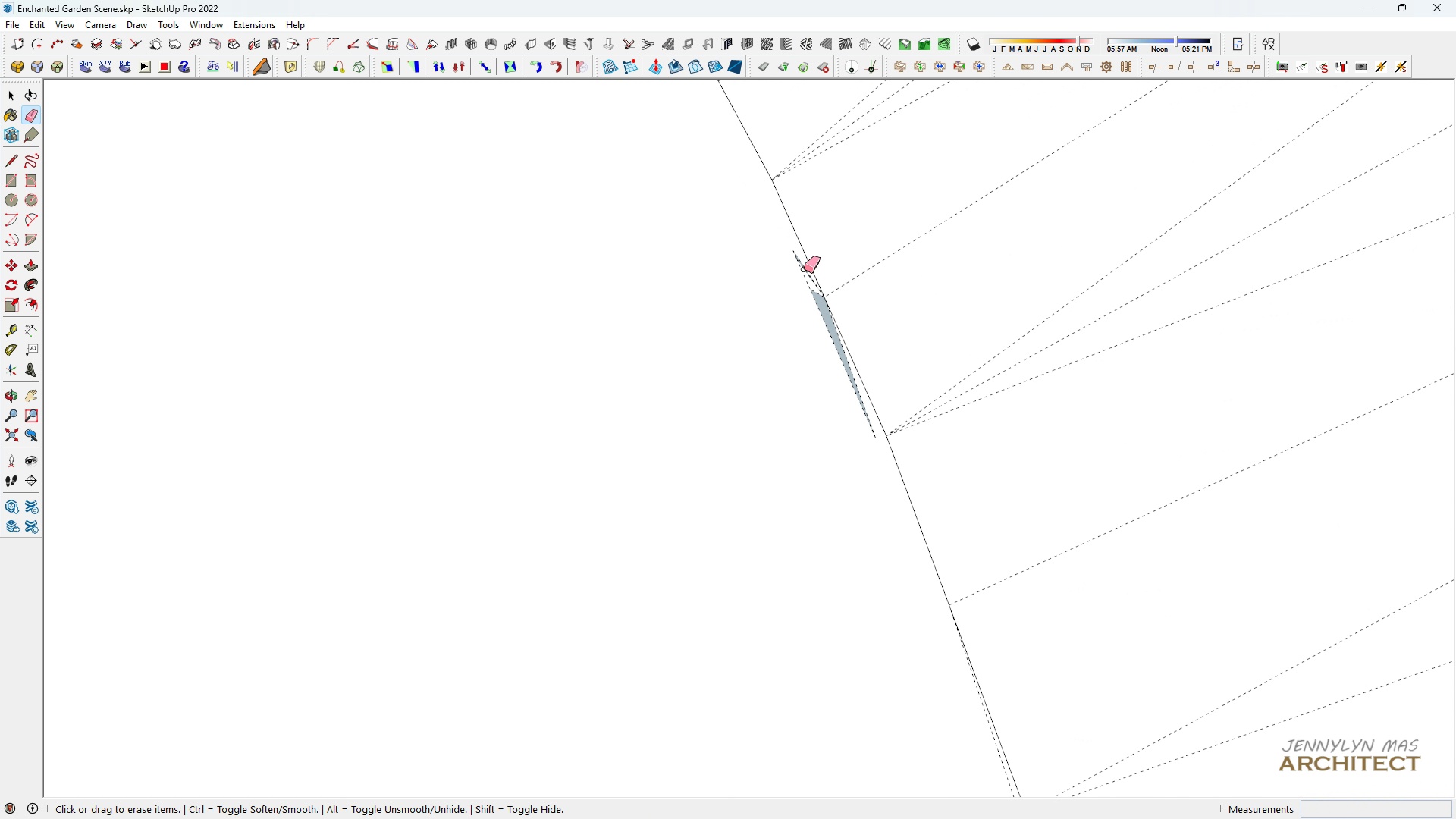 
left_click_drag(start_coordinate=[804, 269], to_coordinate=[806, 283])
 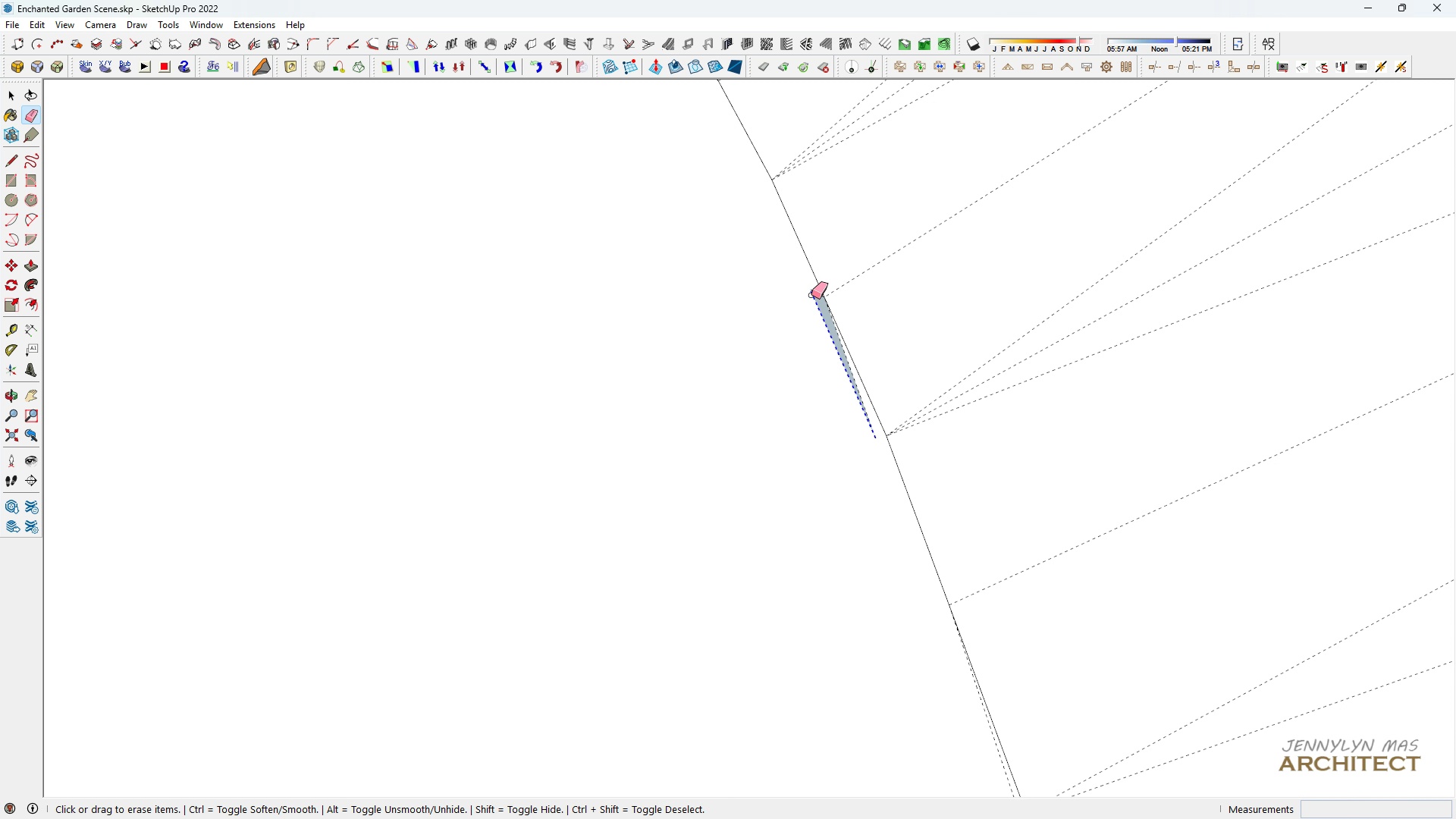 
left_click_drag(start_coordinate=[809, 293], to_coordinate=[815, 297])
 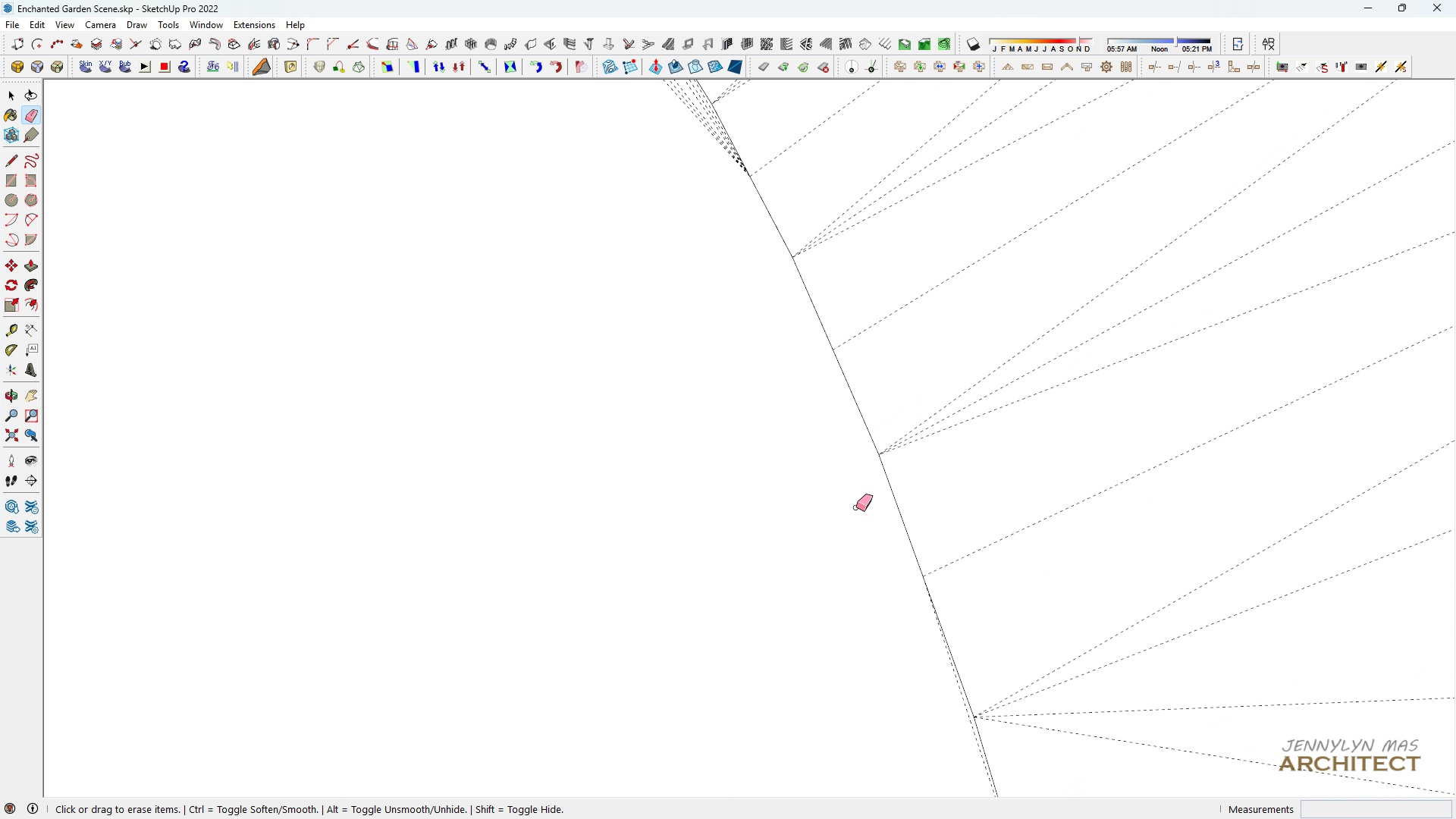 
scroll: coordinate [664, 410], scroll_direction: down, amount: 9.0
 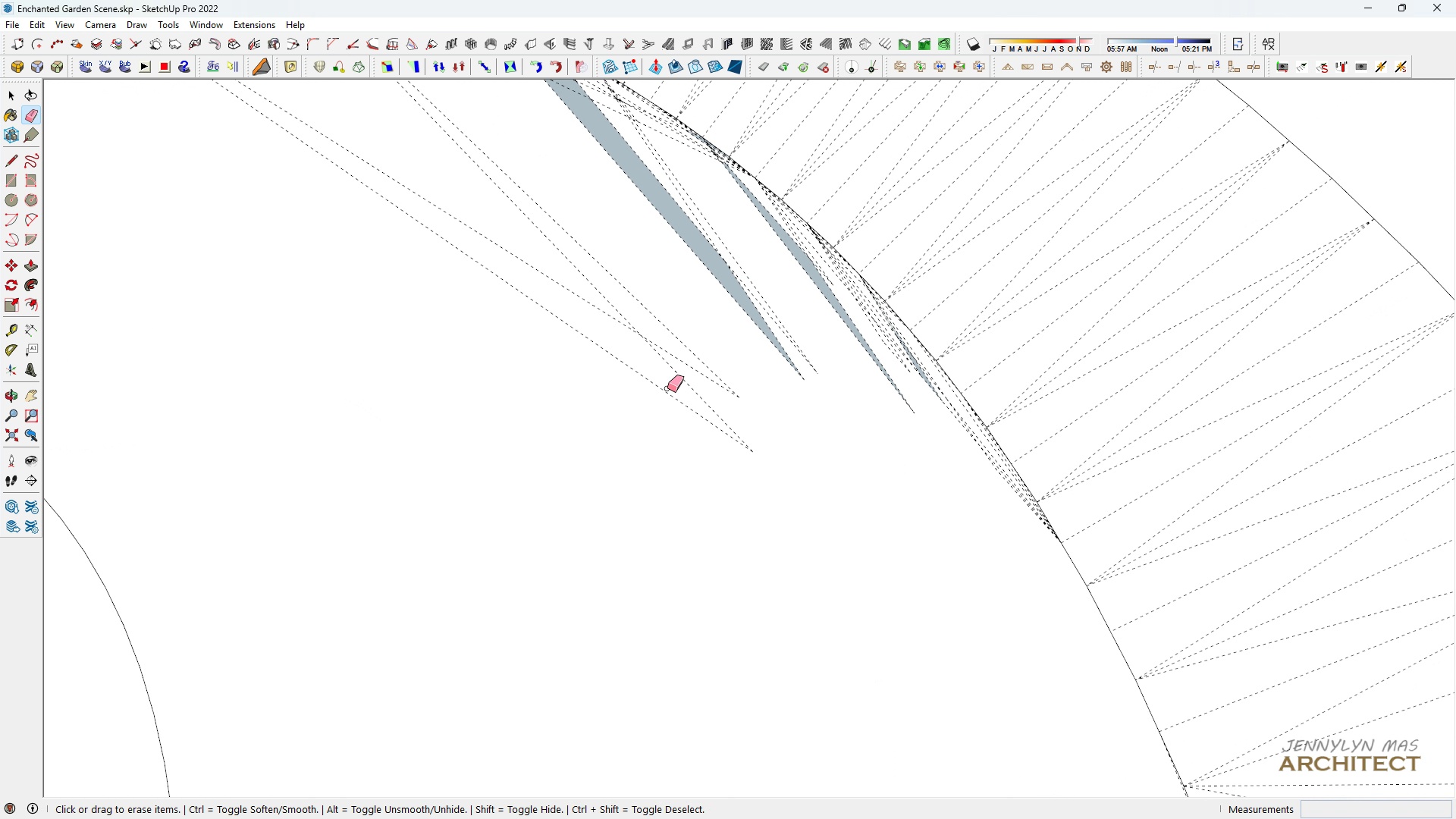 
left_click_drag(start_coordinate=[664, 410], to_coordinate=[677, 328])
 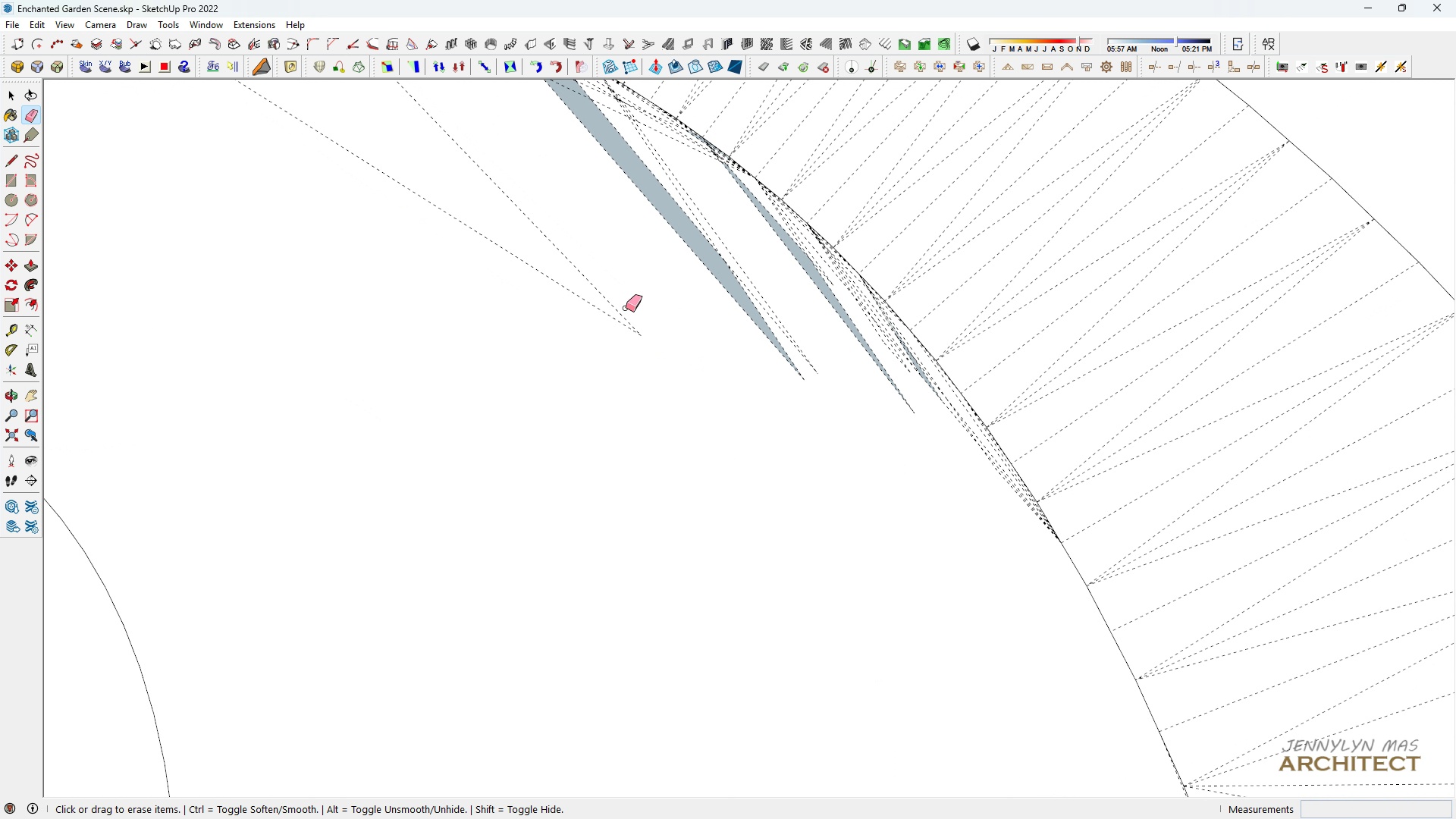 
left_click_drag(start_coordinate=[626, 308], to_coordinate=[608, 348])
 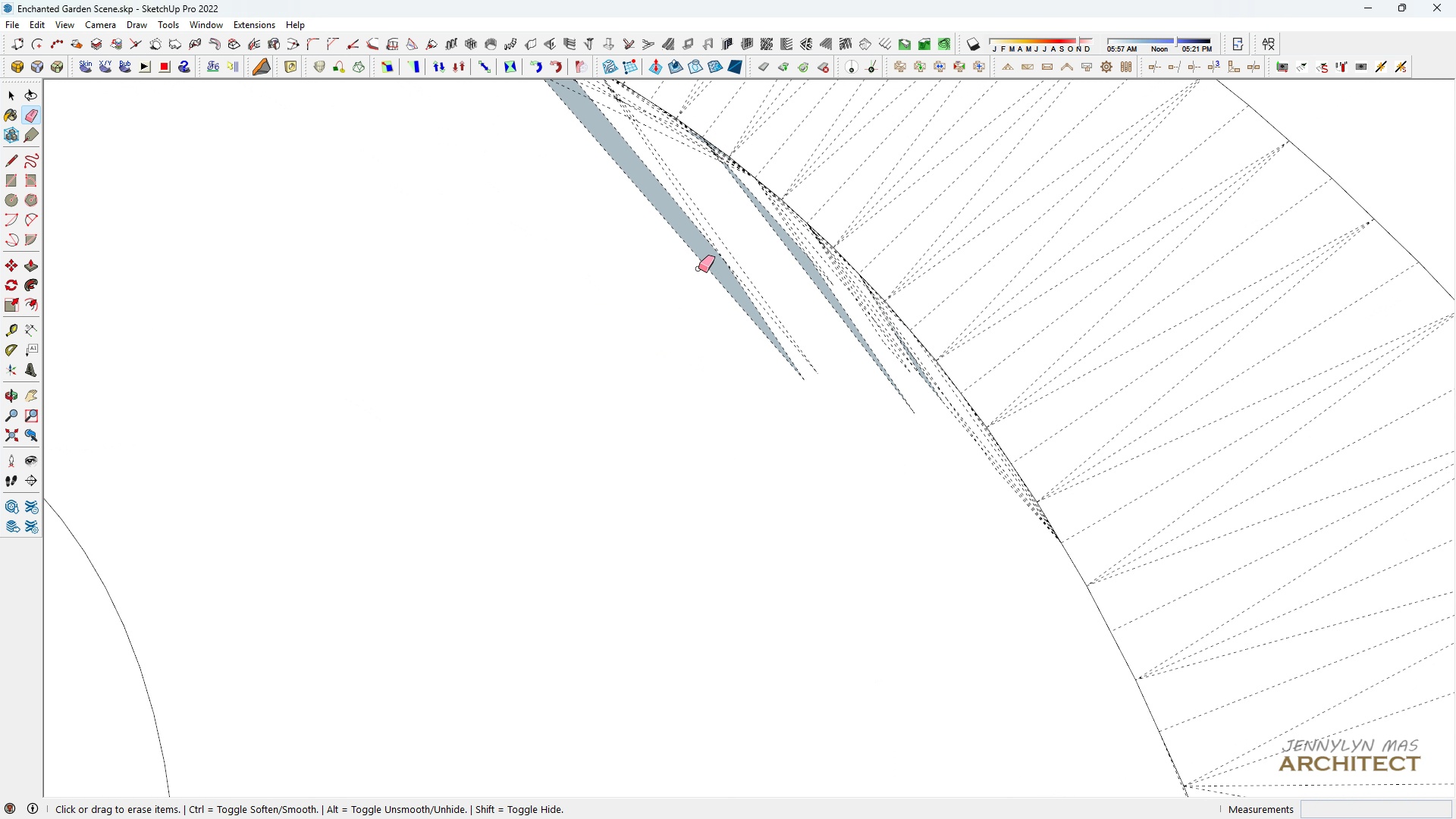 
left_click_drag(start_coordinate=[701, 268], to_coordinate=[748, 255])
 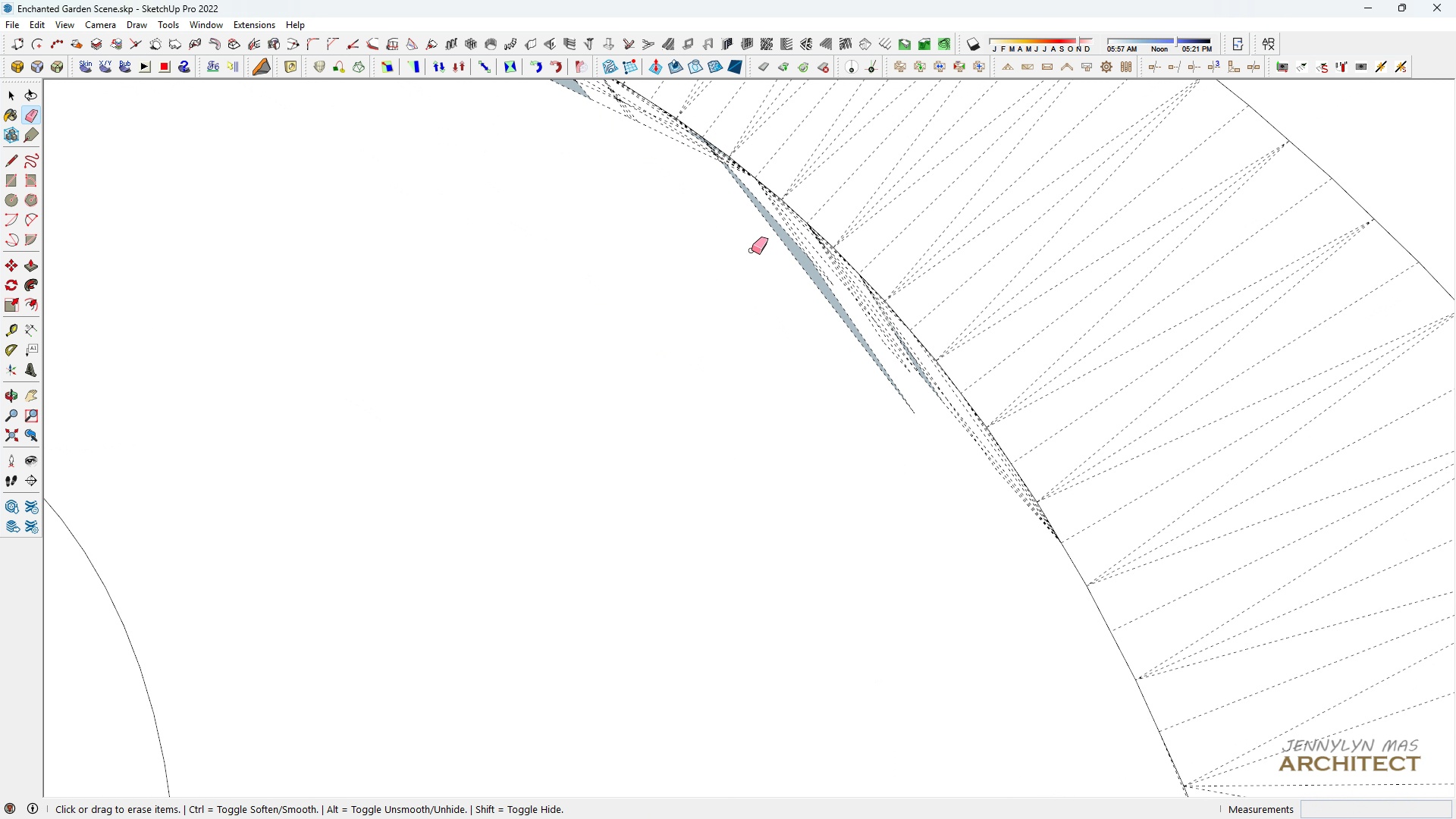 
scroll: coordinate [1059, 365], scroll_direction: up, amount: 8.0
 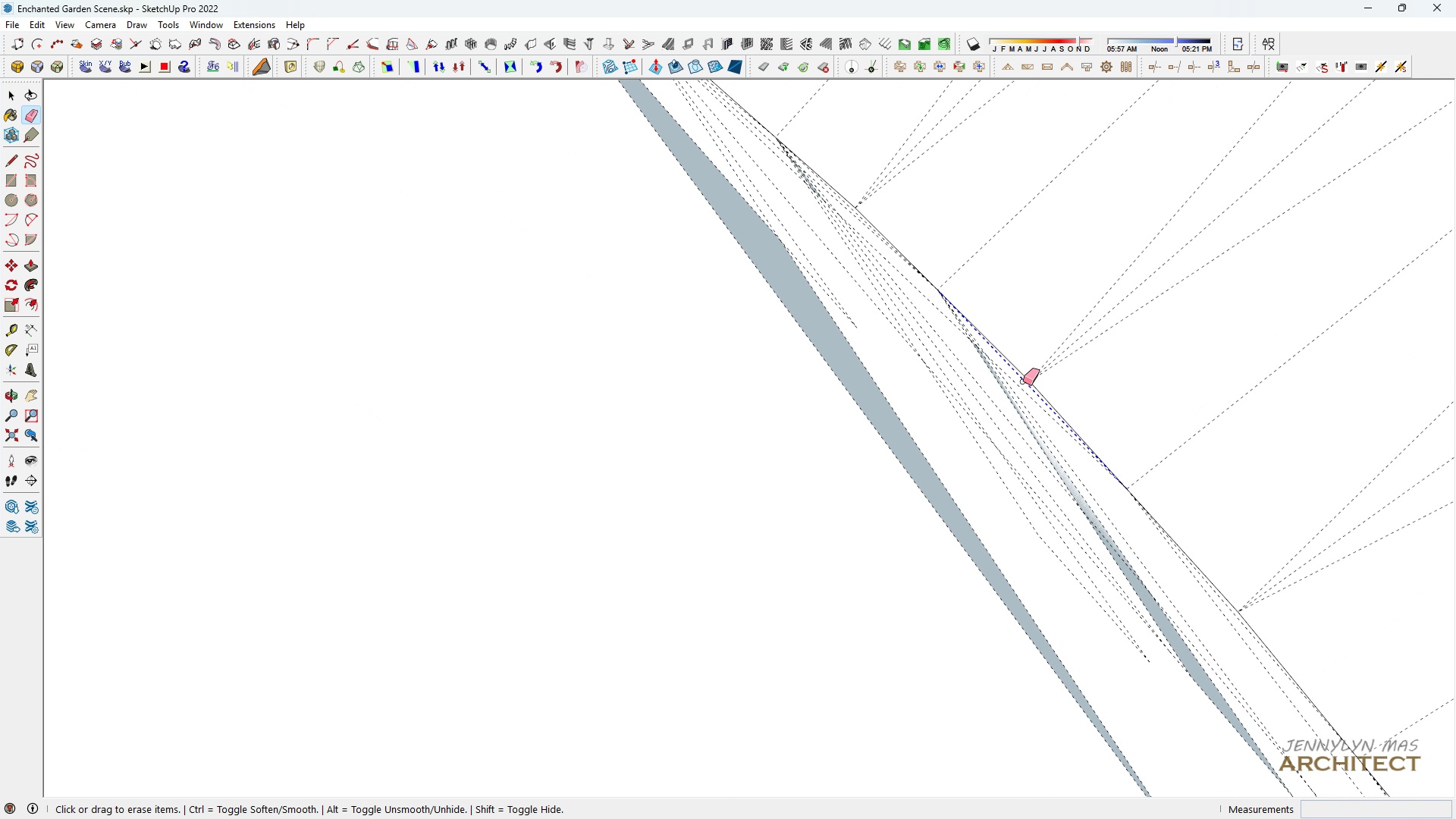 
left_click_drag(start_coordinate=[1023, 381], to_coordinate=[938, 526])
 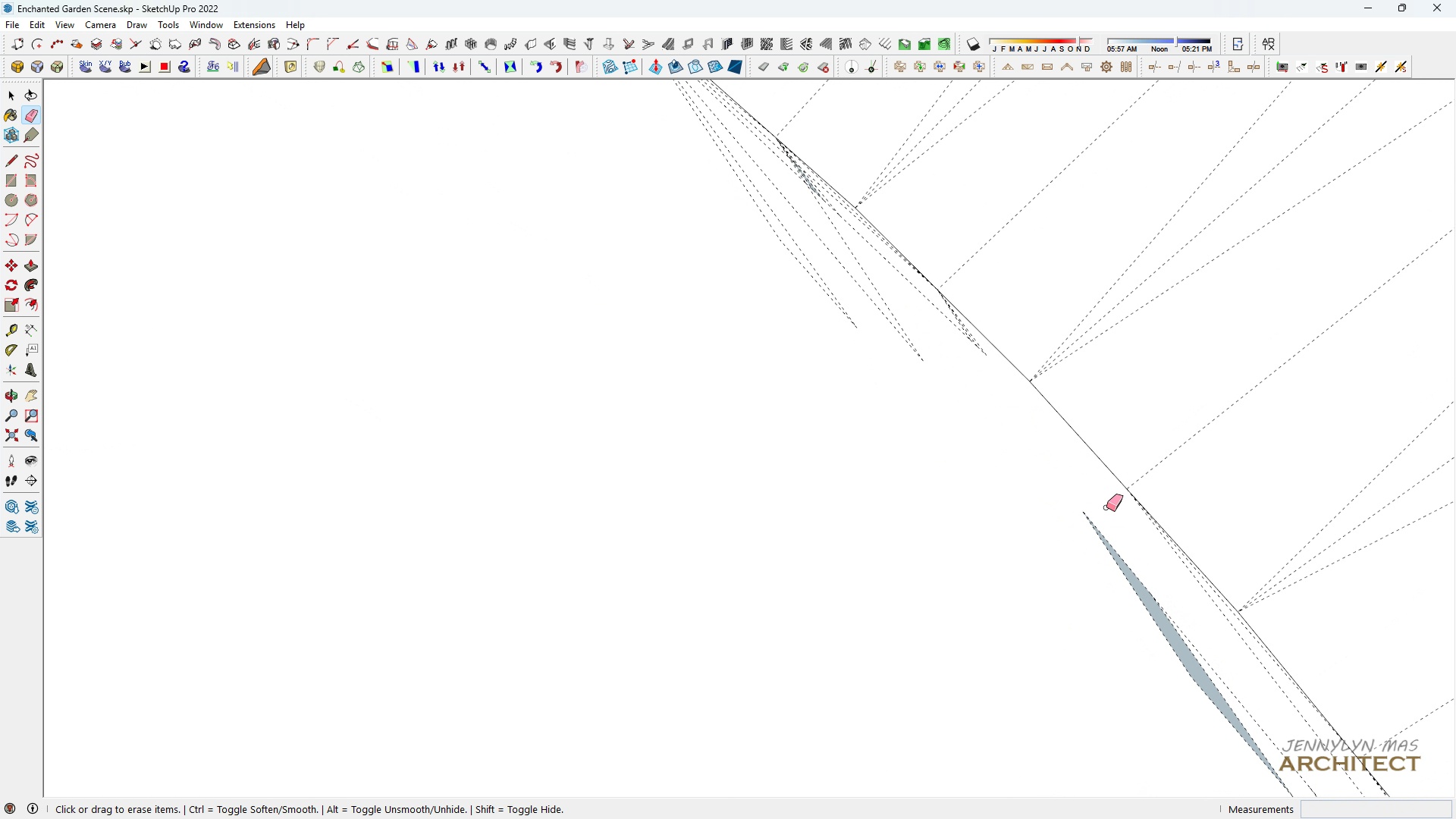 
left_click_drag(start_coordinate=[1100, 513], to_coordinate=[1070, 564])
 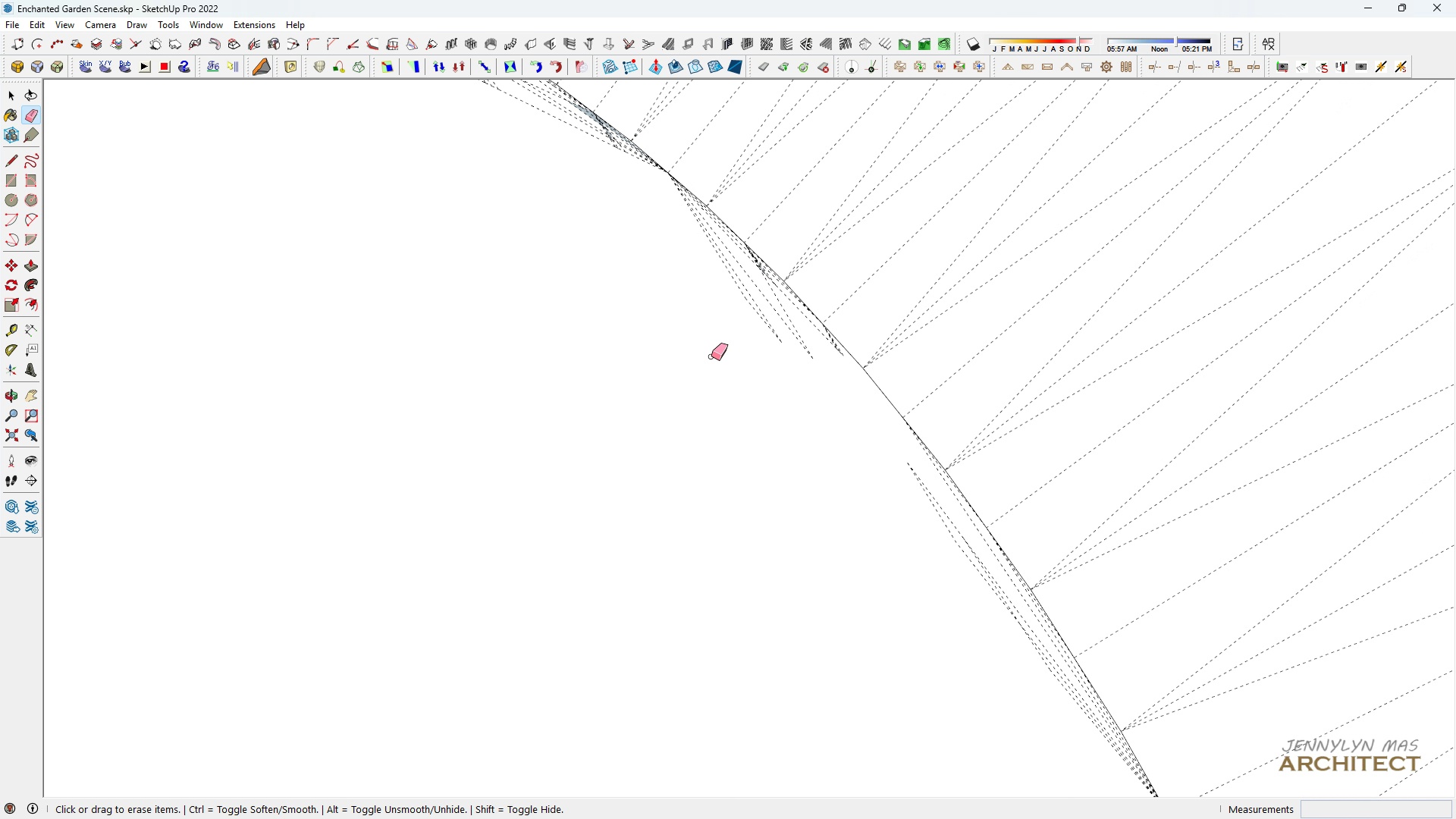 
scroll: coordinate [920, 631], scroll_direction: none, amount: 0.0
 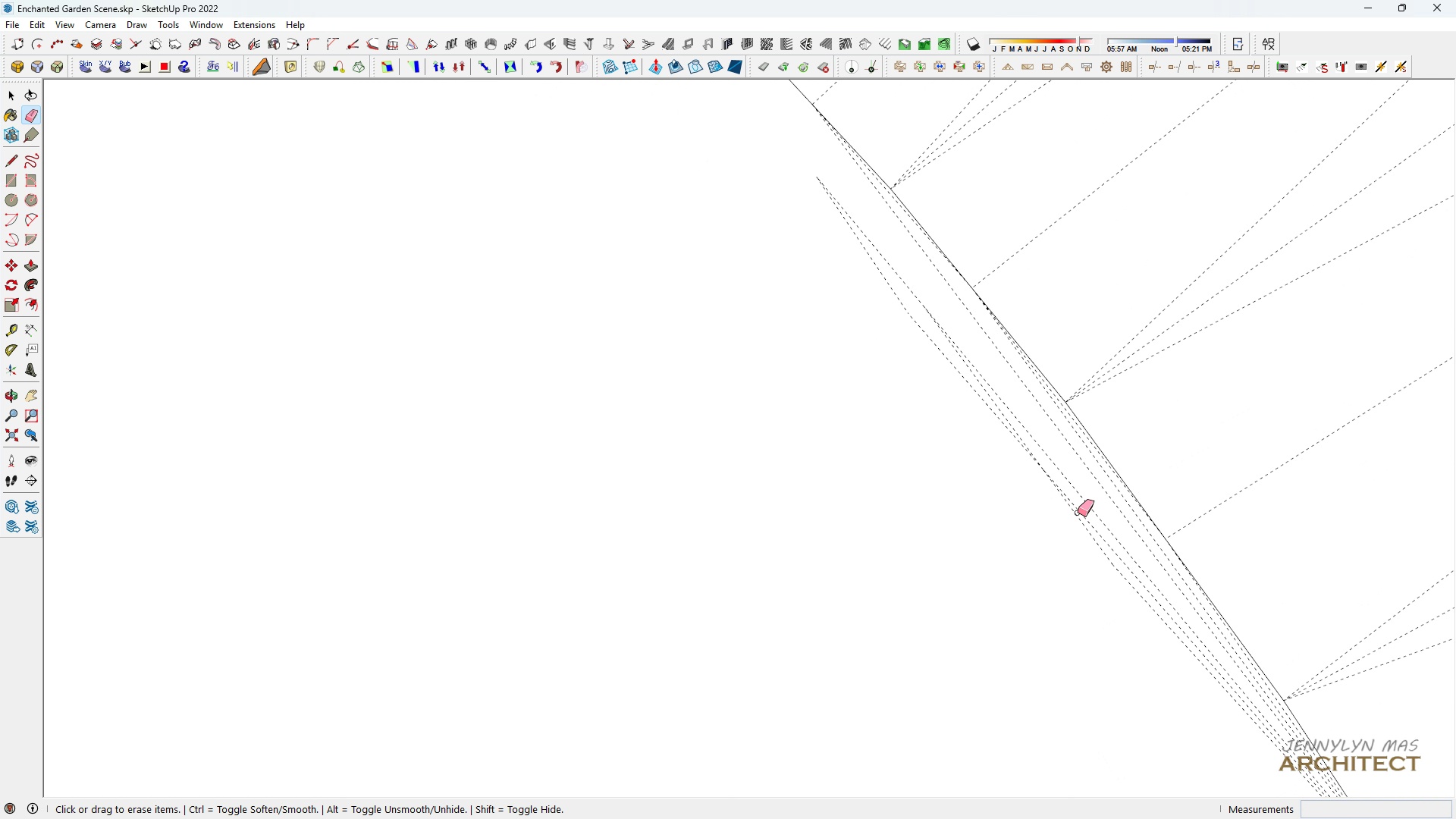 
left_click_drag(start_coordinate=[1078, 513], to_coordinate=[881, 237])
 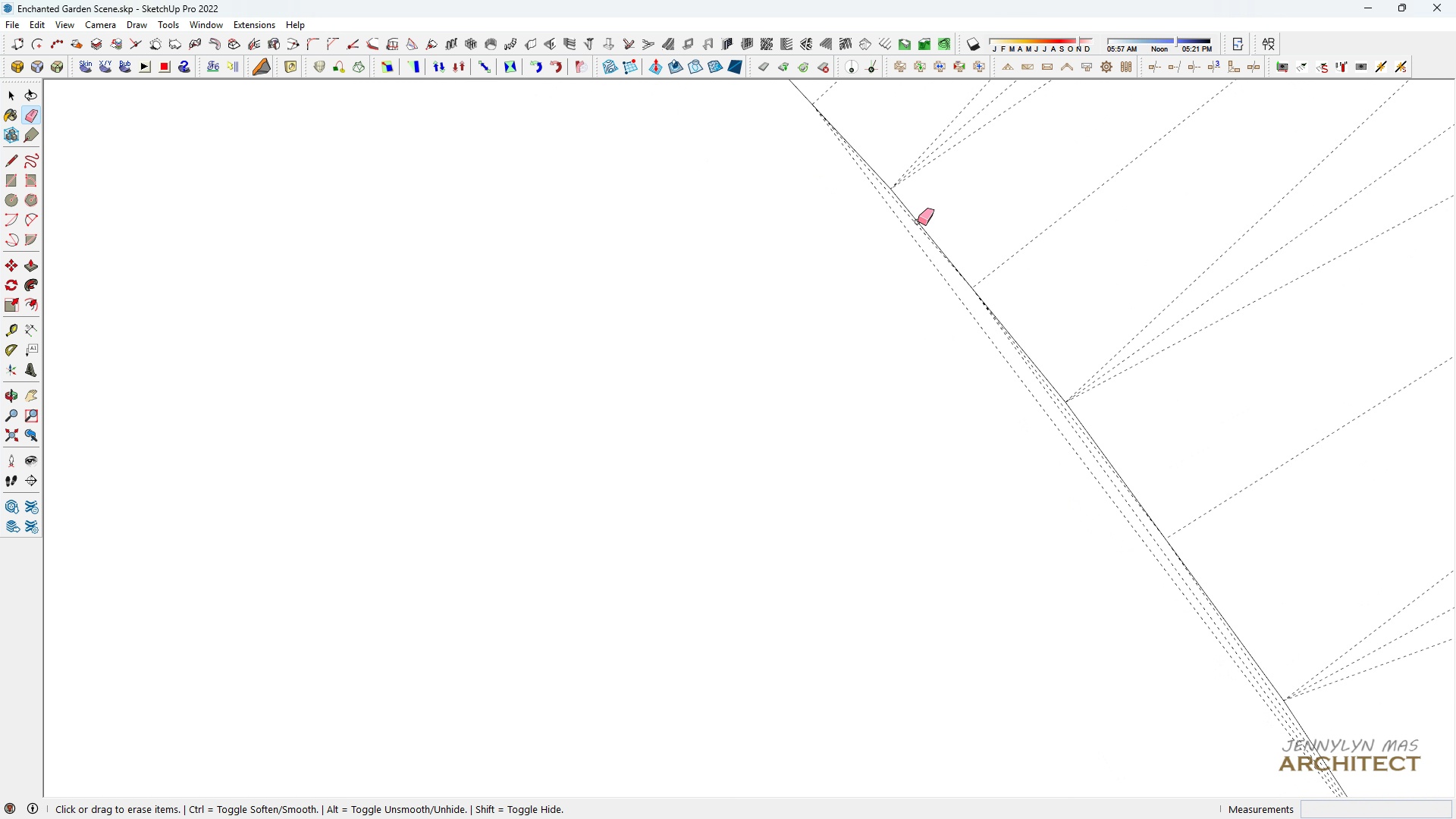 
scroll: coordinate [918, 221], scroll_direction: up, amount: 4.0
 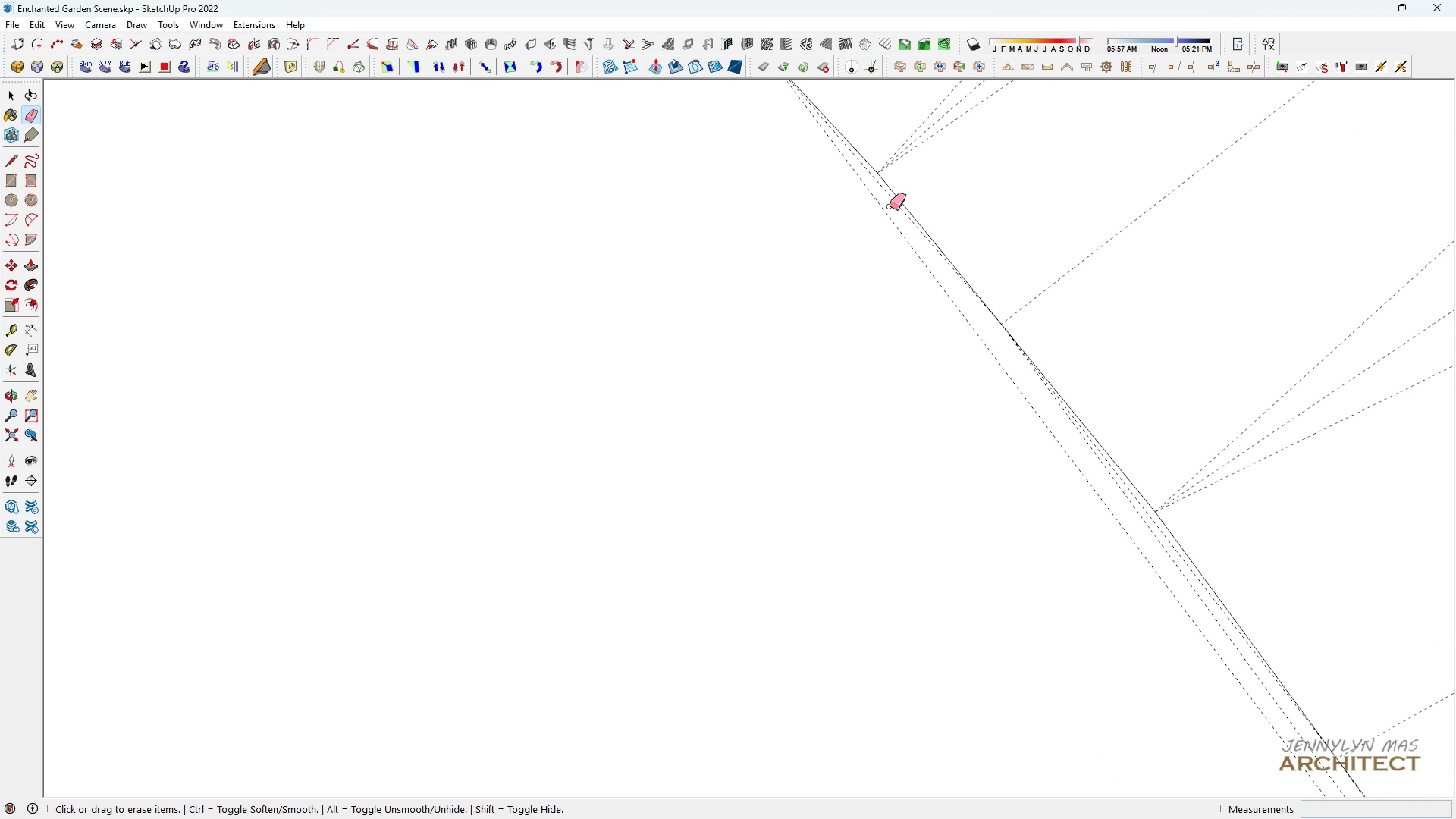 
left_click_drag(start_coordinate=[891, 202], to_coordinate=[893, 196])
 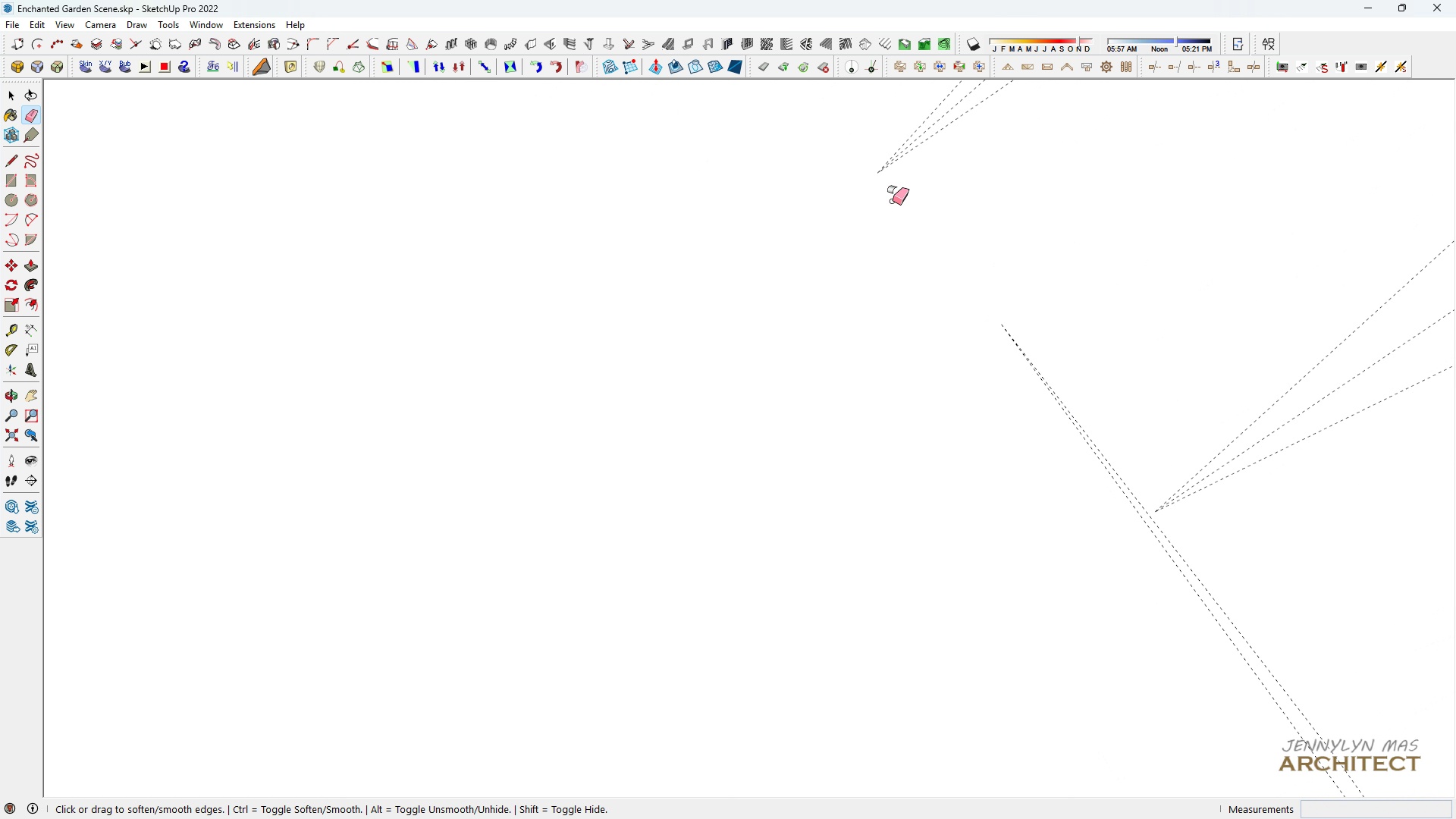 
key(Control+ControlLeft)
 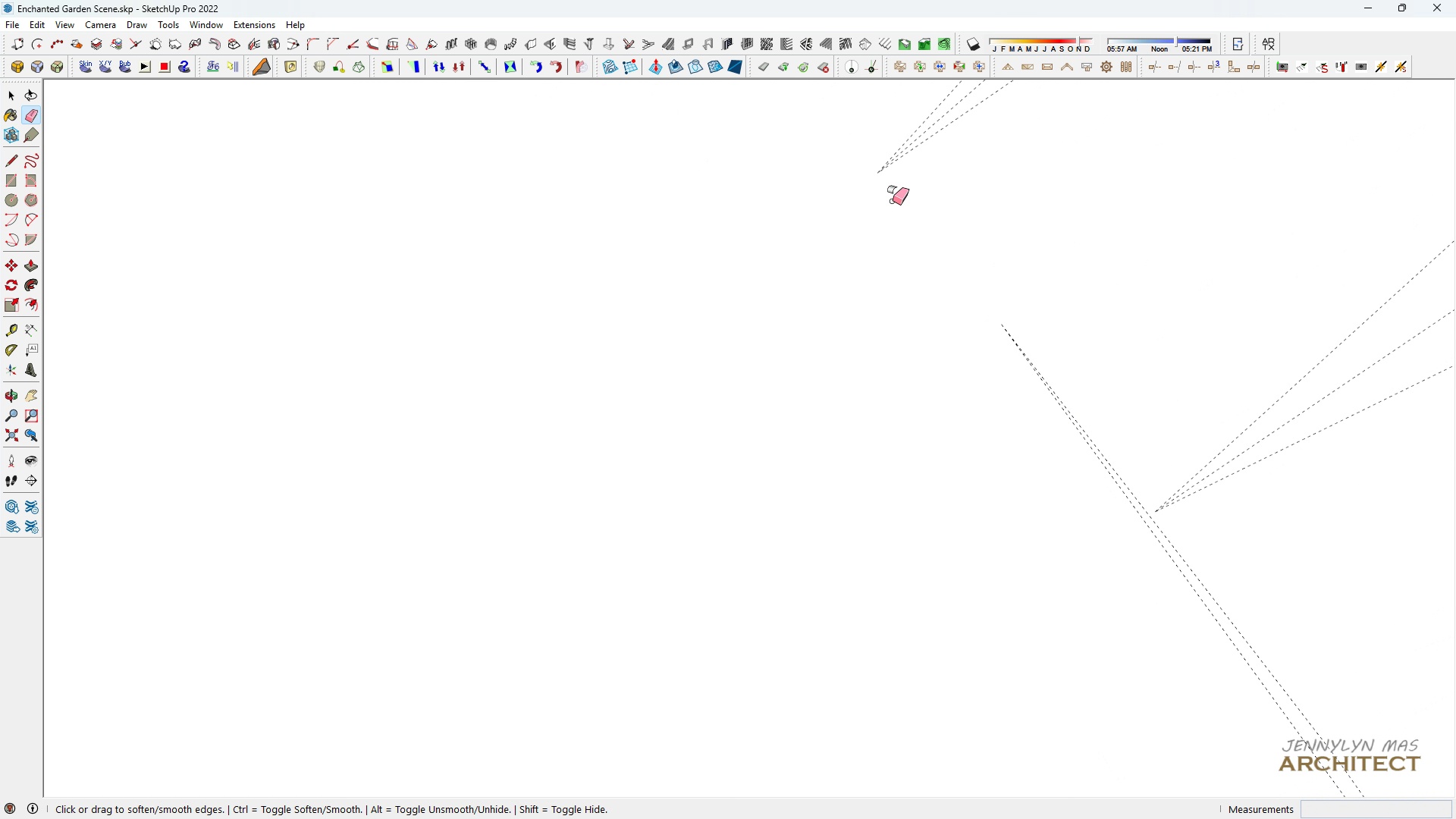 
key(Control+Z)
 